 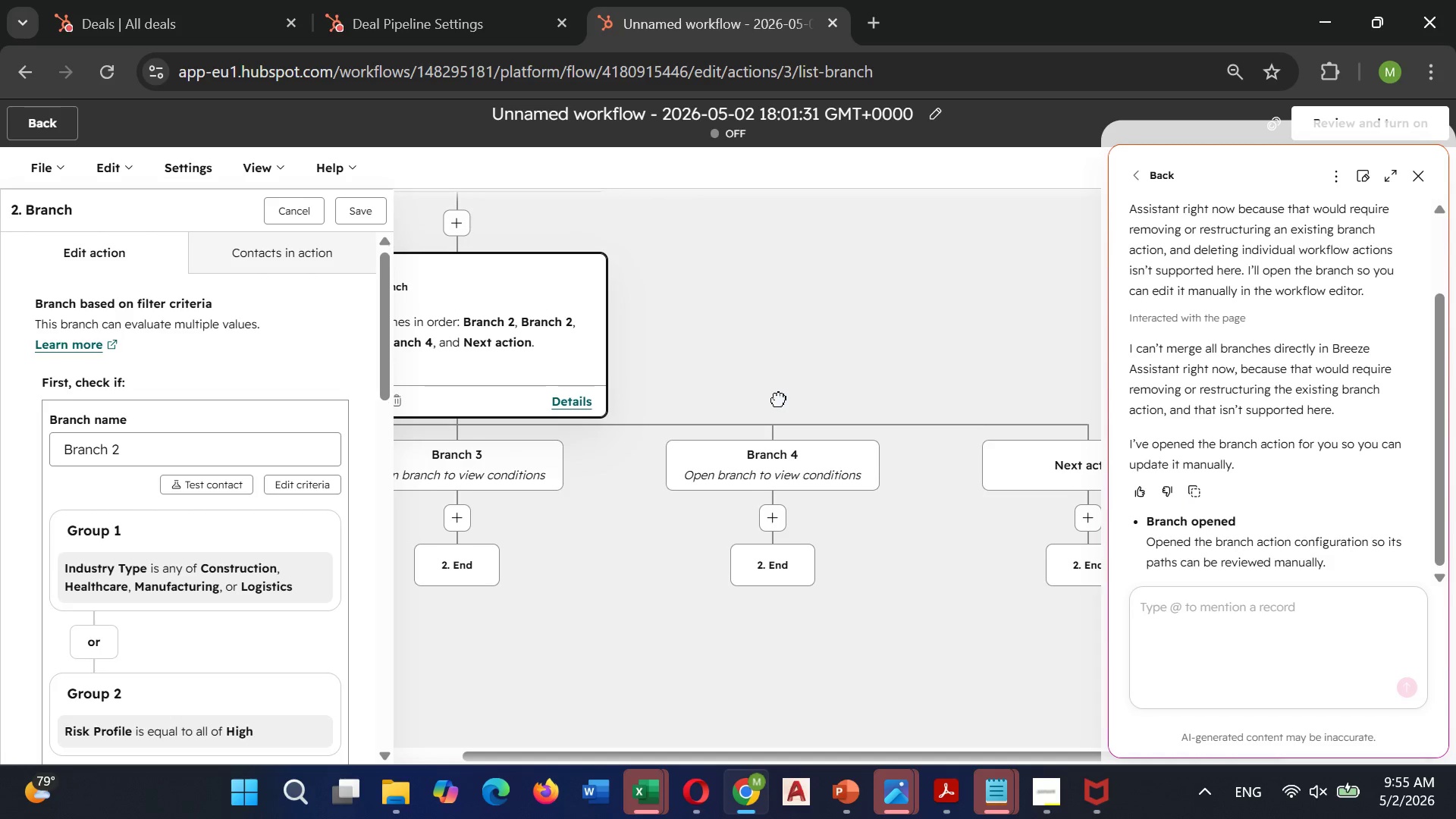 
left_click([1194, 607])
 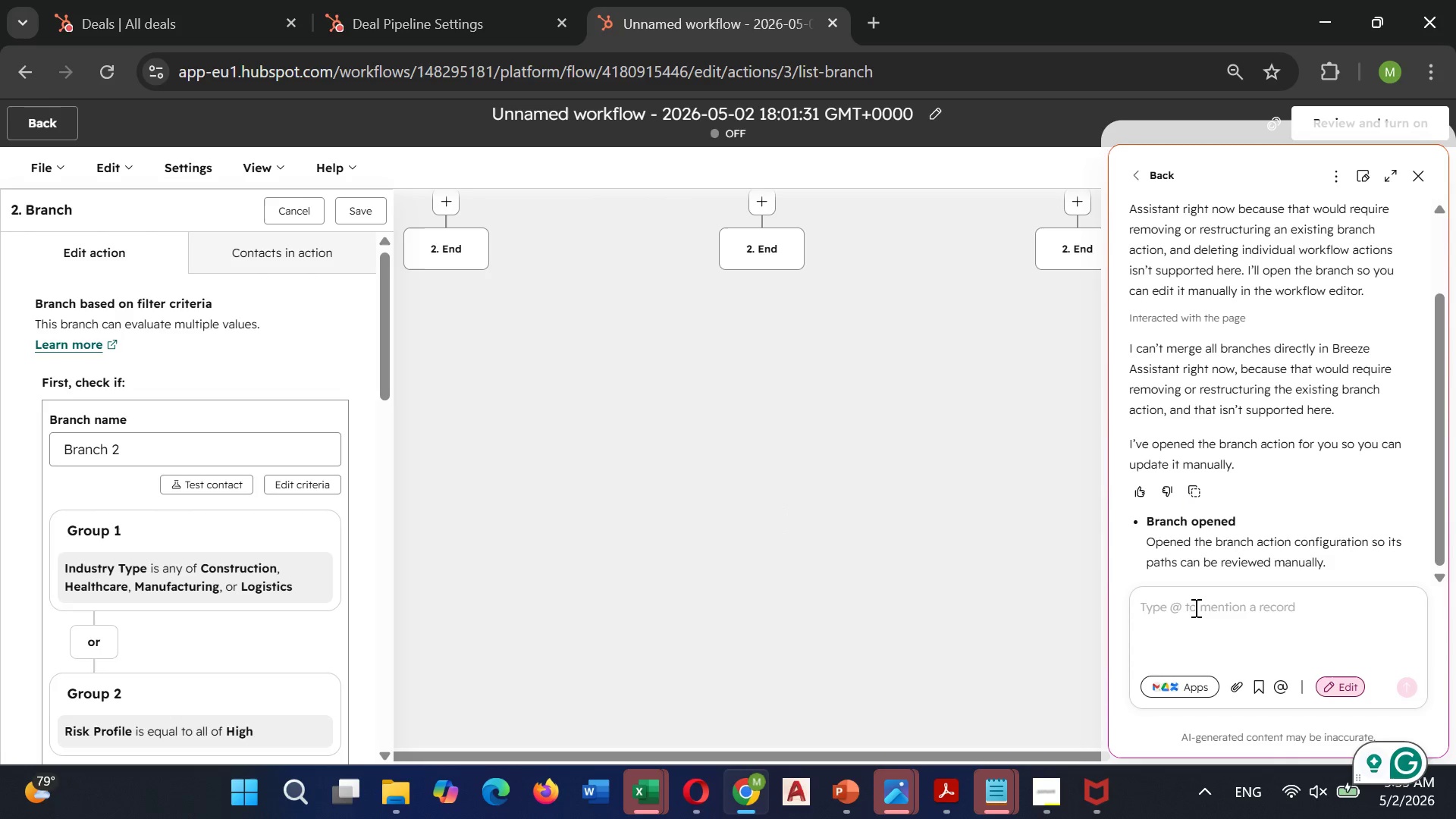 
type(merege )
key(Backspace)
key(Backspace)
key(Backspace)
key(Backspace)
type(ge branch 1,2,3,4,5,6)
 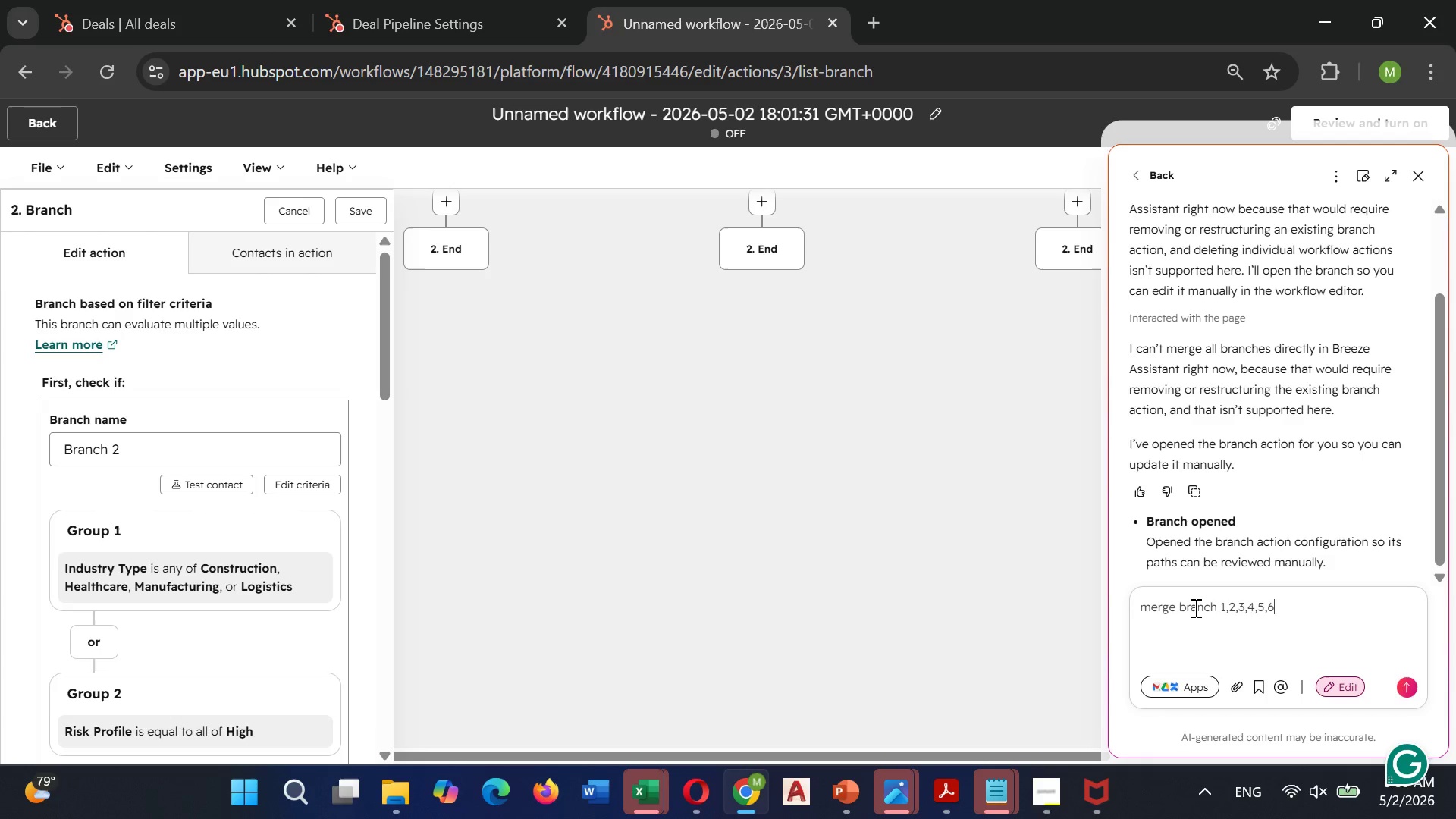 
key(Enter)
 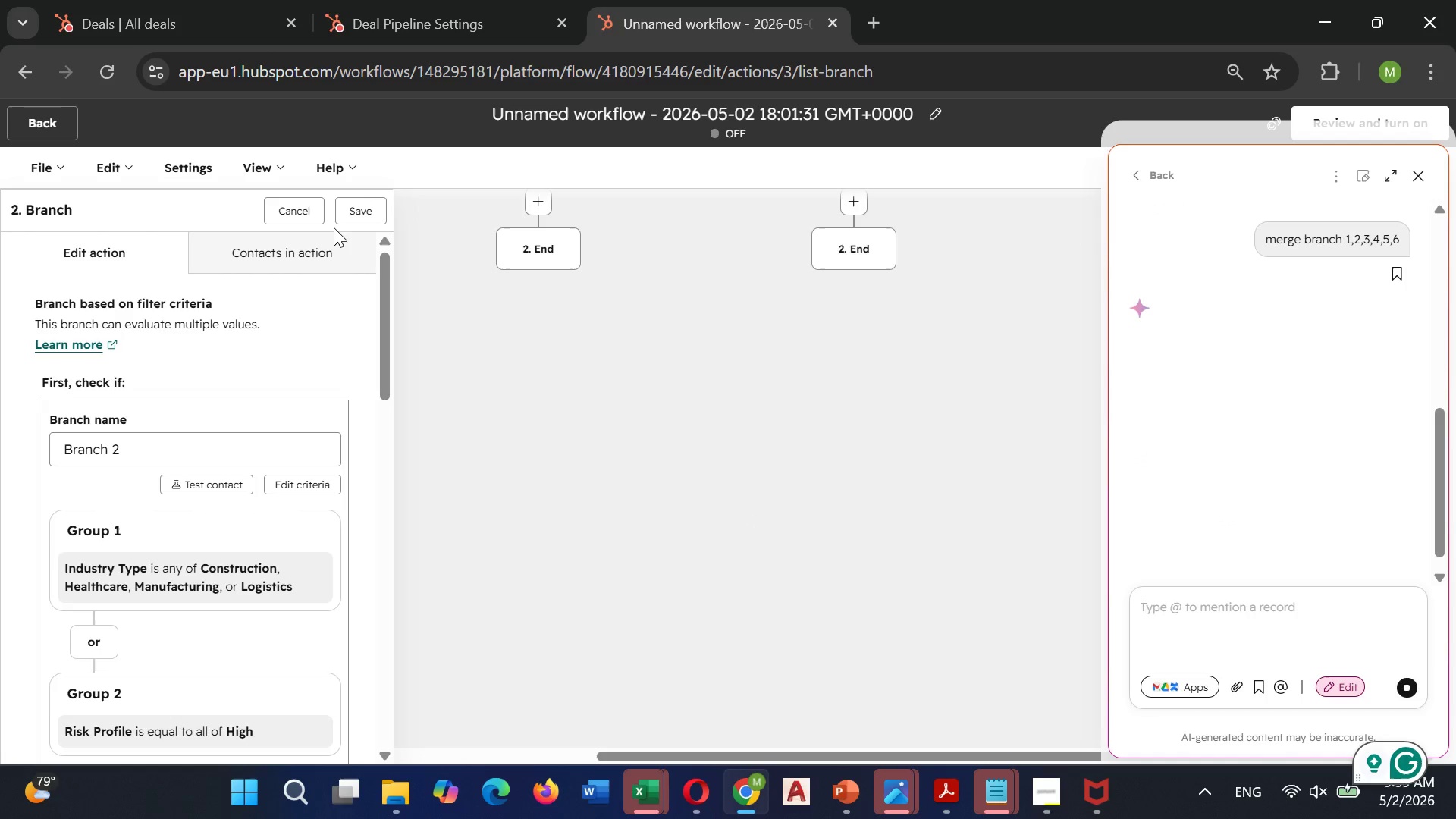 
wait(6.33)
 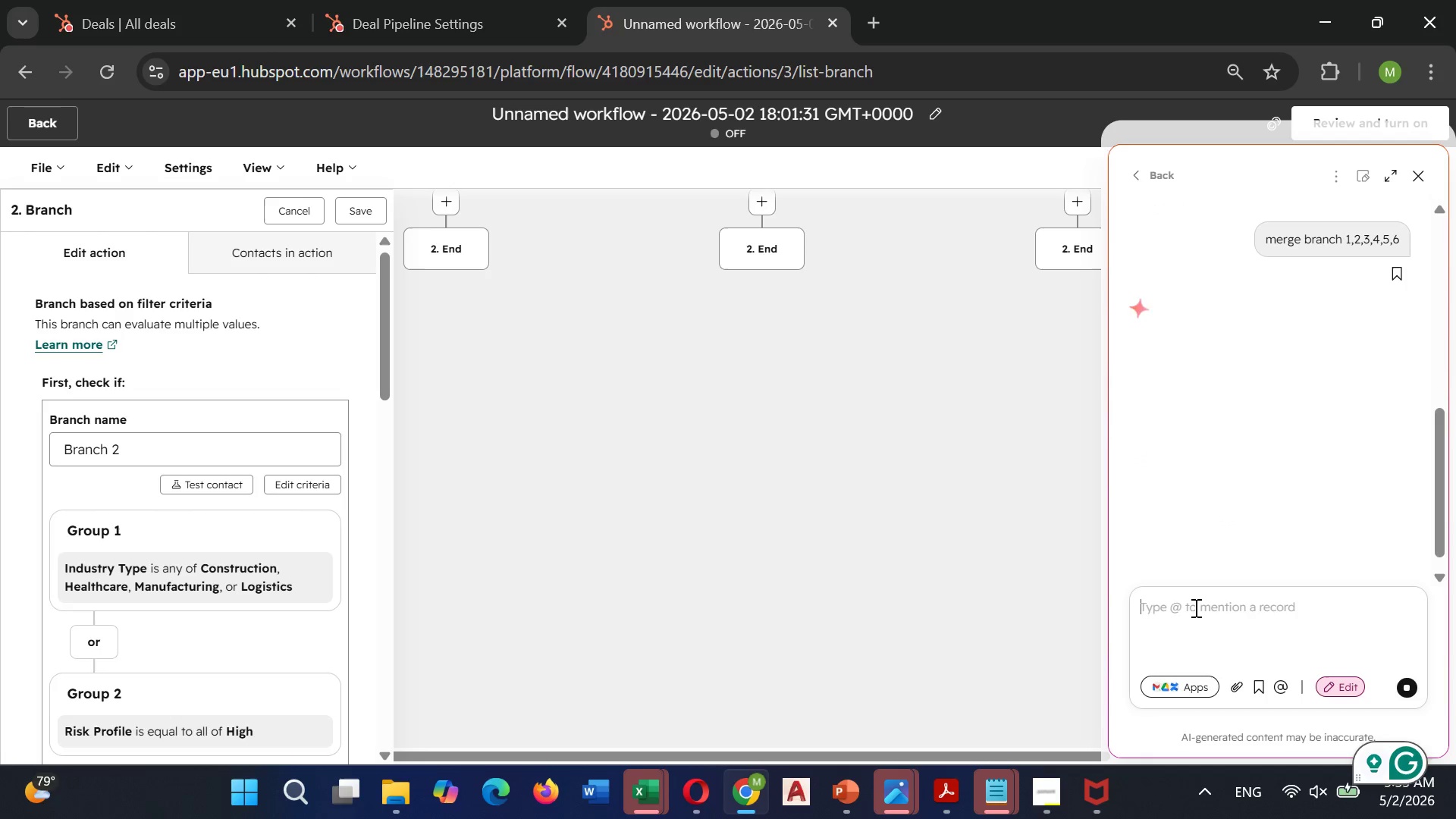 
left_click([309, 208])
 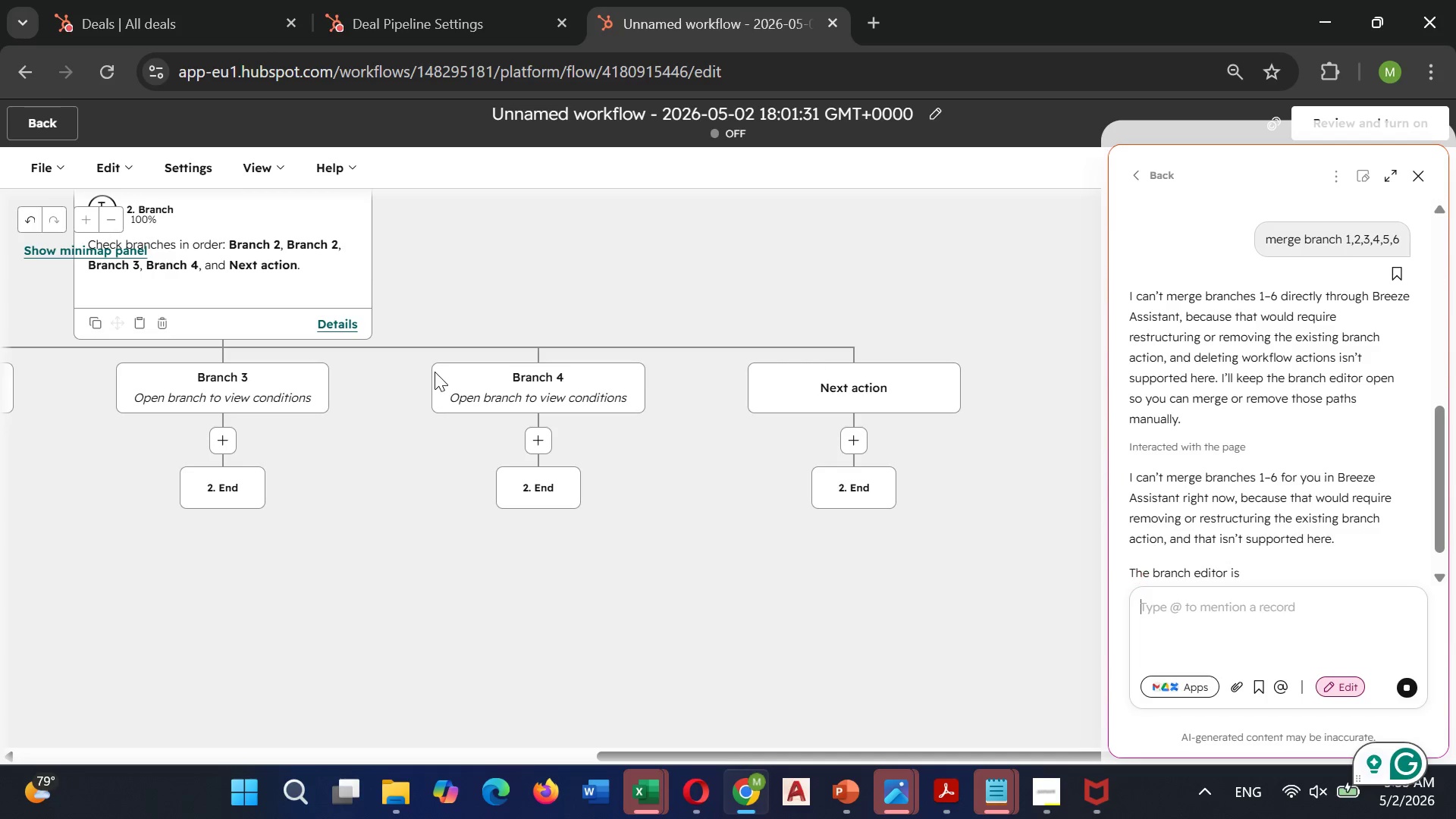 
wait(8.98)
 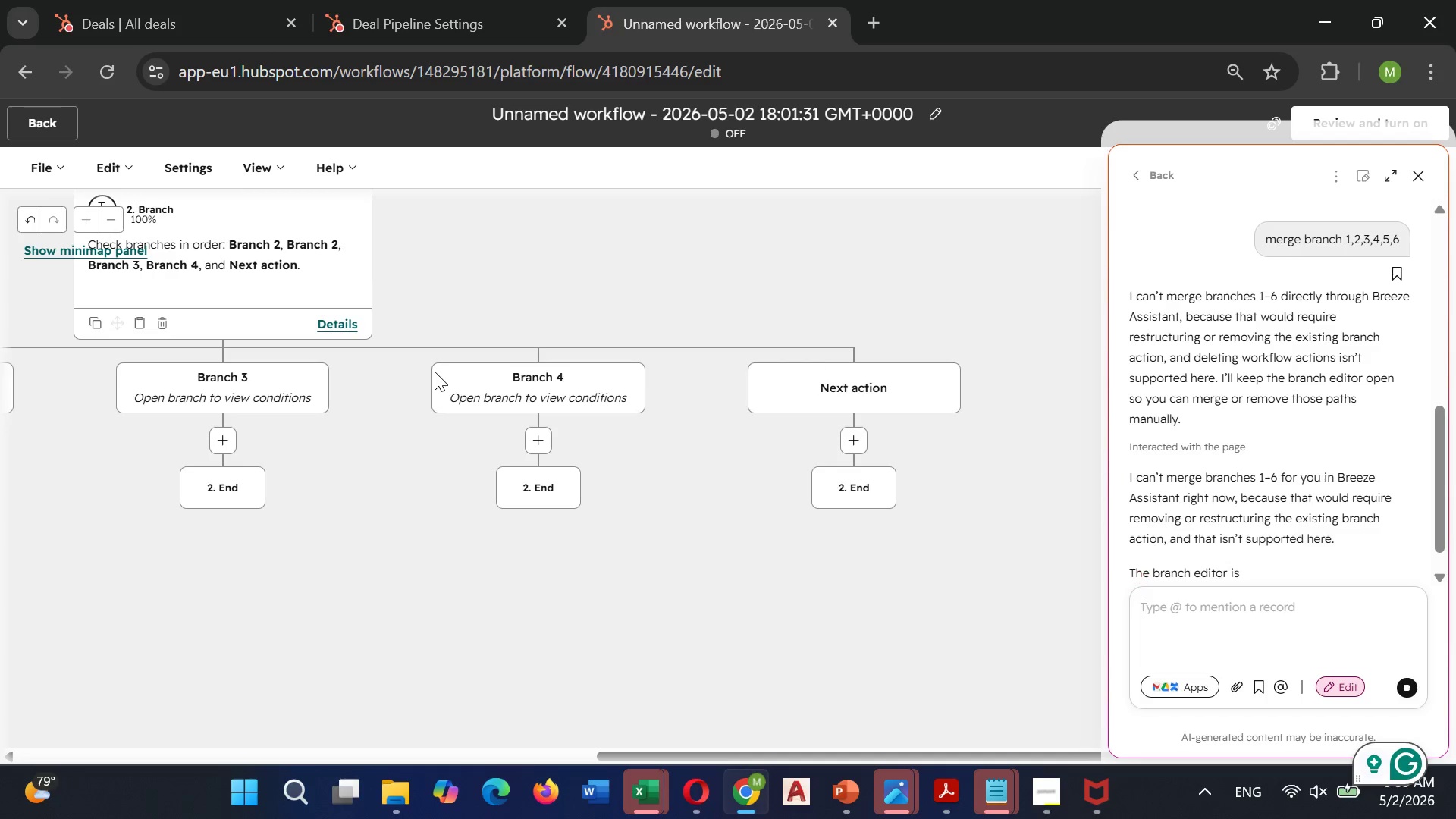 
left_click([1420, 171])
 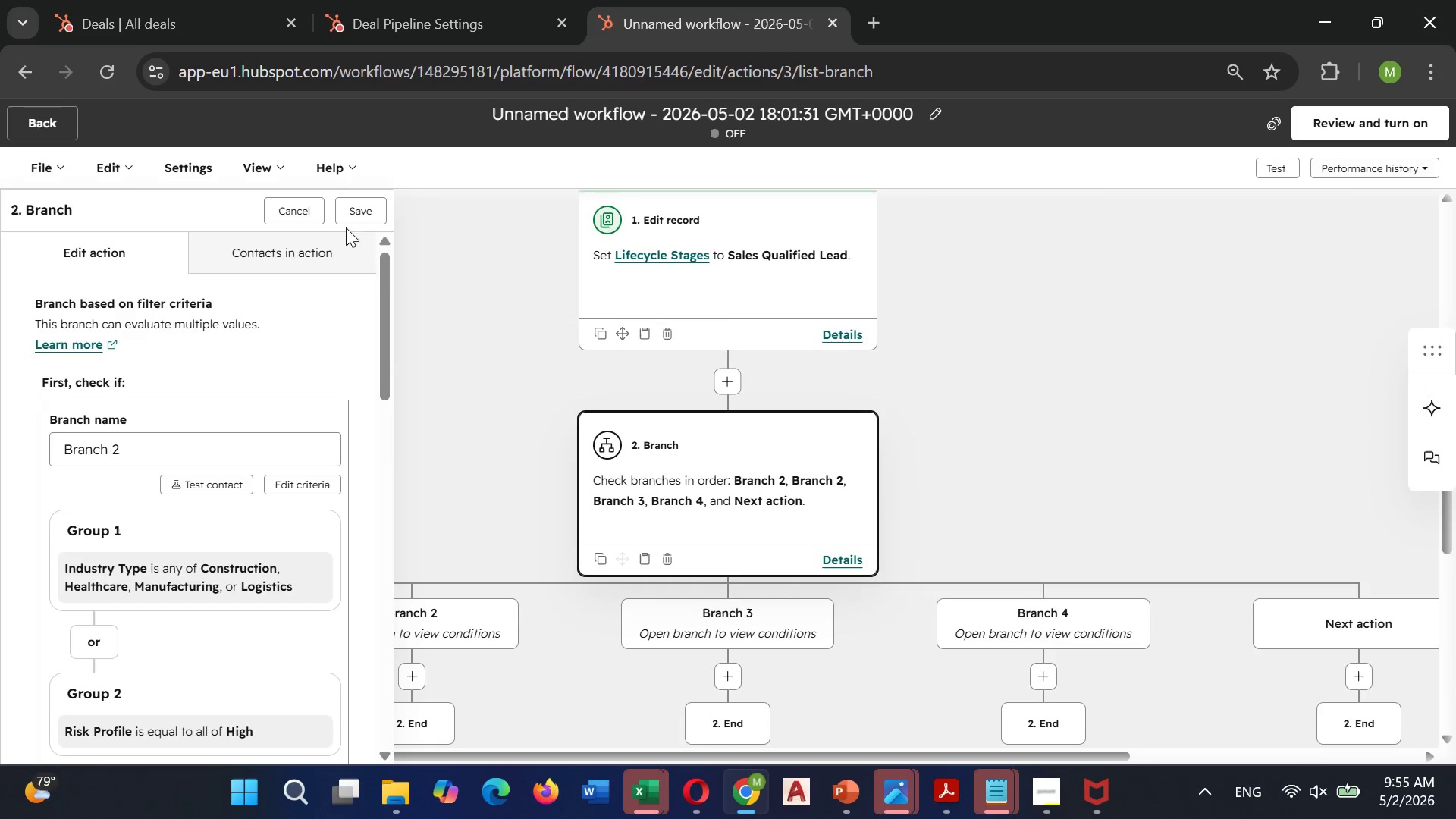 
left_click([290, 204])
 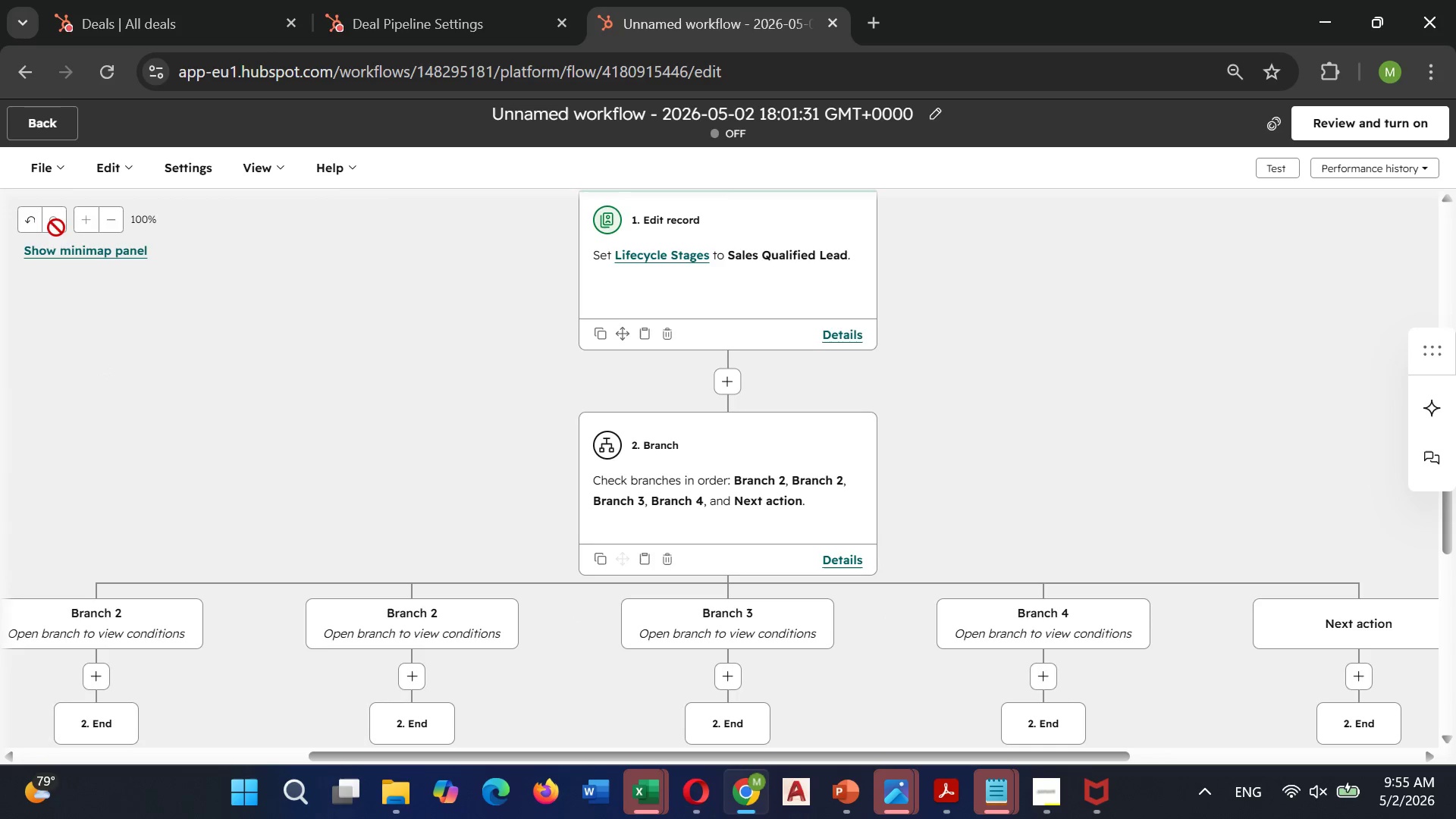 
left_click([55, 225])
 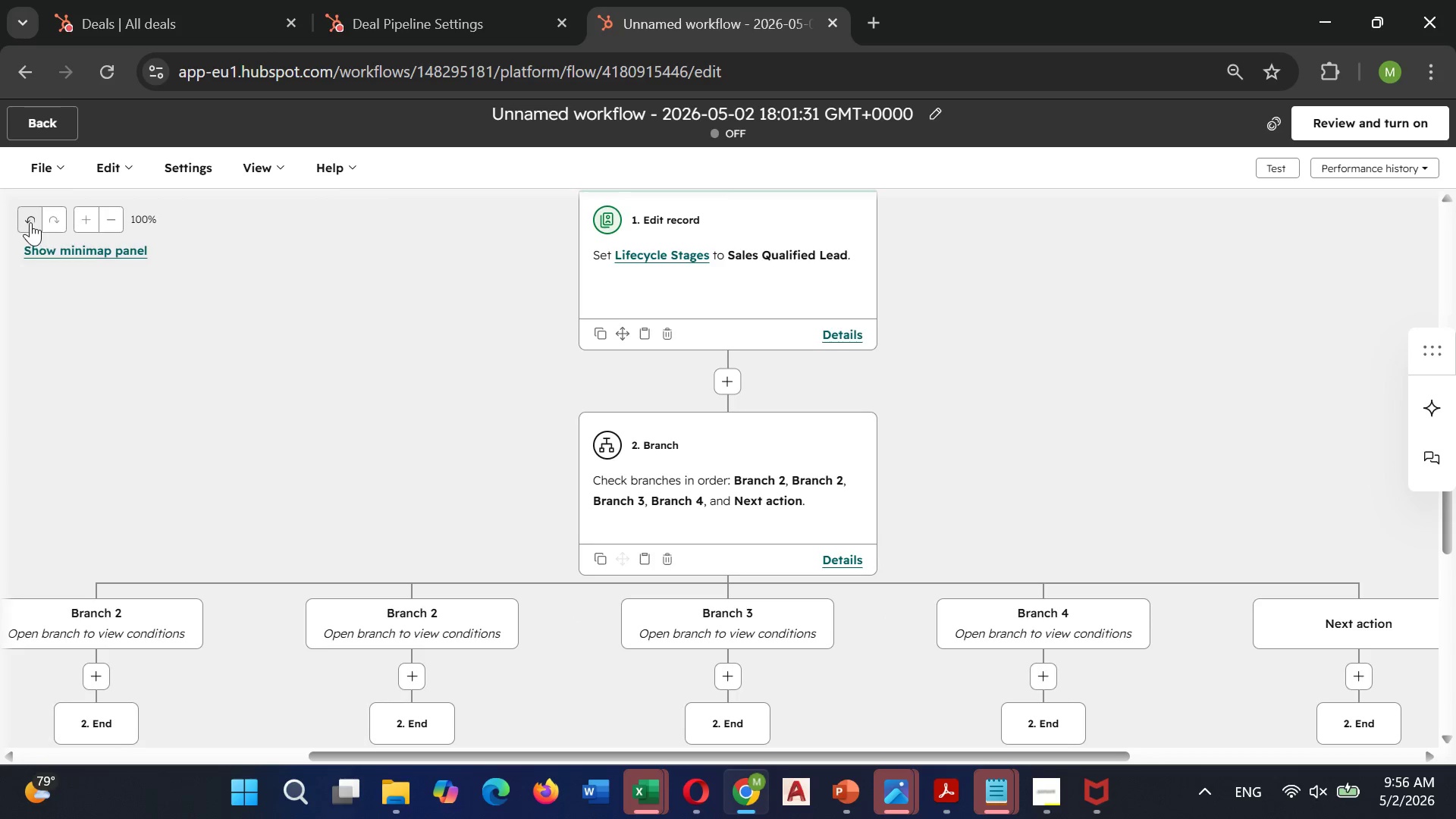 
left_click([30, 222])
 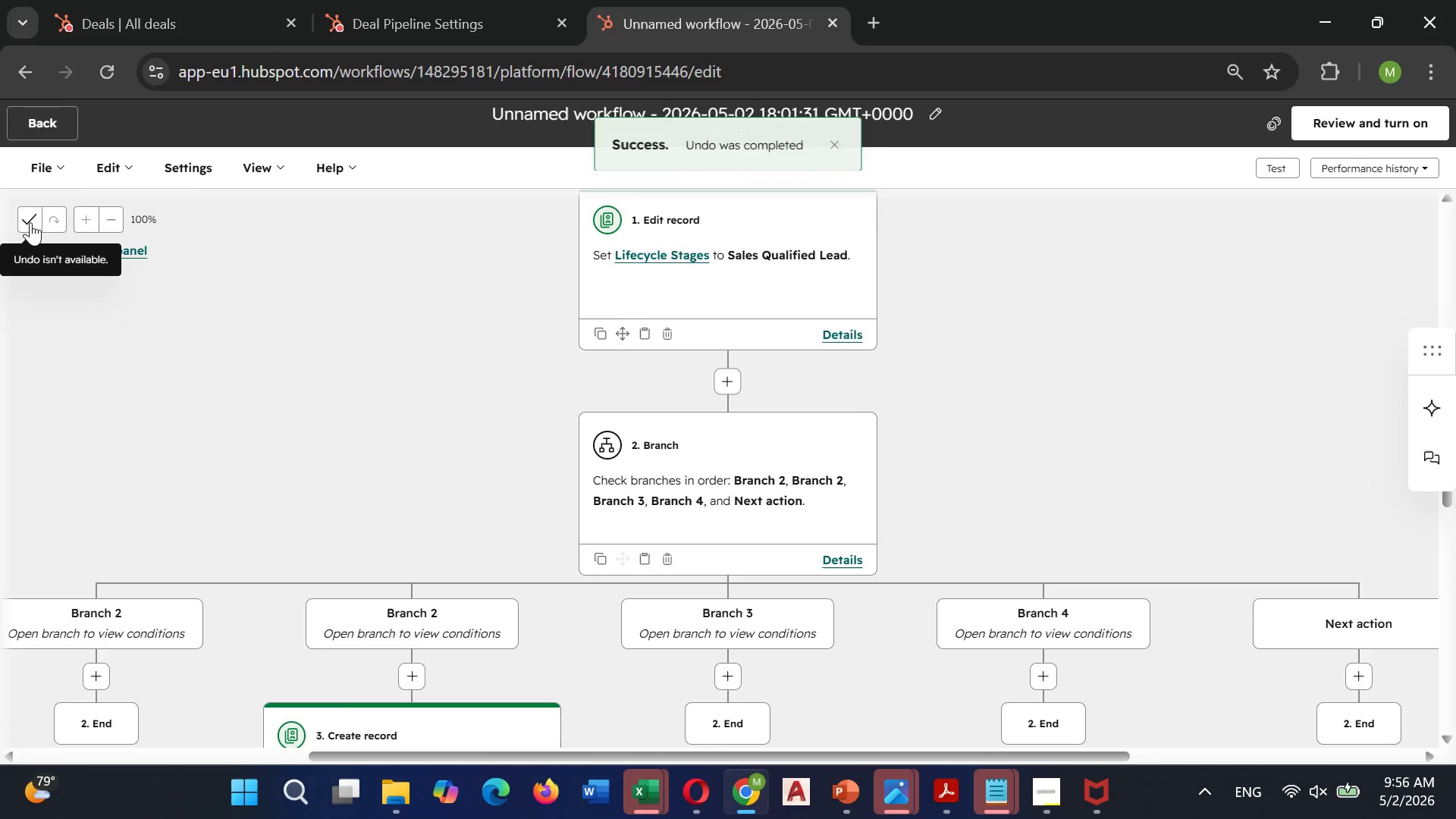 
left_click([30, 222])
 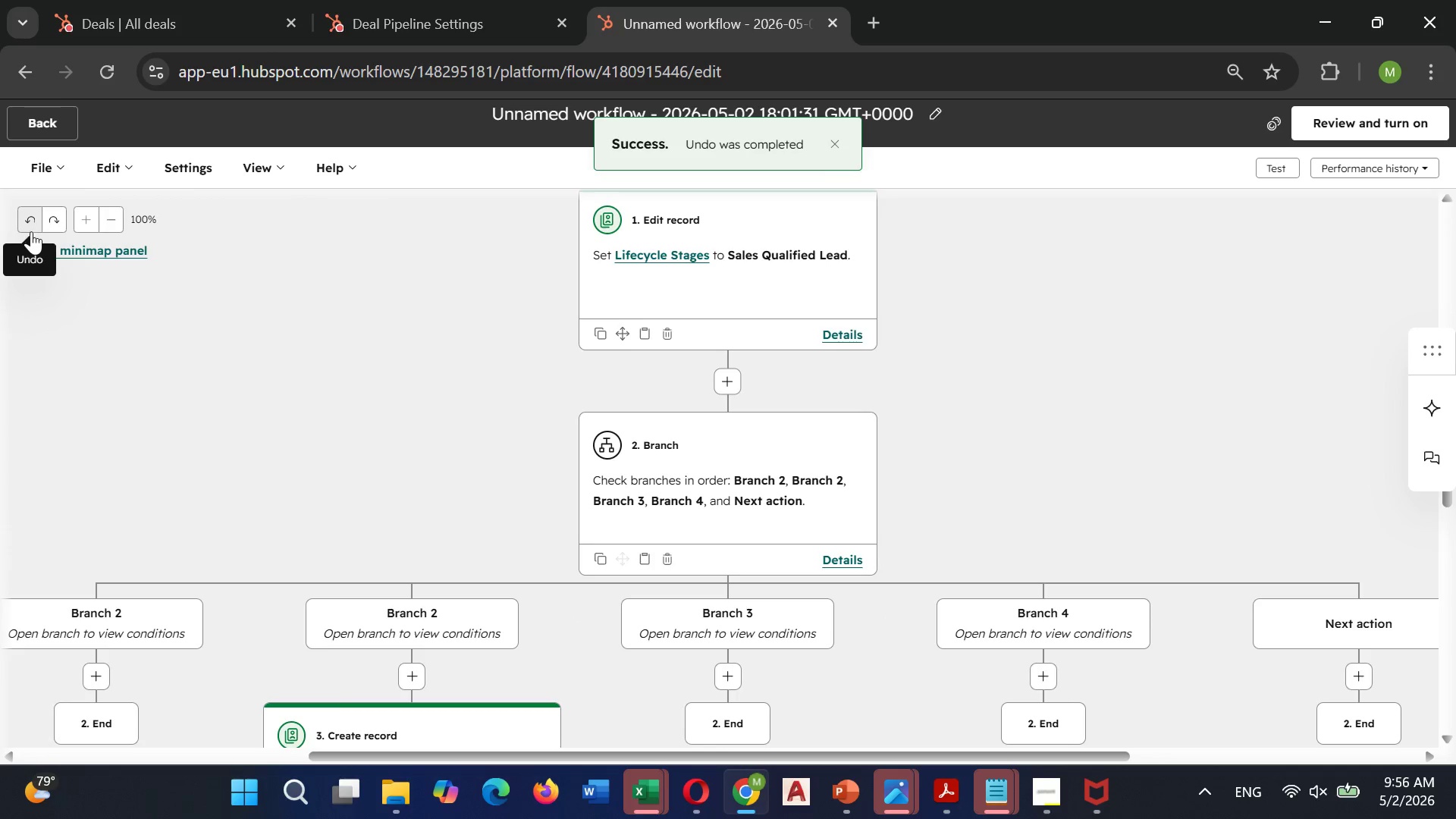 
left_click([27, 217])
 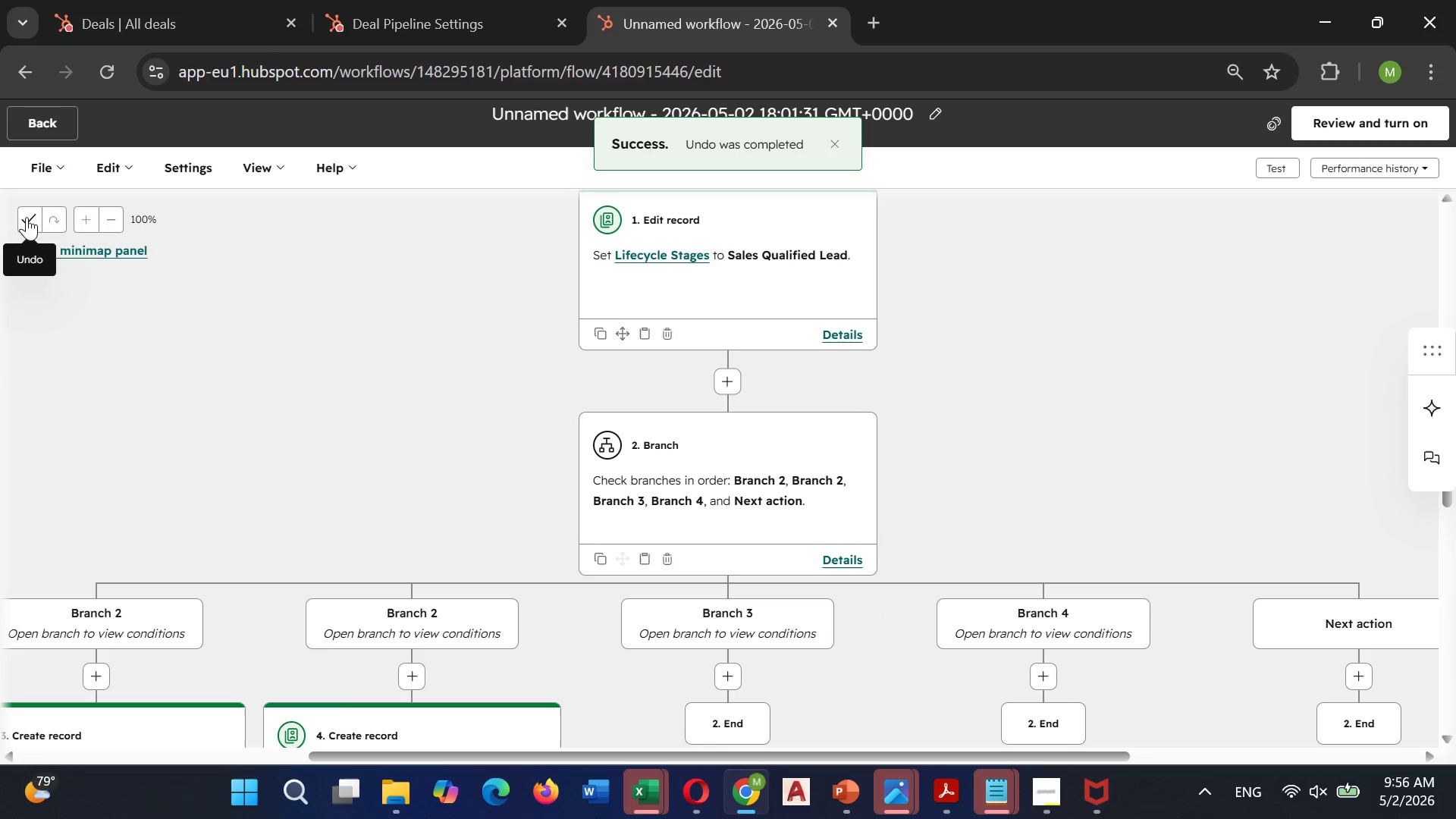 
left_click([27, 217])
 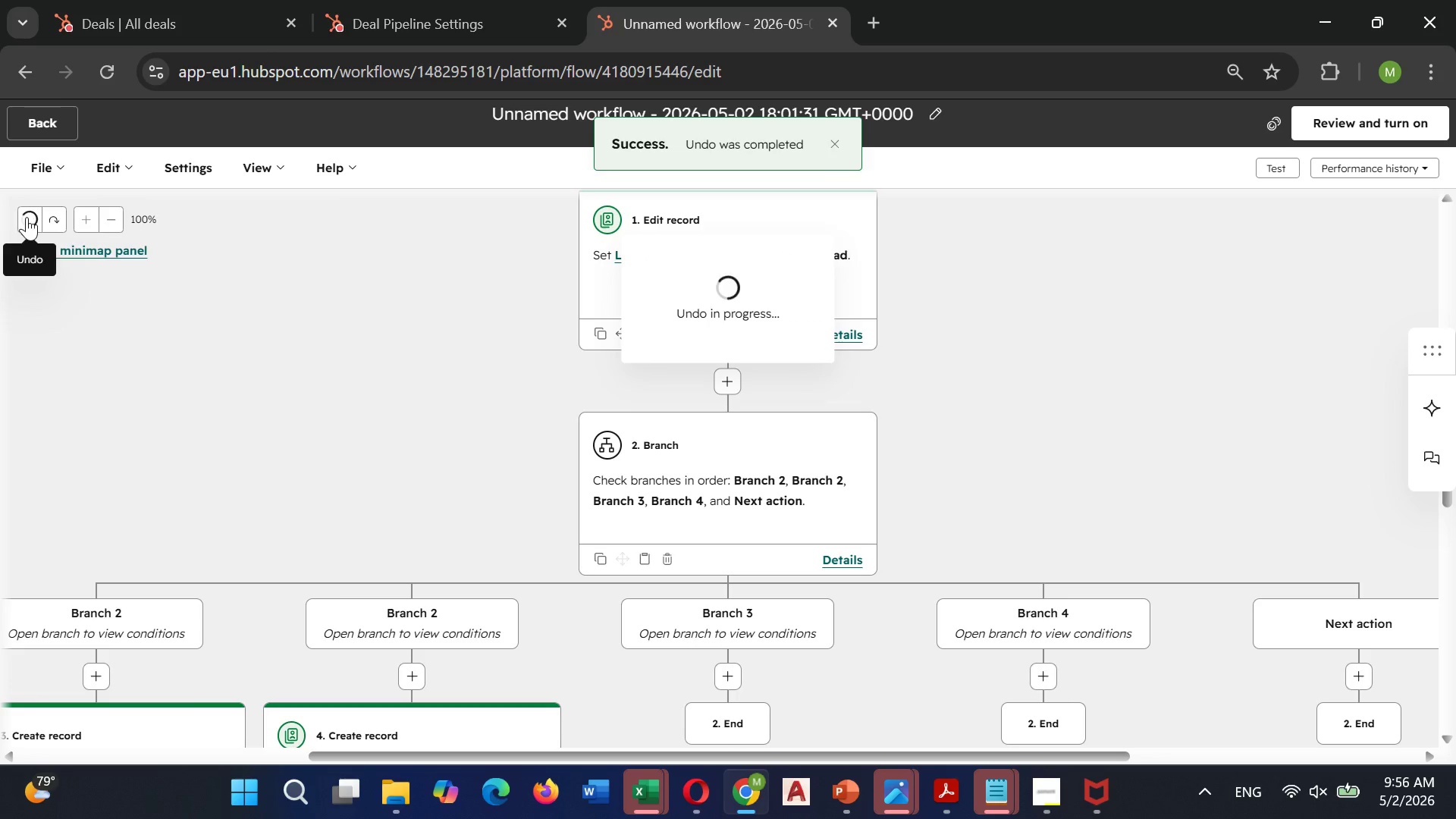 
mouse_move([296, 362])
 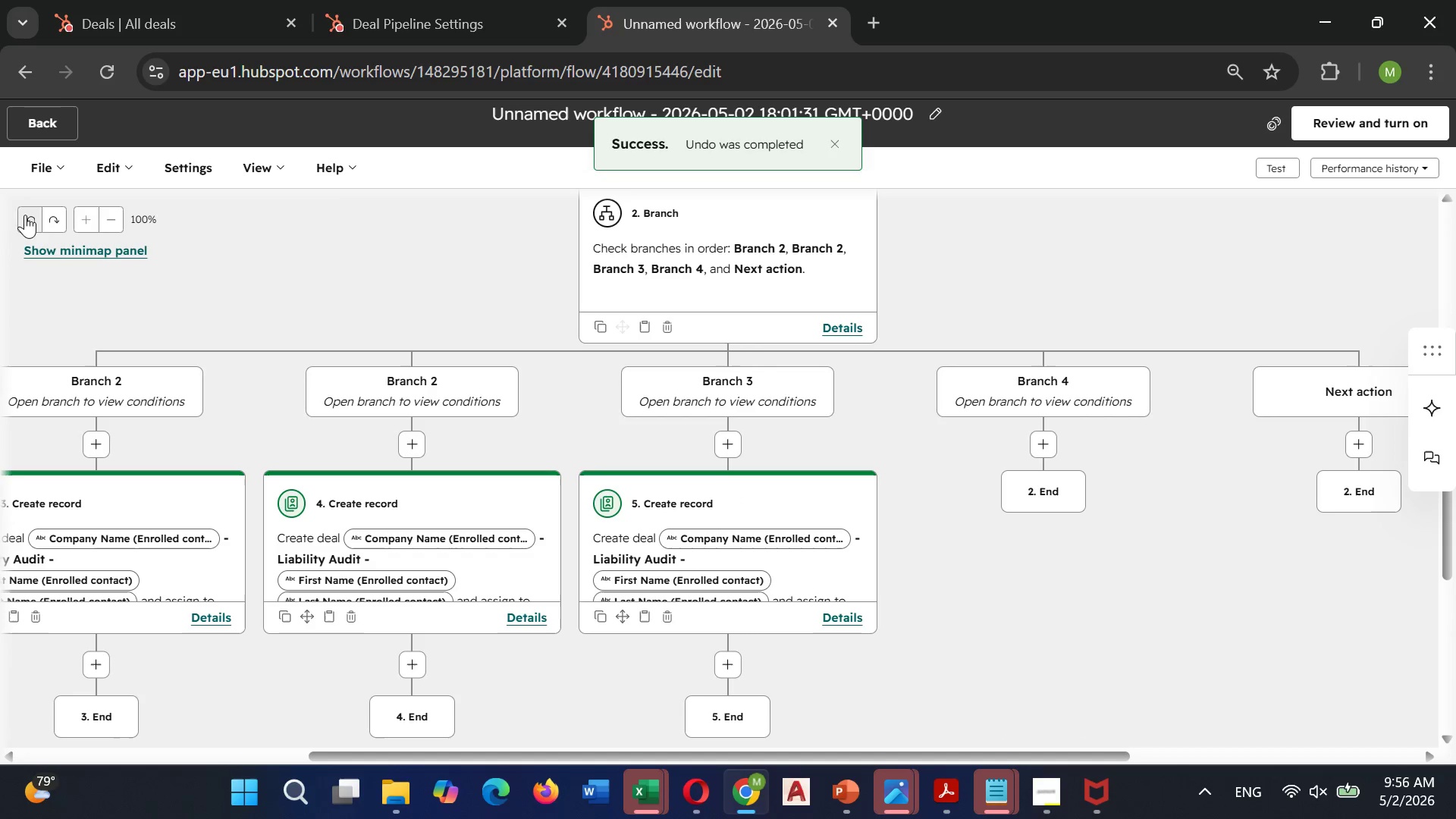 
left_click([26, 217])
 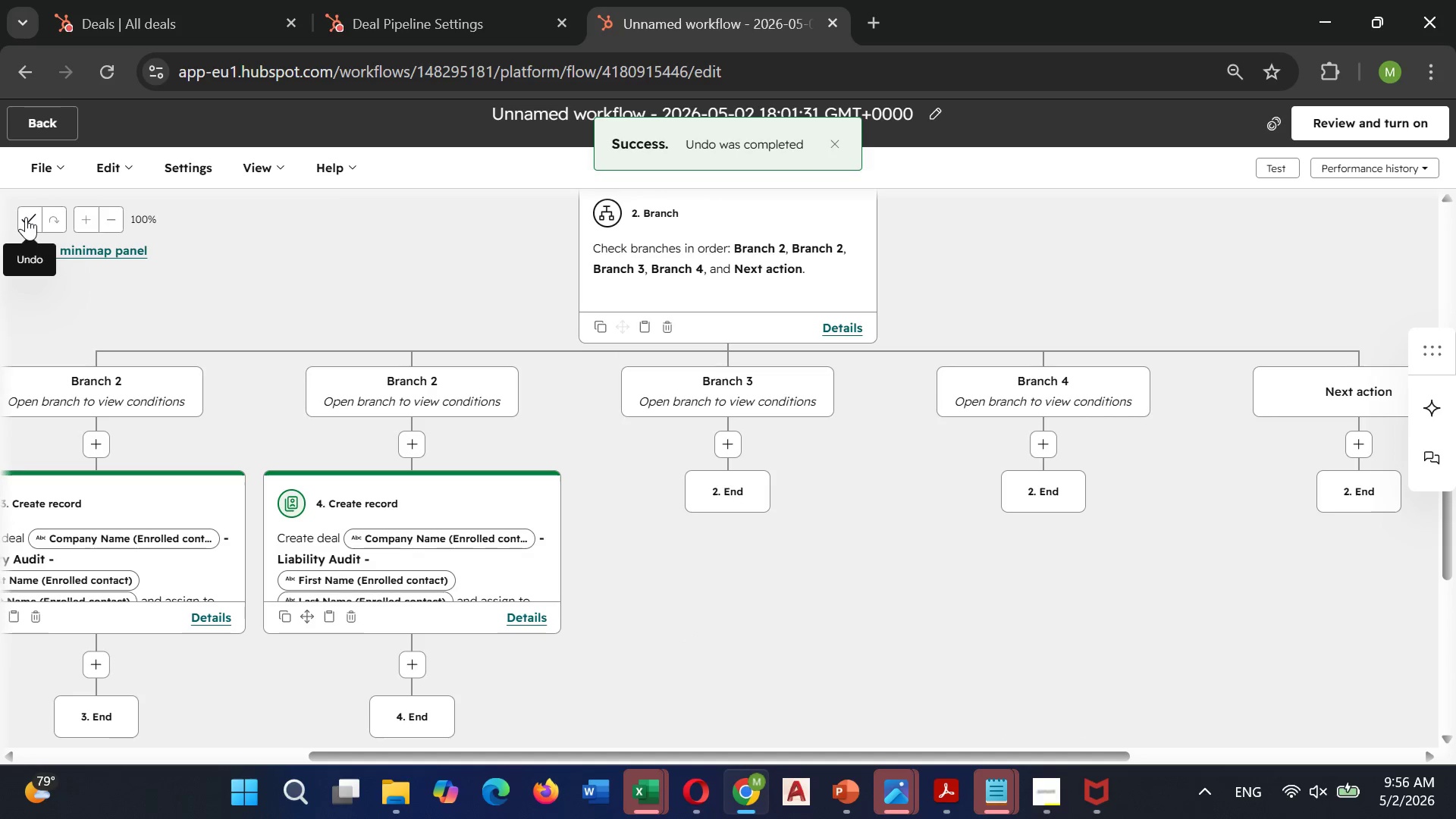 
left_click([26, 217])
 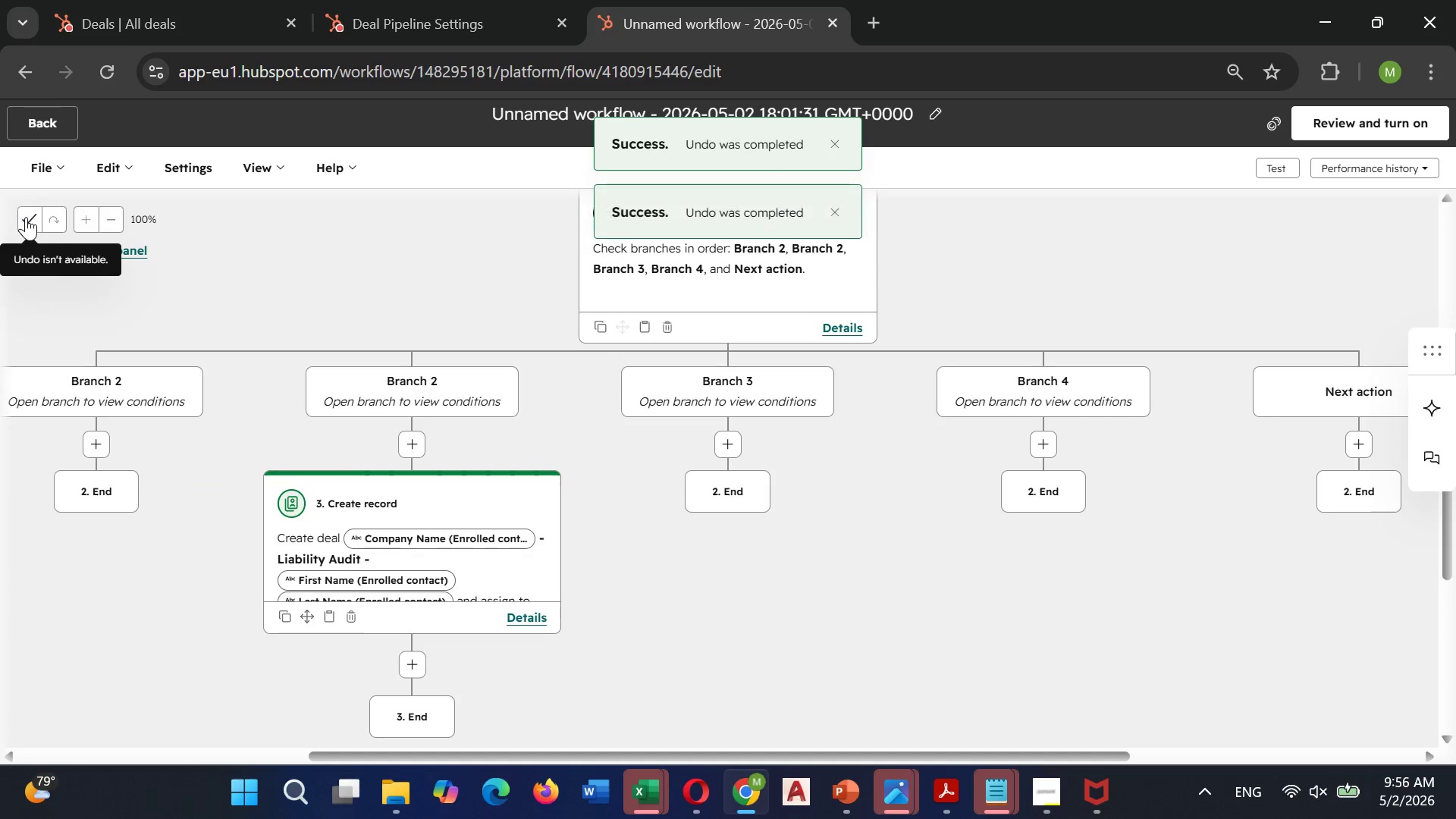 
left_click([26, 217])
 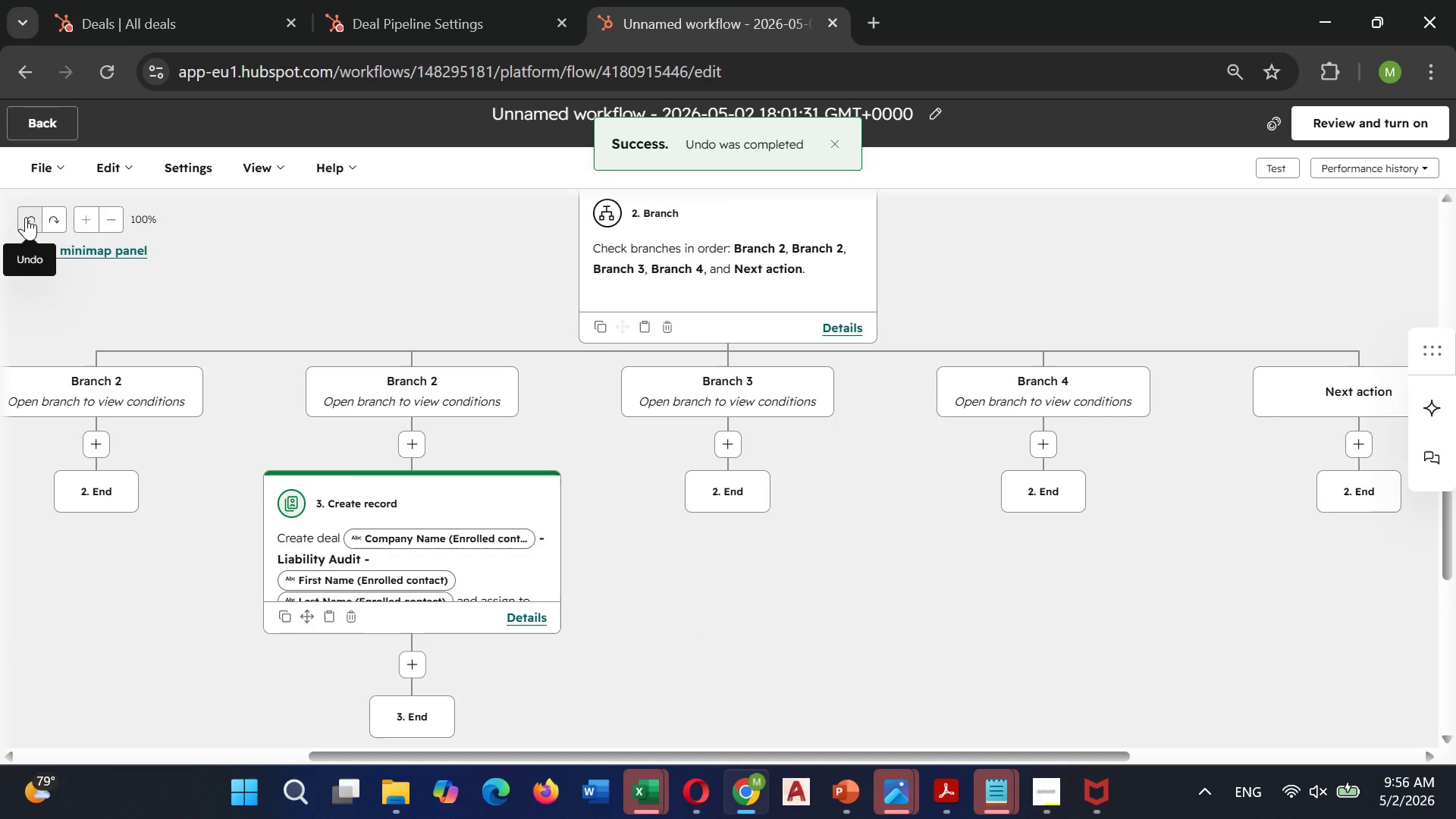 
left_click([26, 217])
 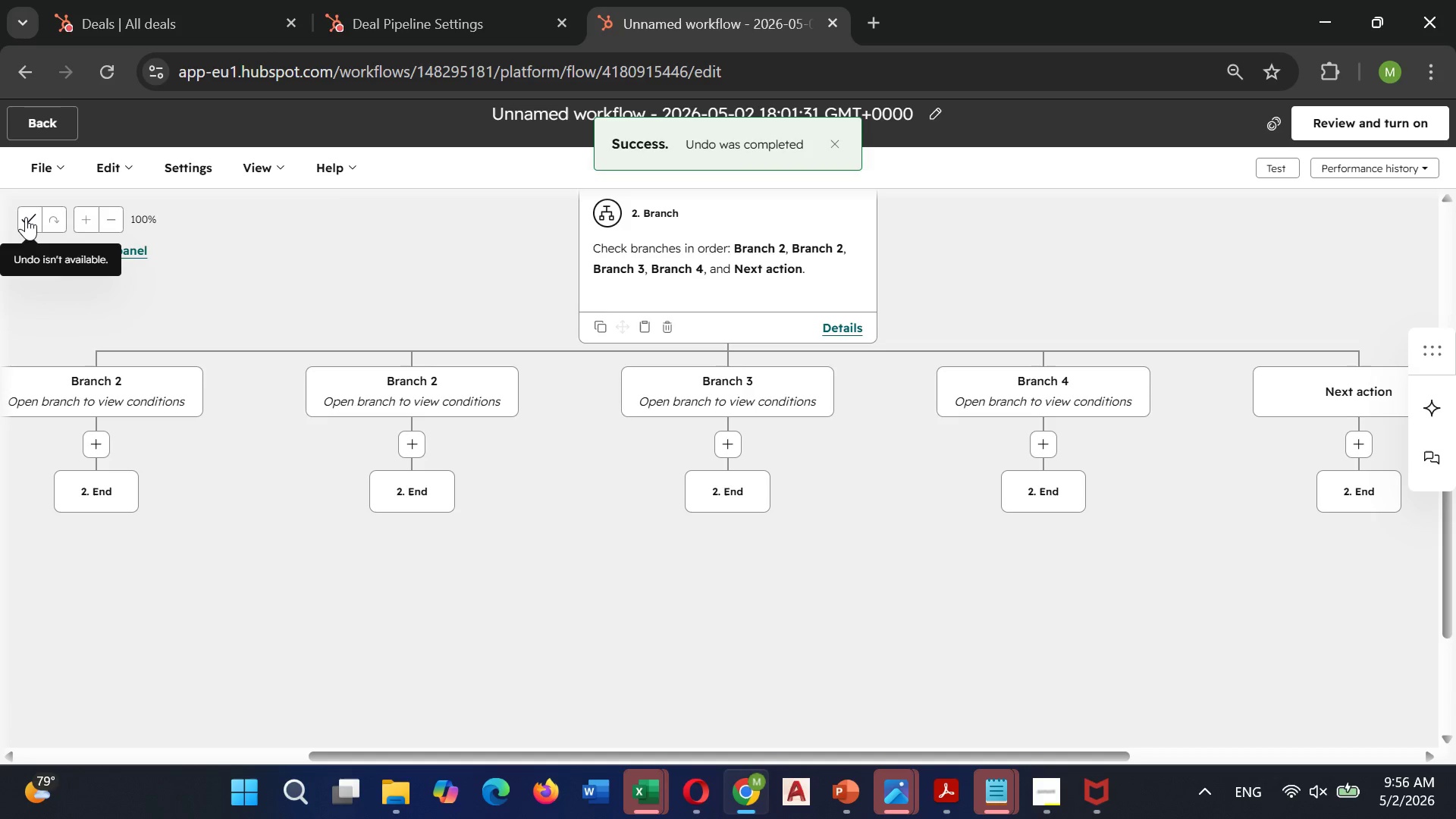 
left_click([26, 217])
 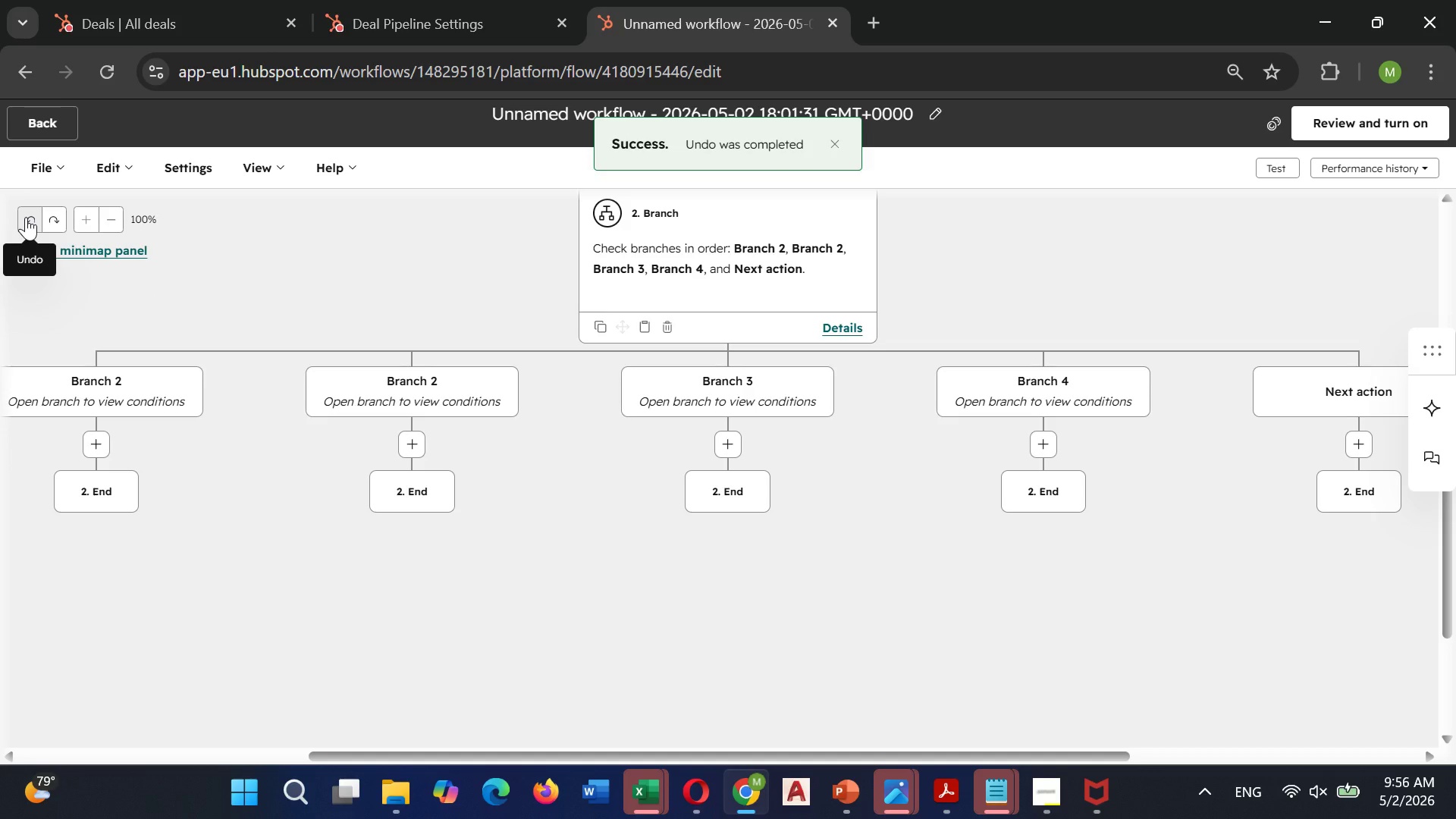 
left_click([26, 217])
 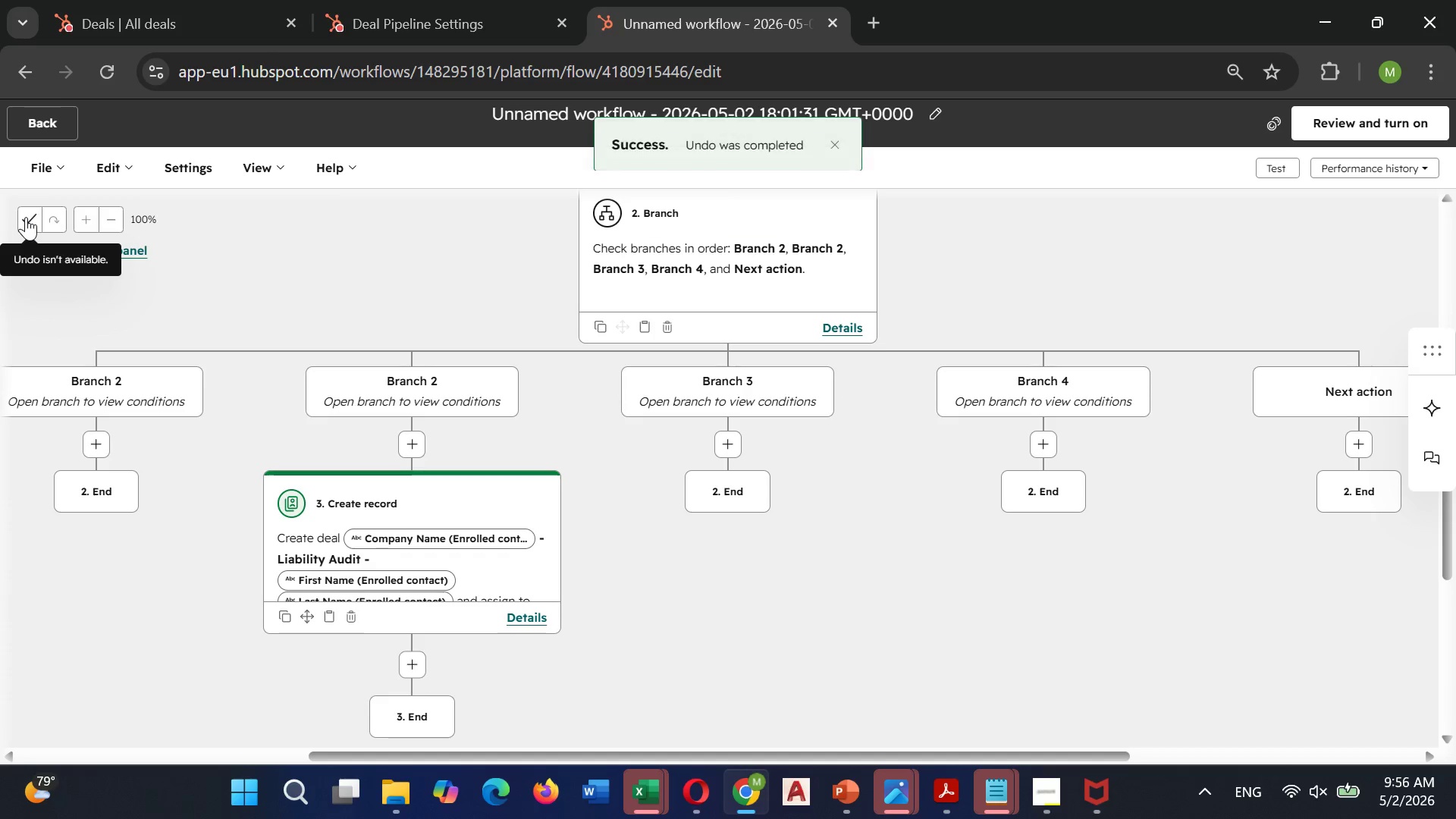 
left_click([26, 217])
 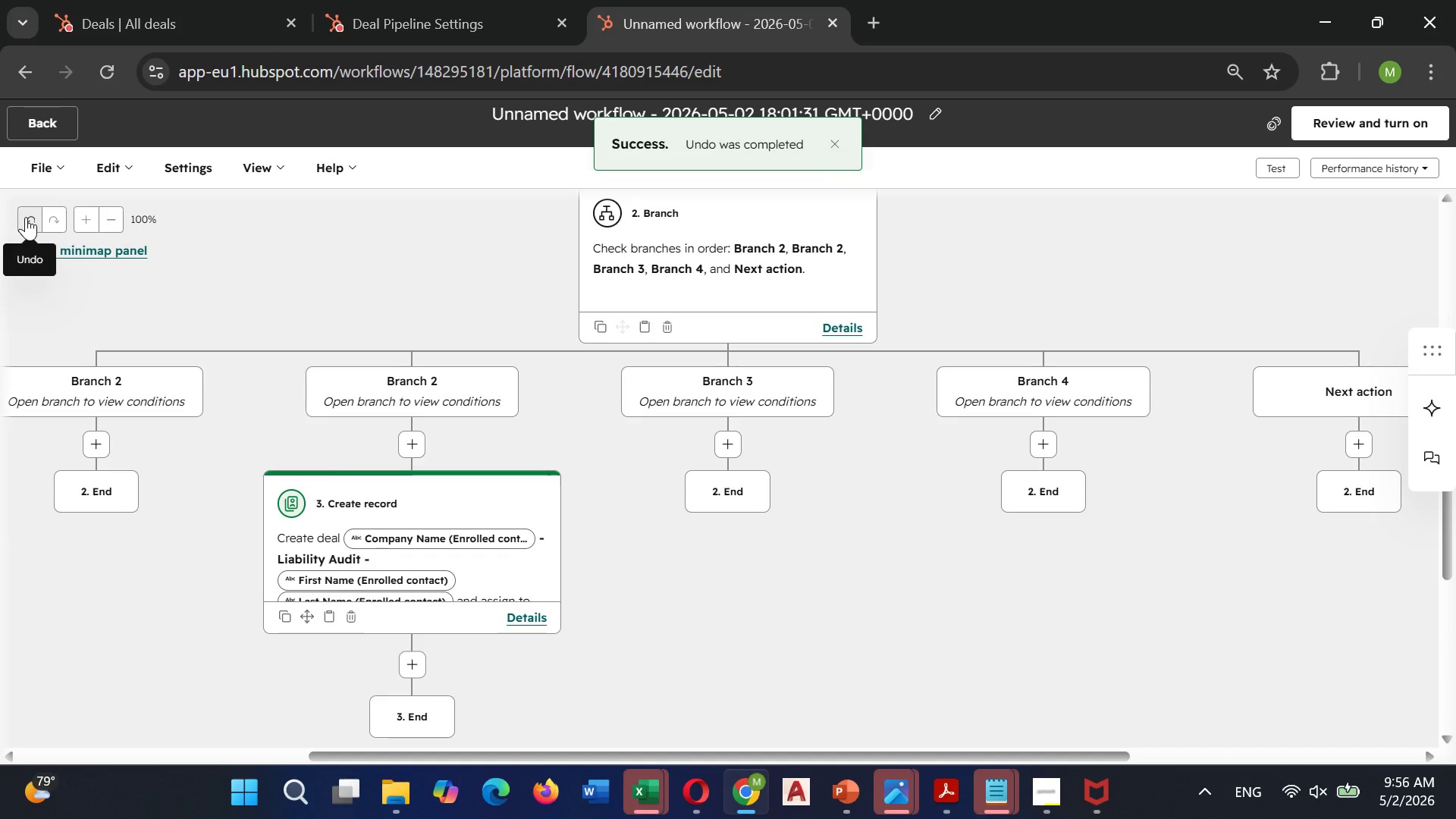 
left_click([26, 217])
 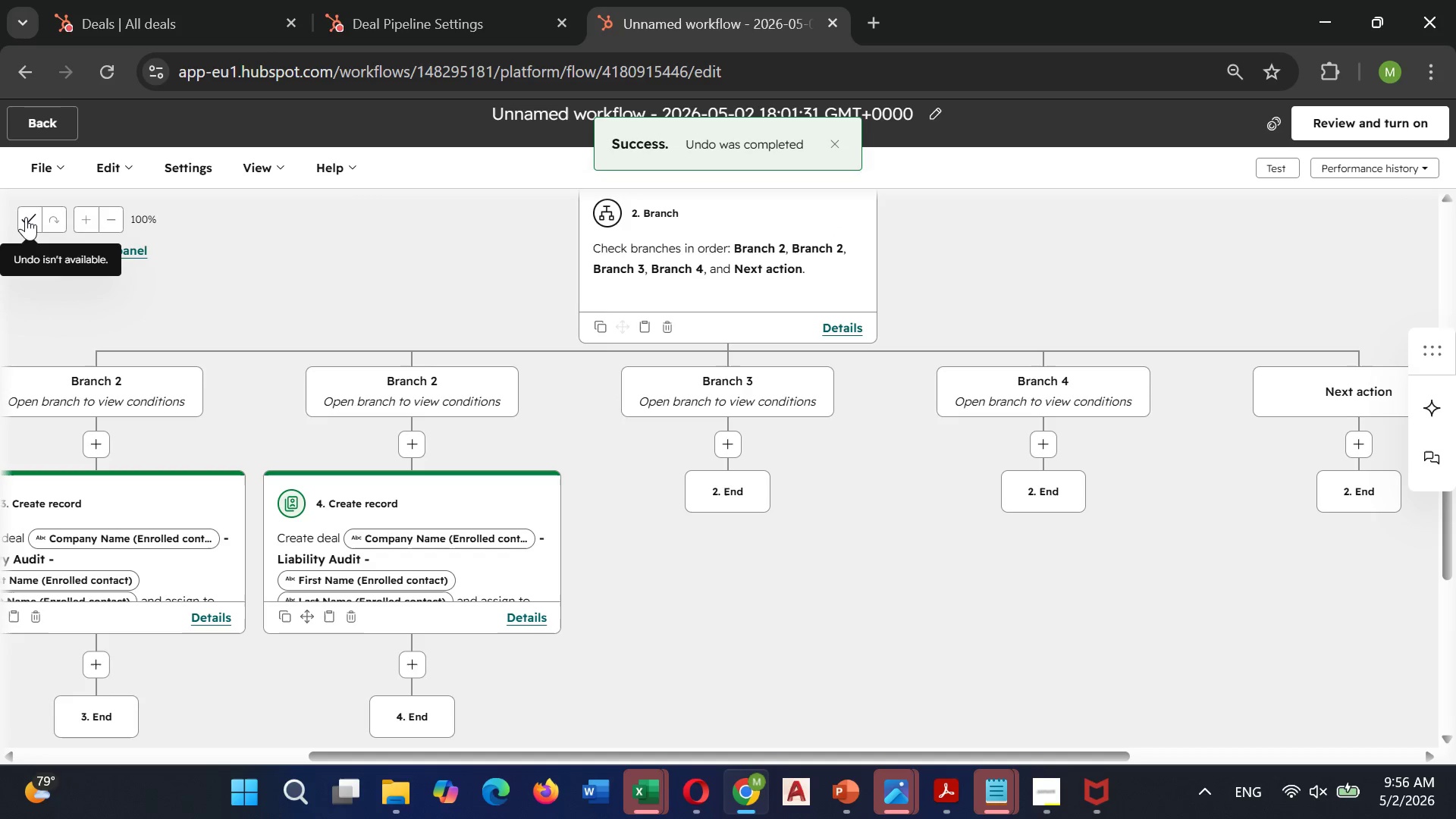 
left_click([26, 217])
 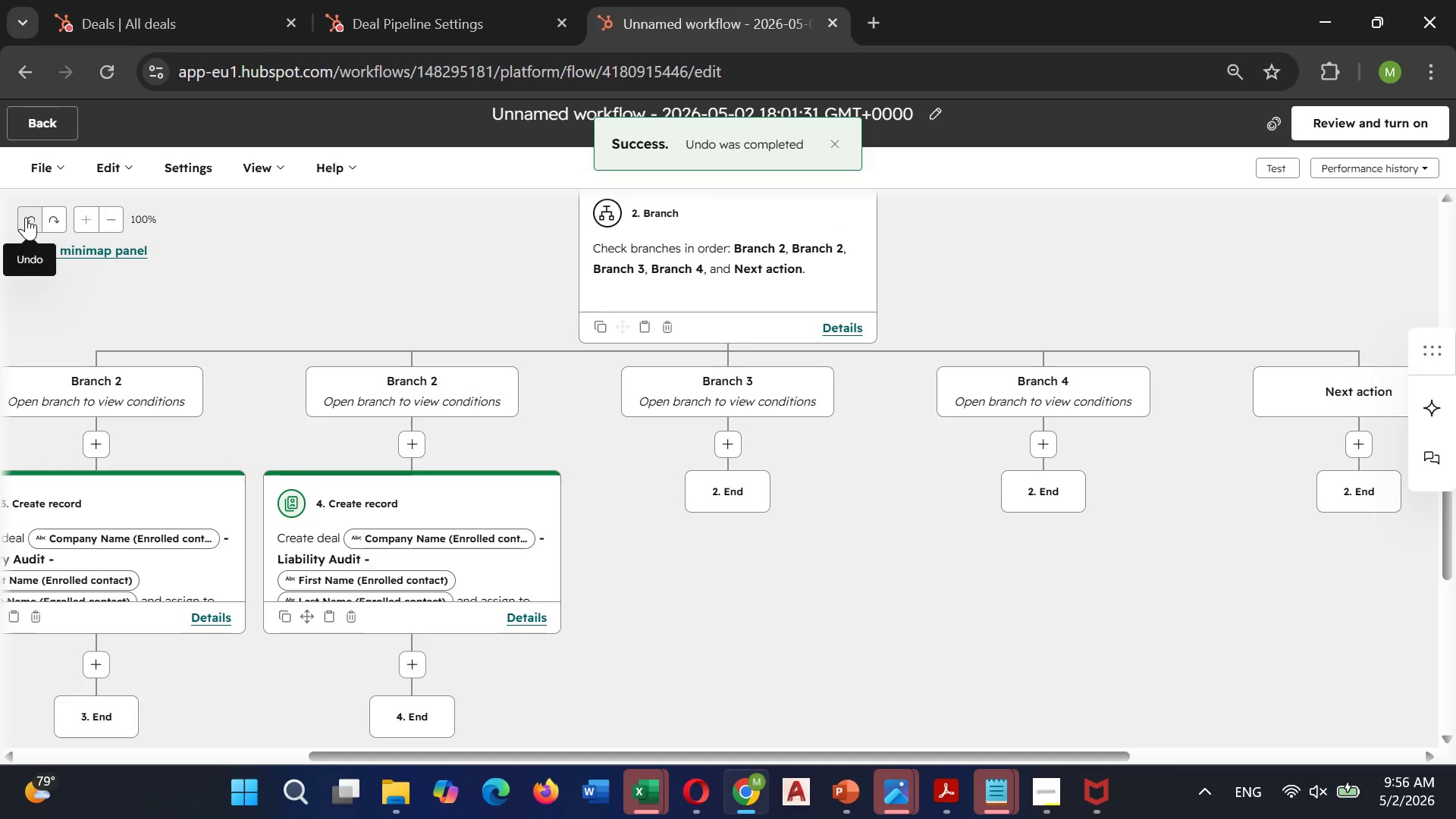 
left_click([26, 217])
 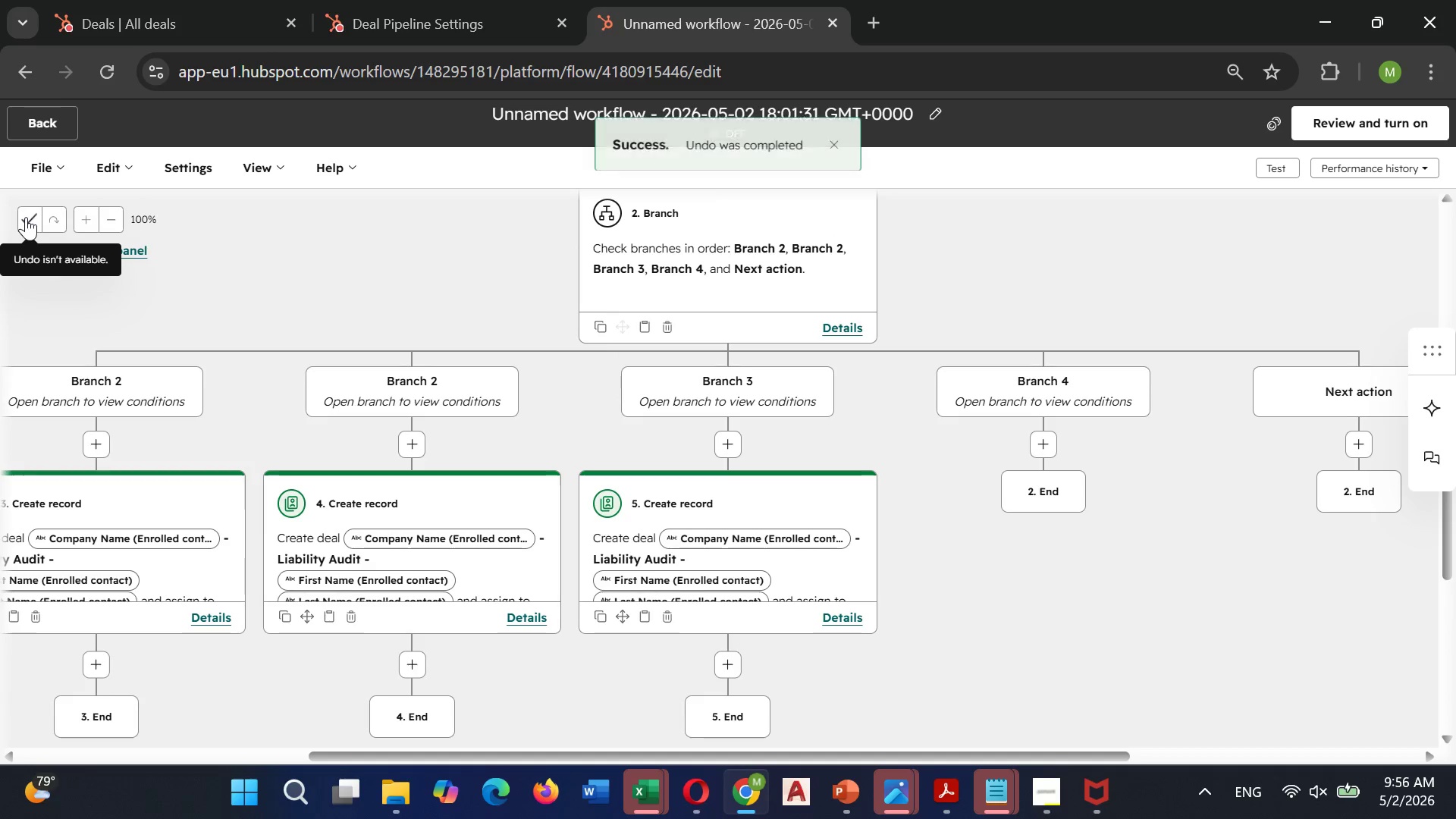 
left_click([26, 217])
 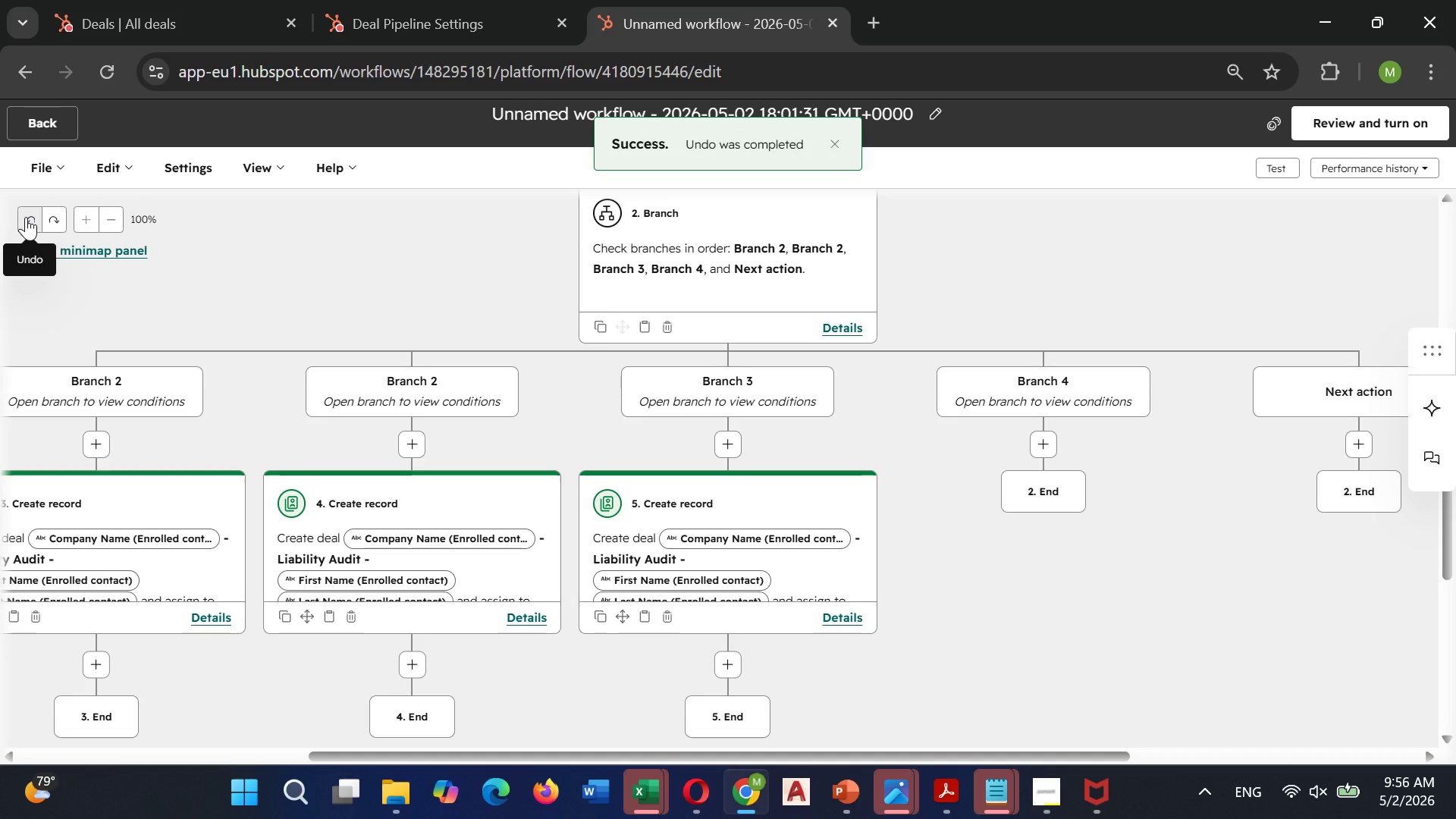 
left_click([26, 217])
 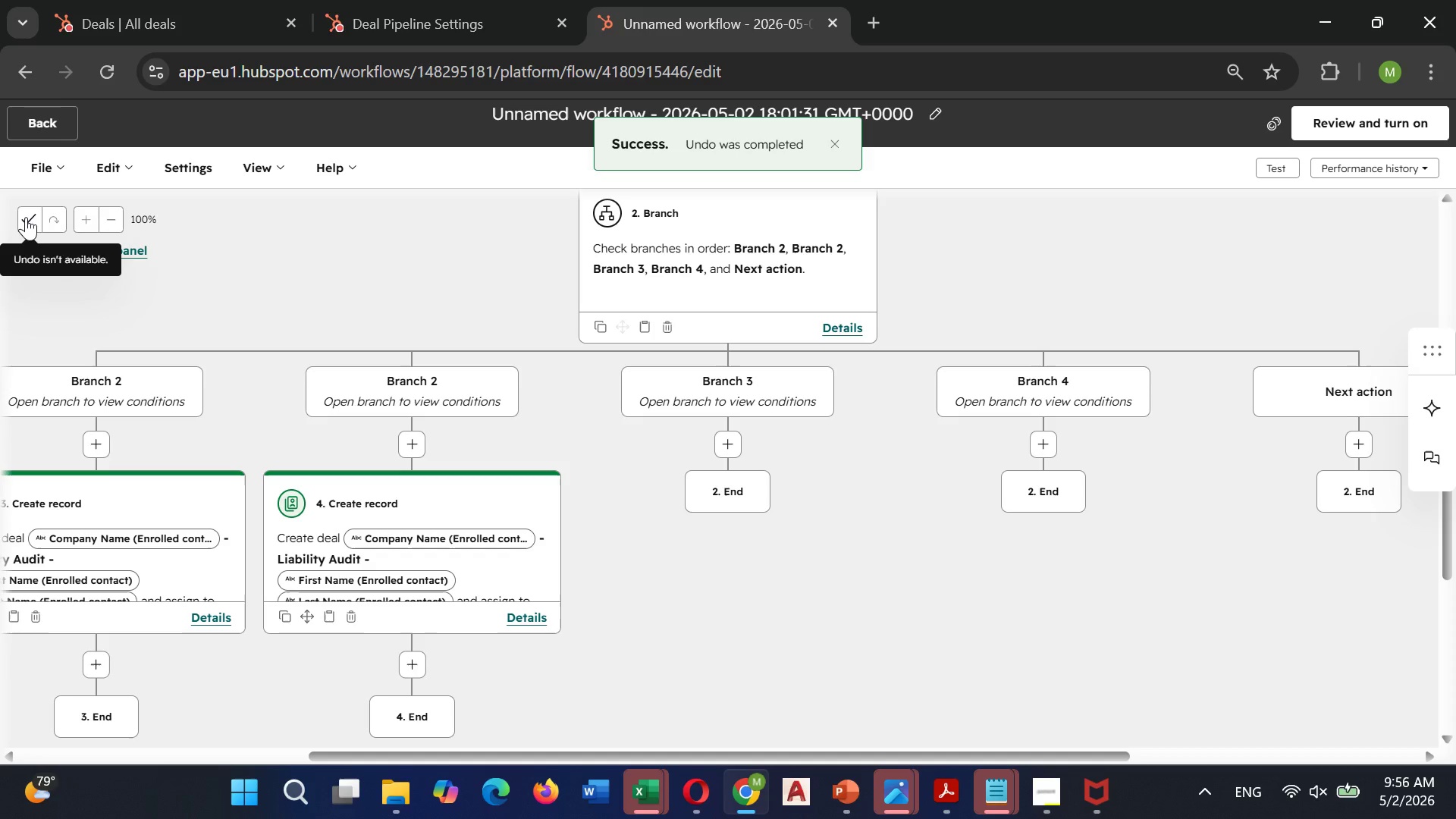 
left_click([26, 217])
 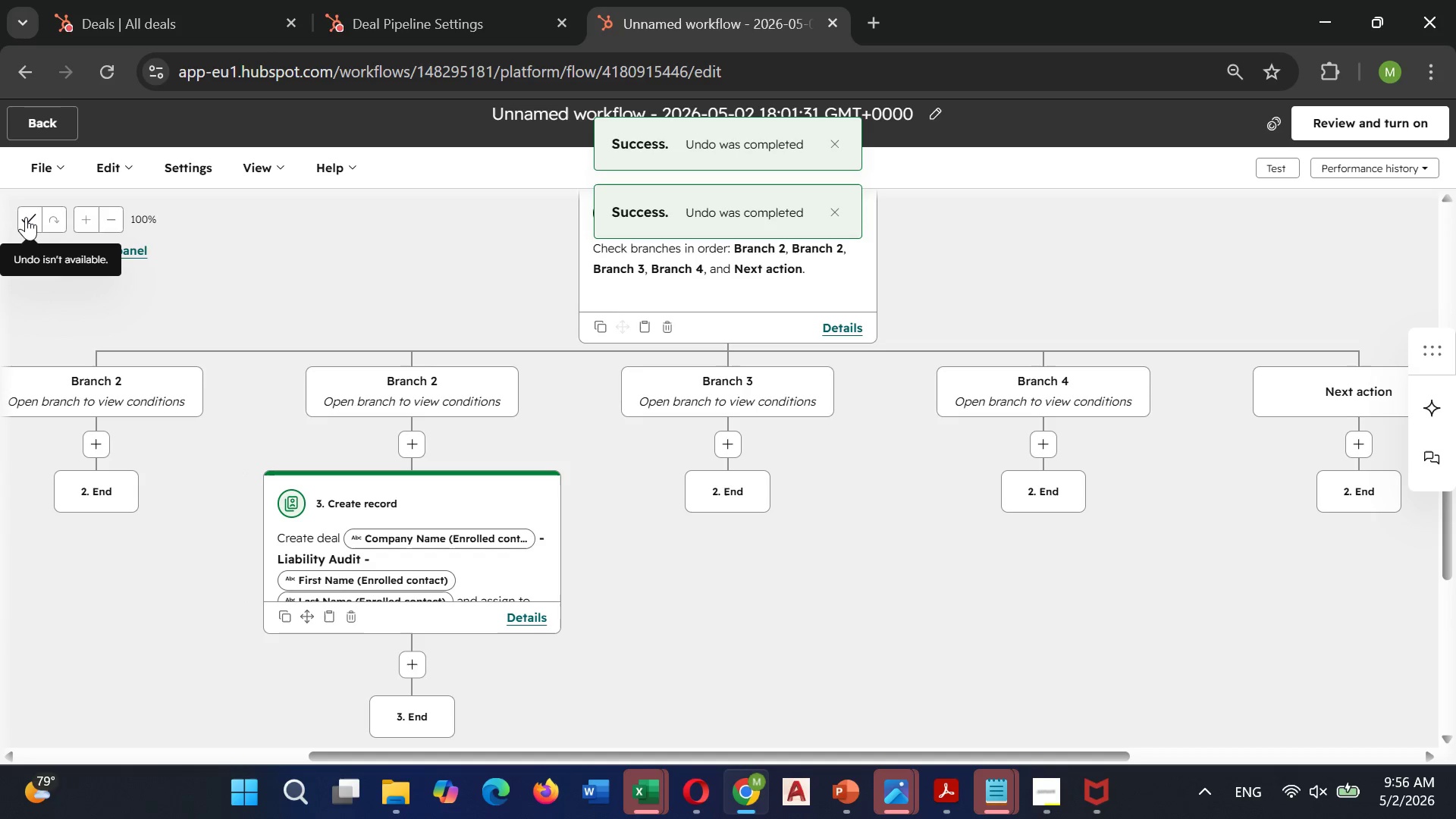 
left_click([26, 217])
 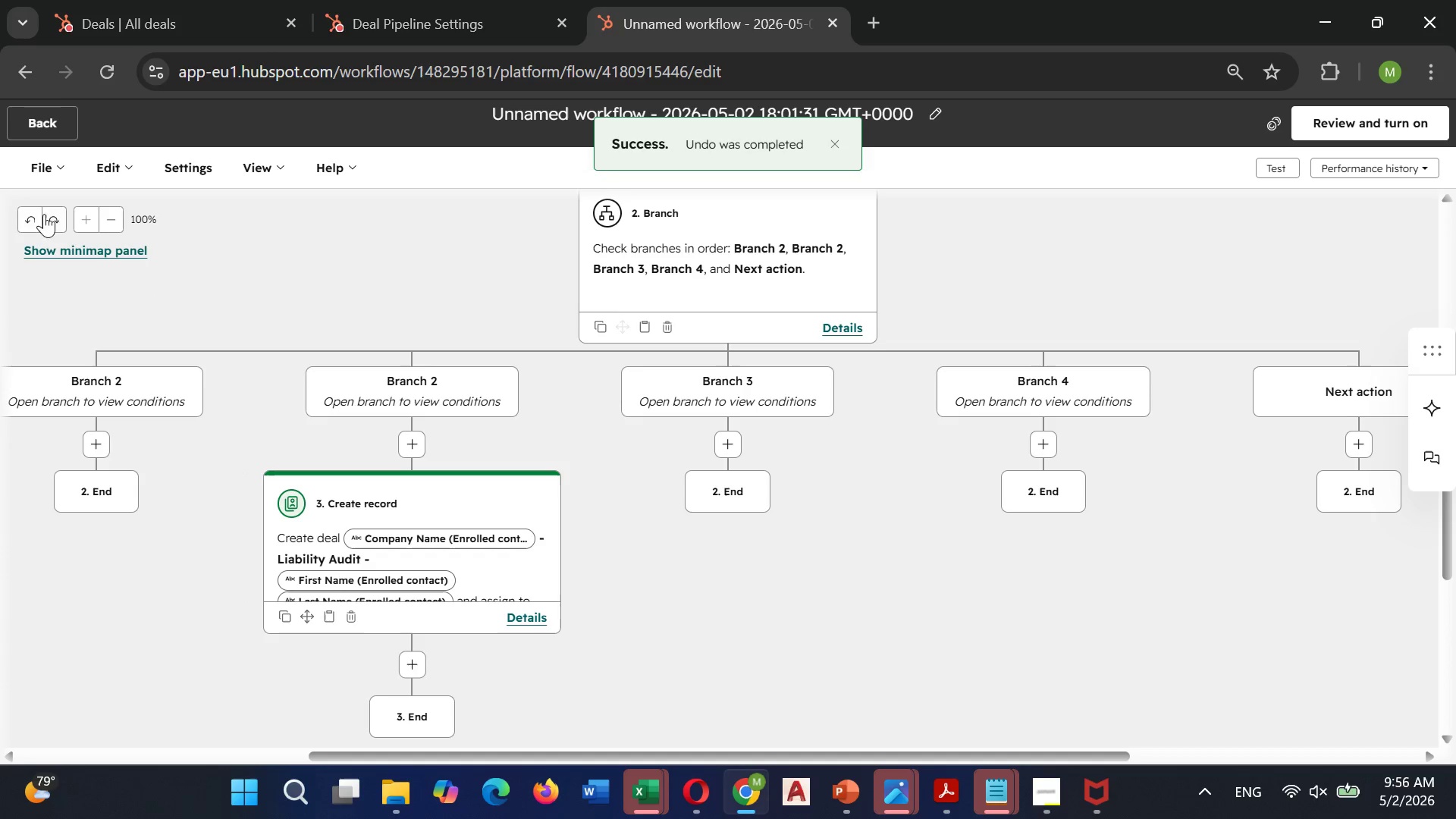 
left_click([26, 206])
 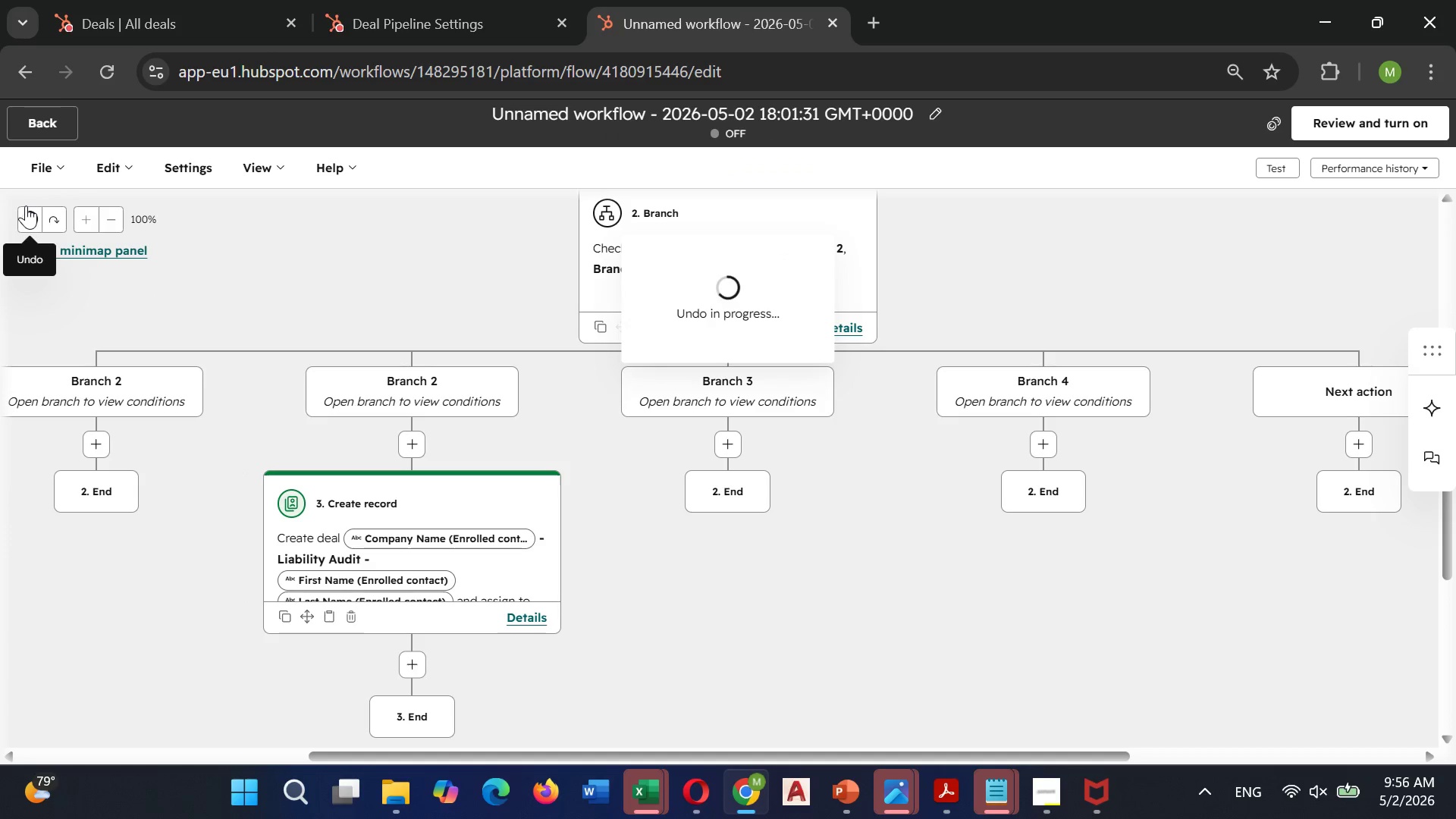 
left_click([26, 206])
 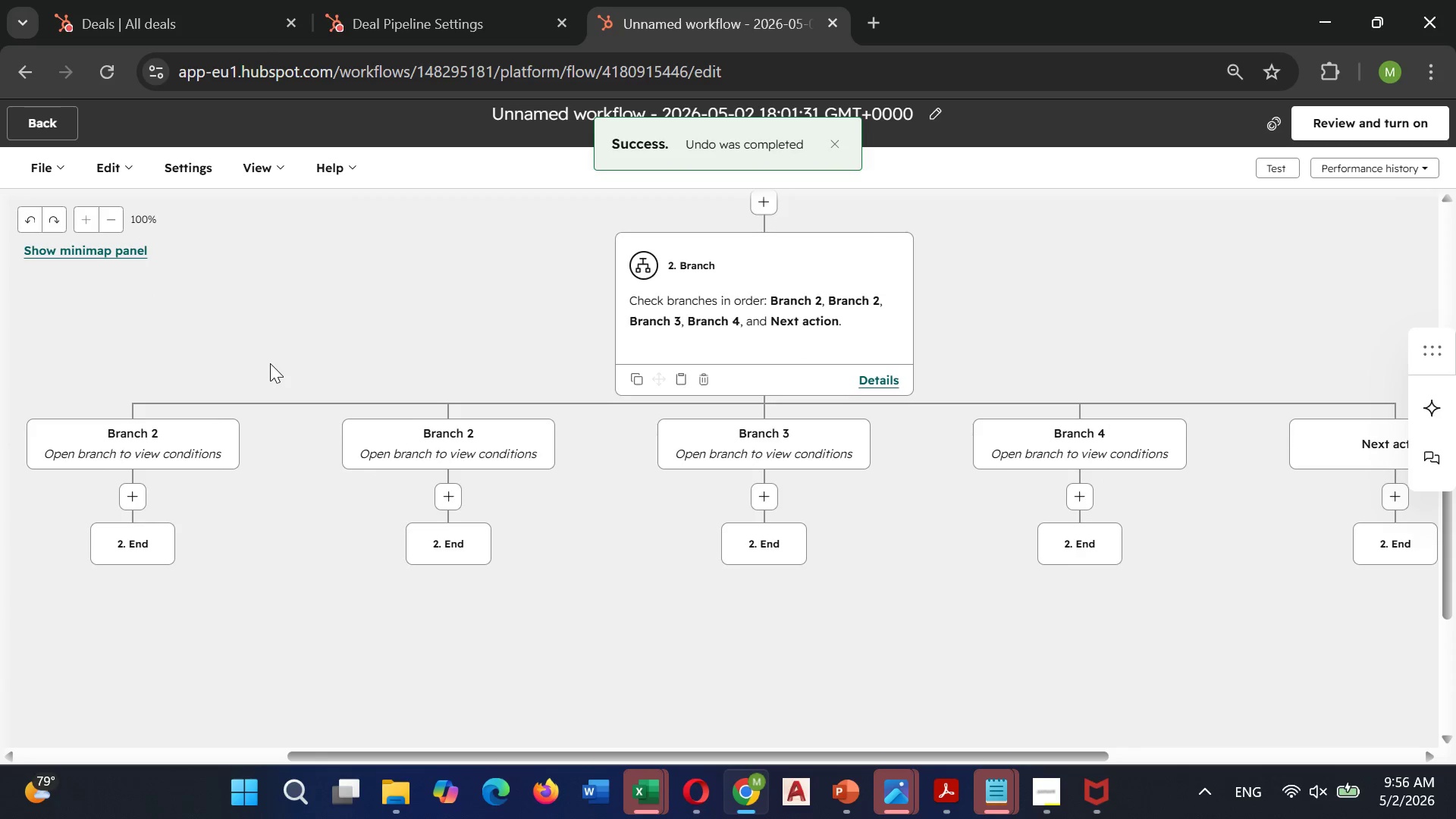 
left_click([60, 221])
 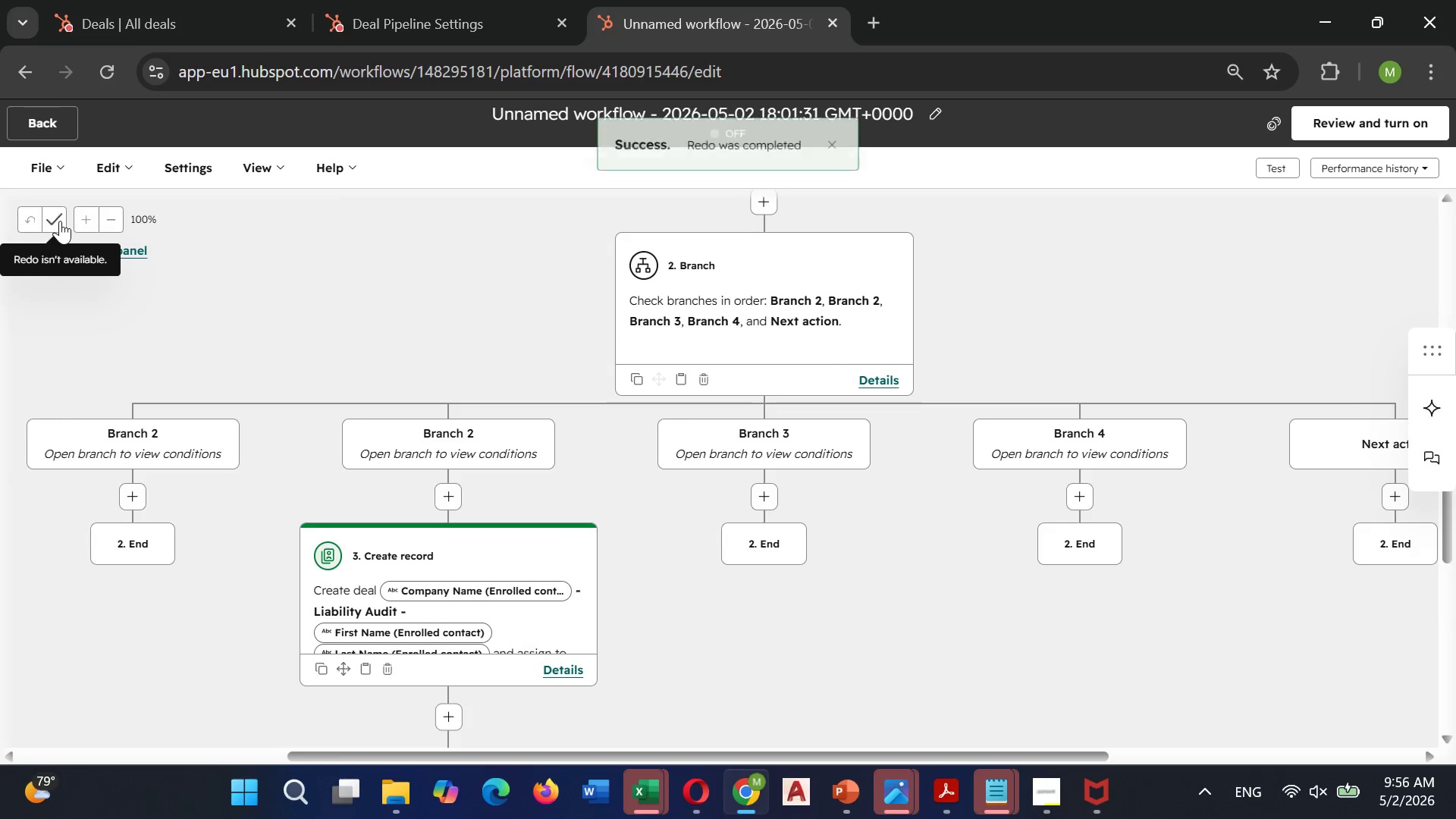 
left_click([60, 221])
 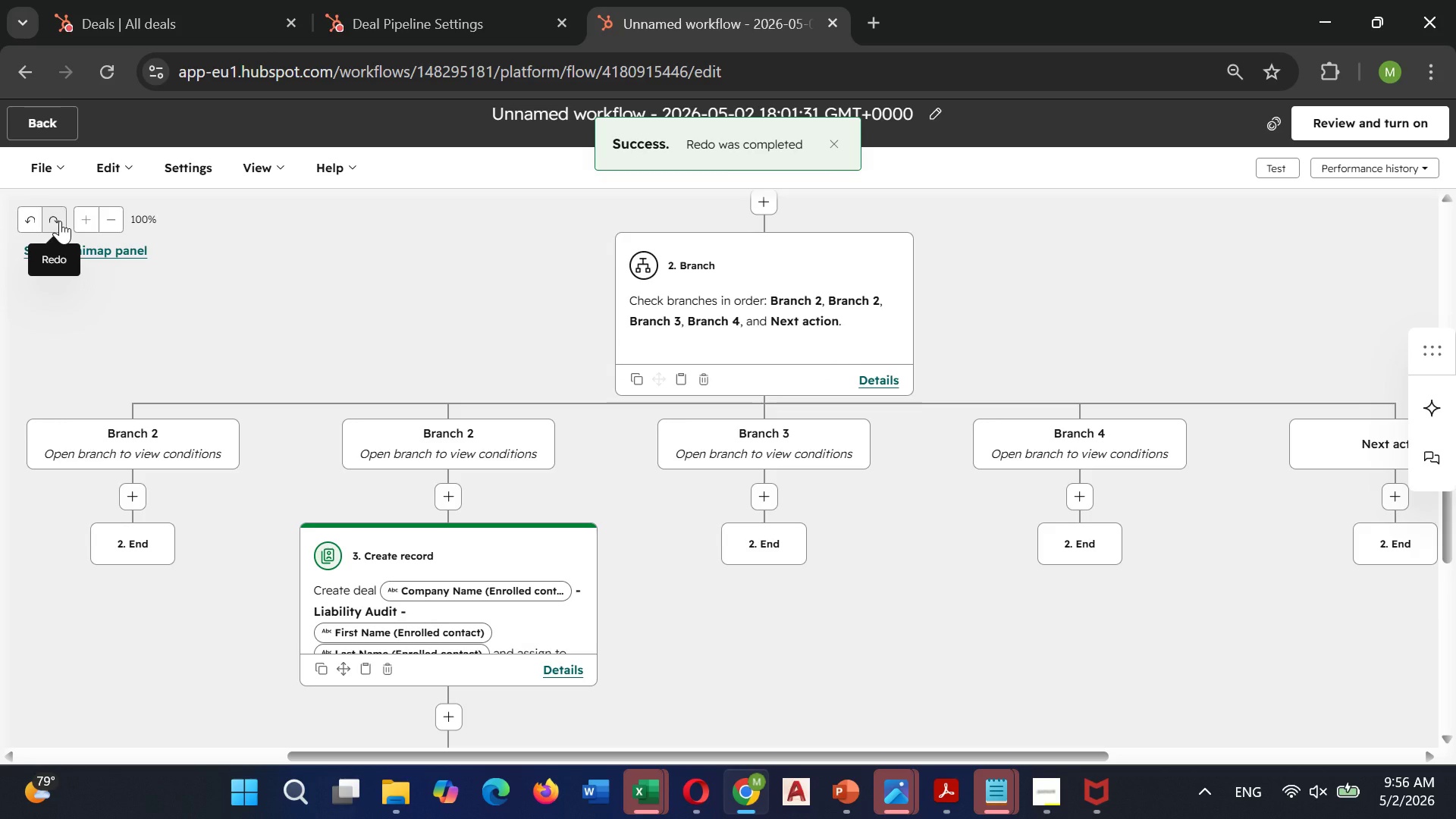 
left_click([60, 221])
 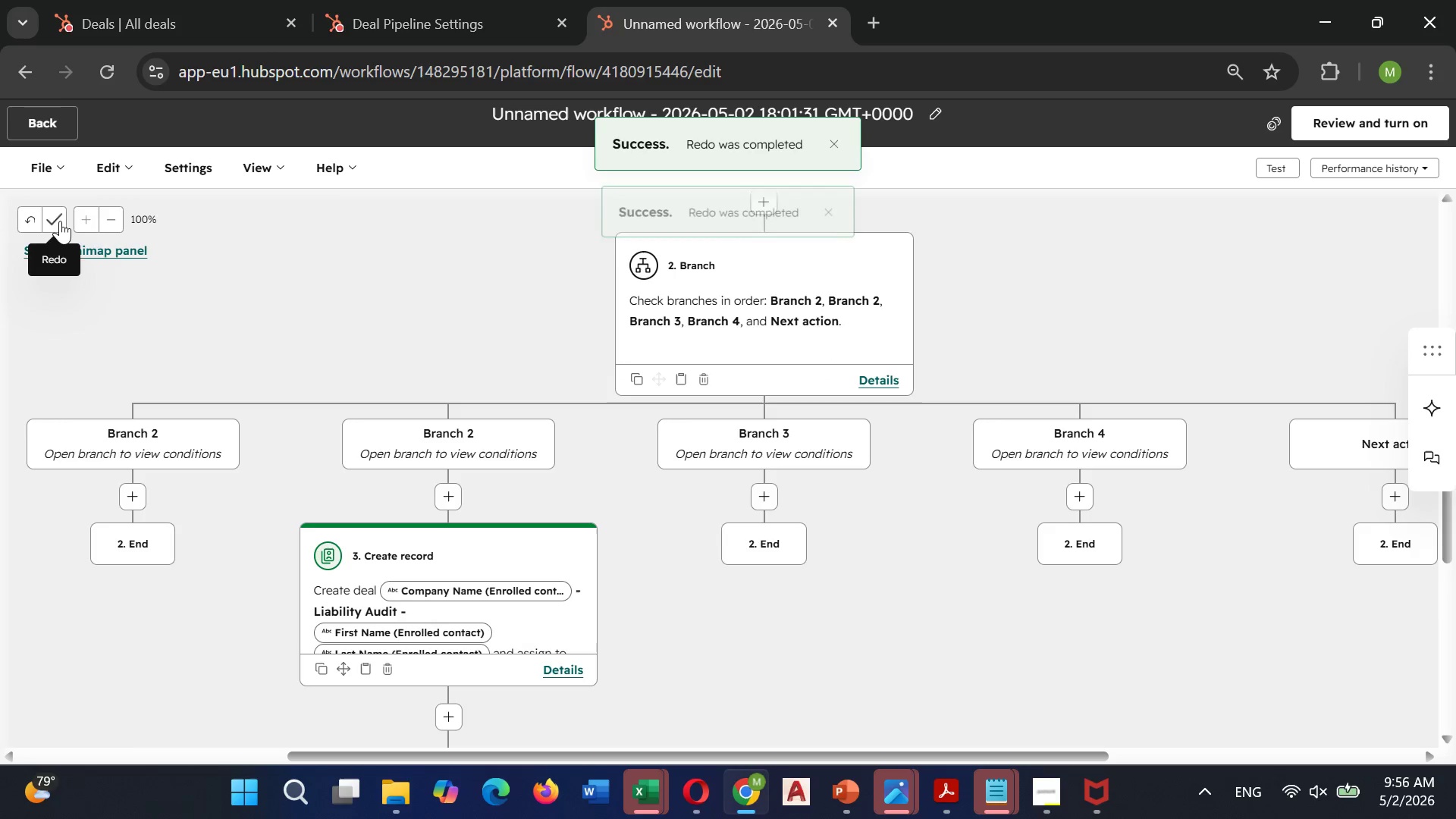 
left_click([60, 221])
 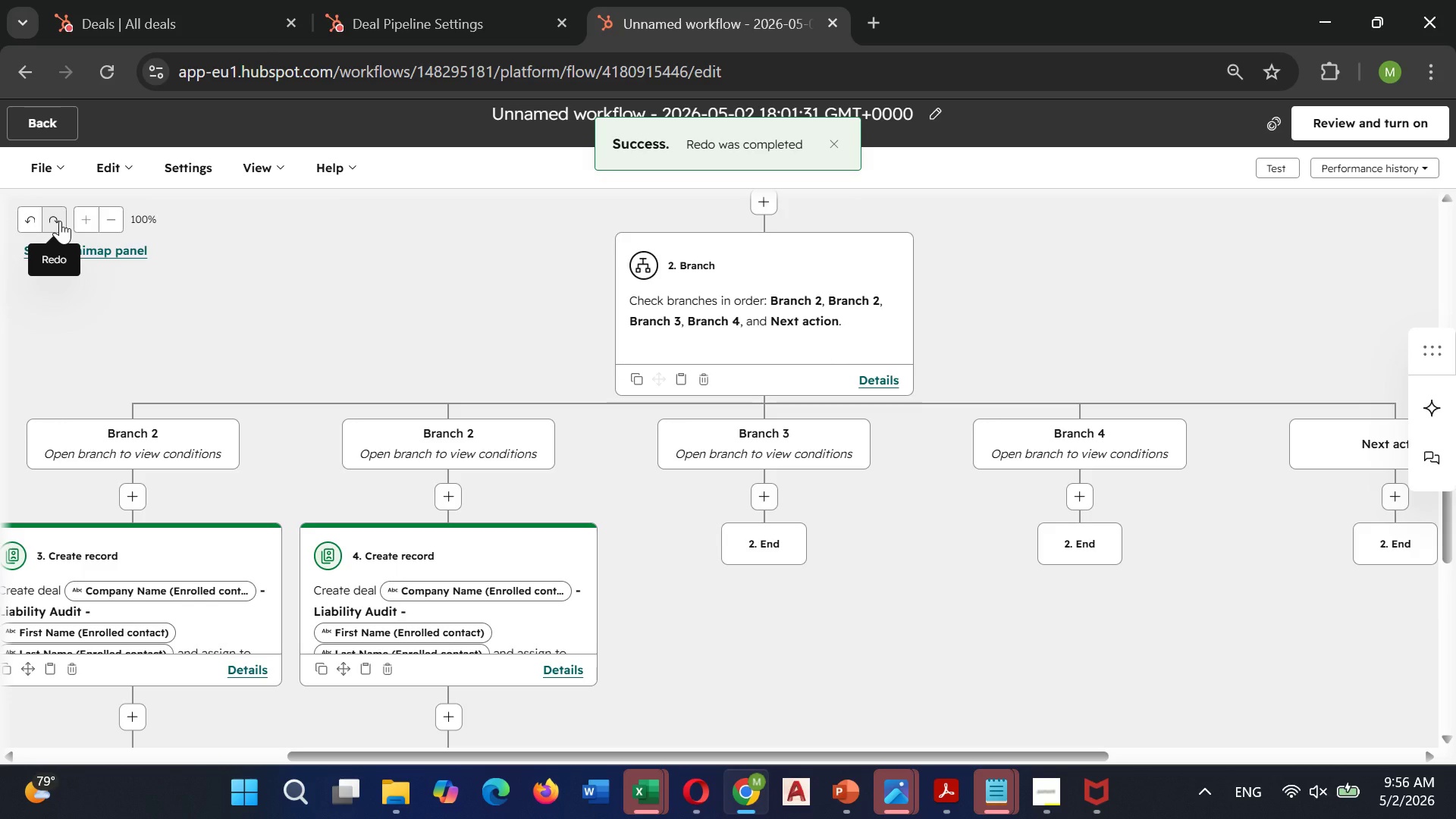 
left_click([60, 221])
 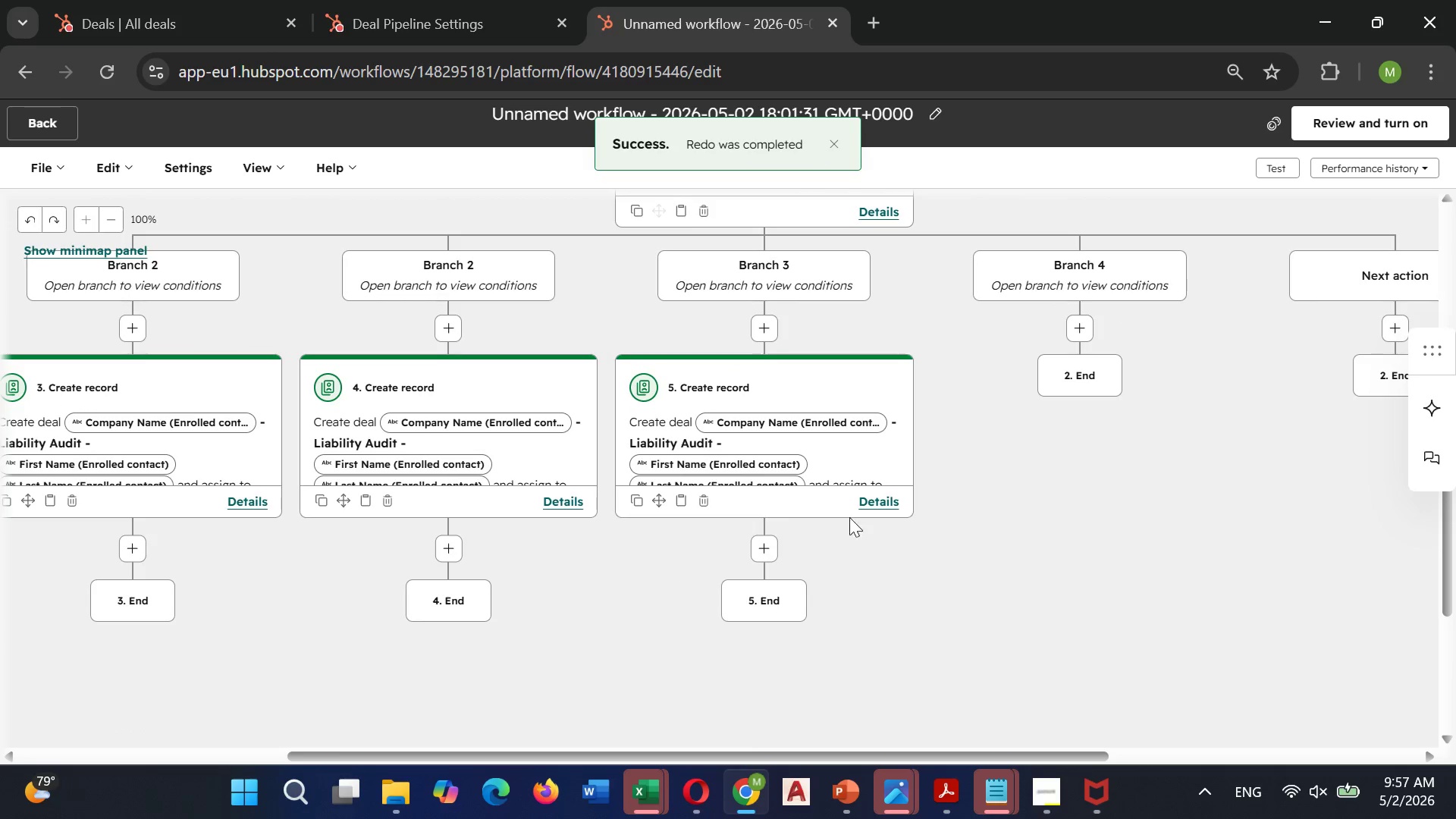 
wait(6.48)
 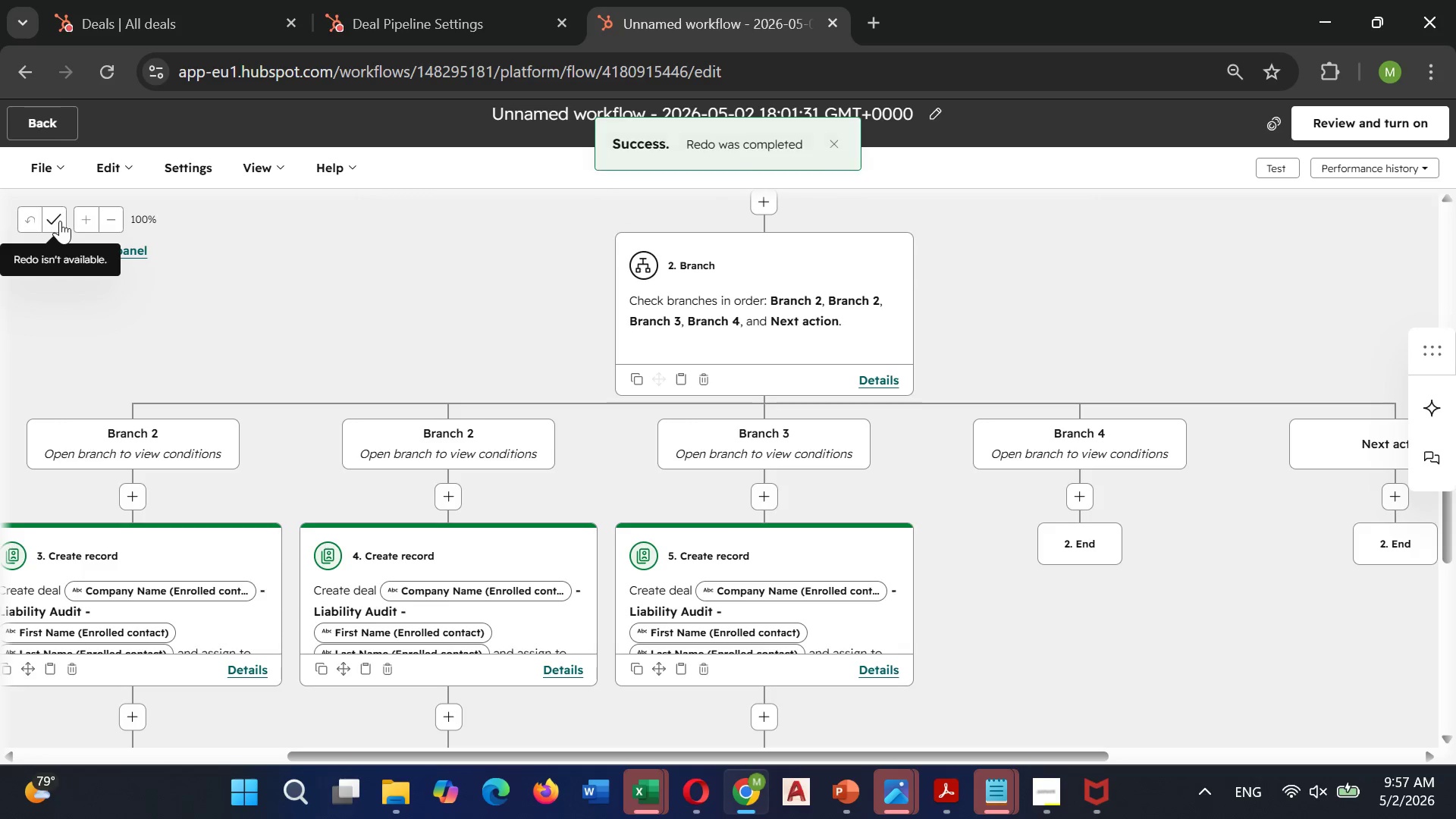 
left_click([1082, 328])
 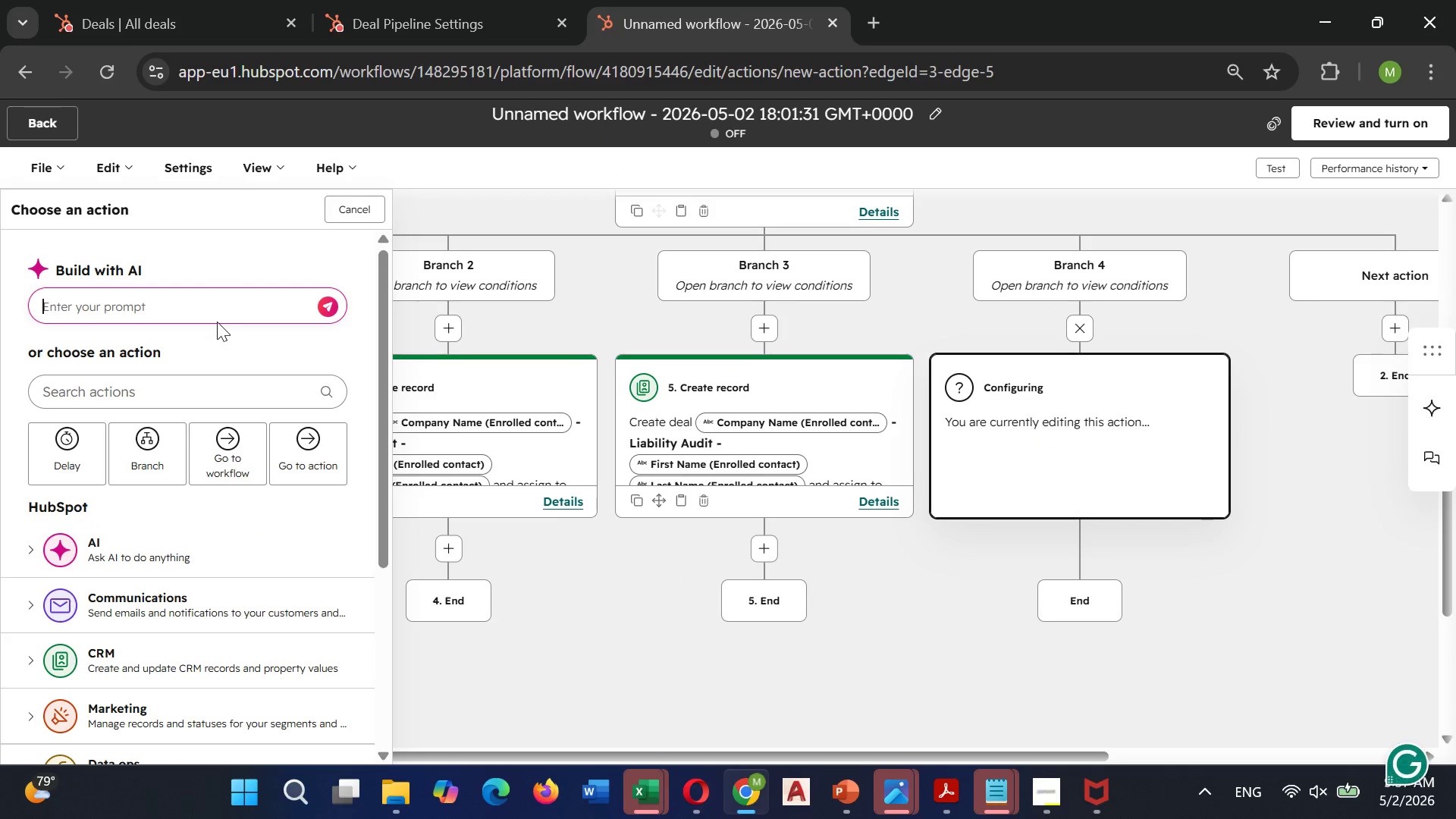 
type(create)
 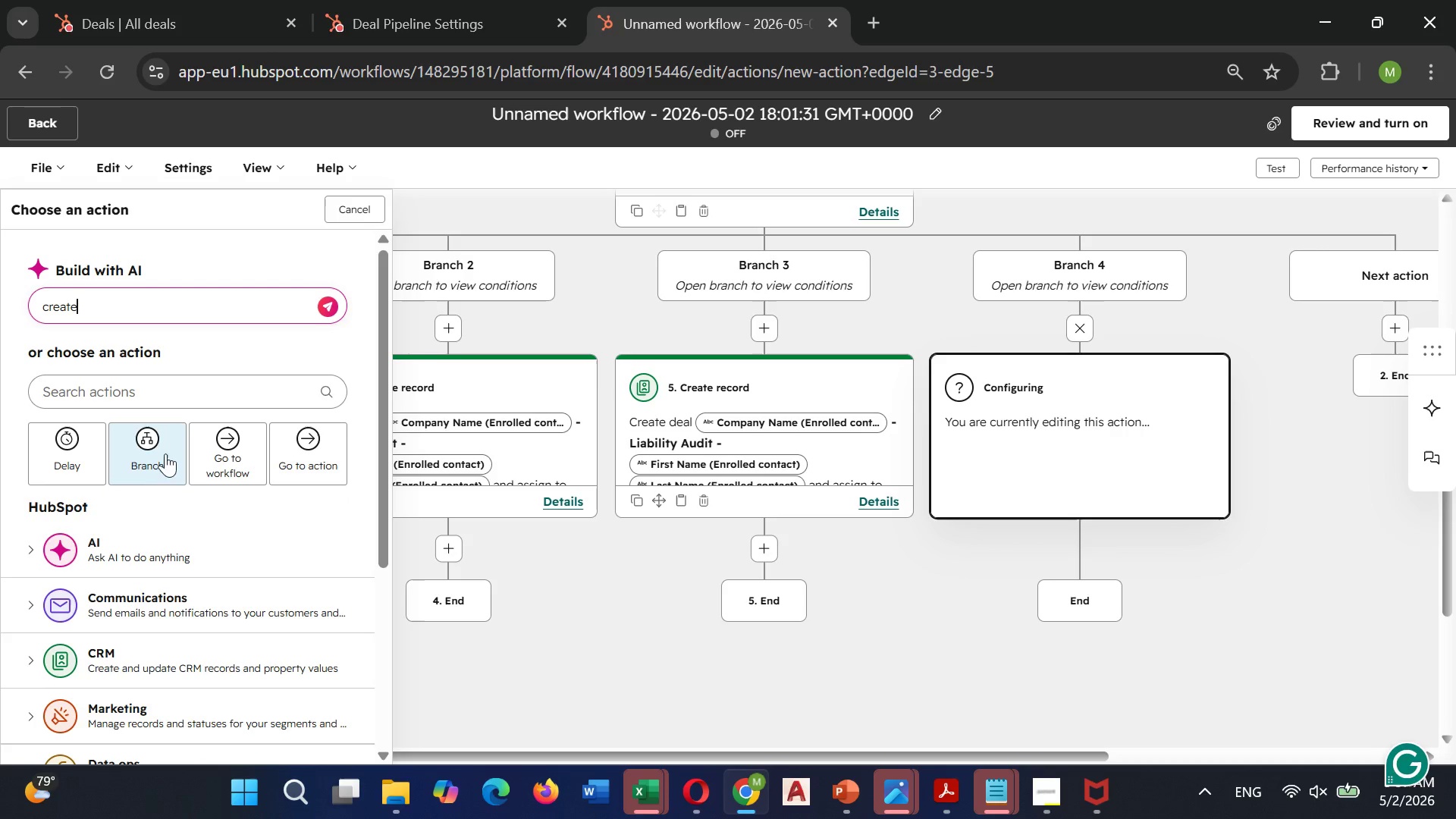 
key(Space)
 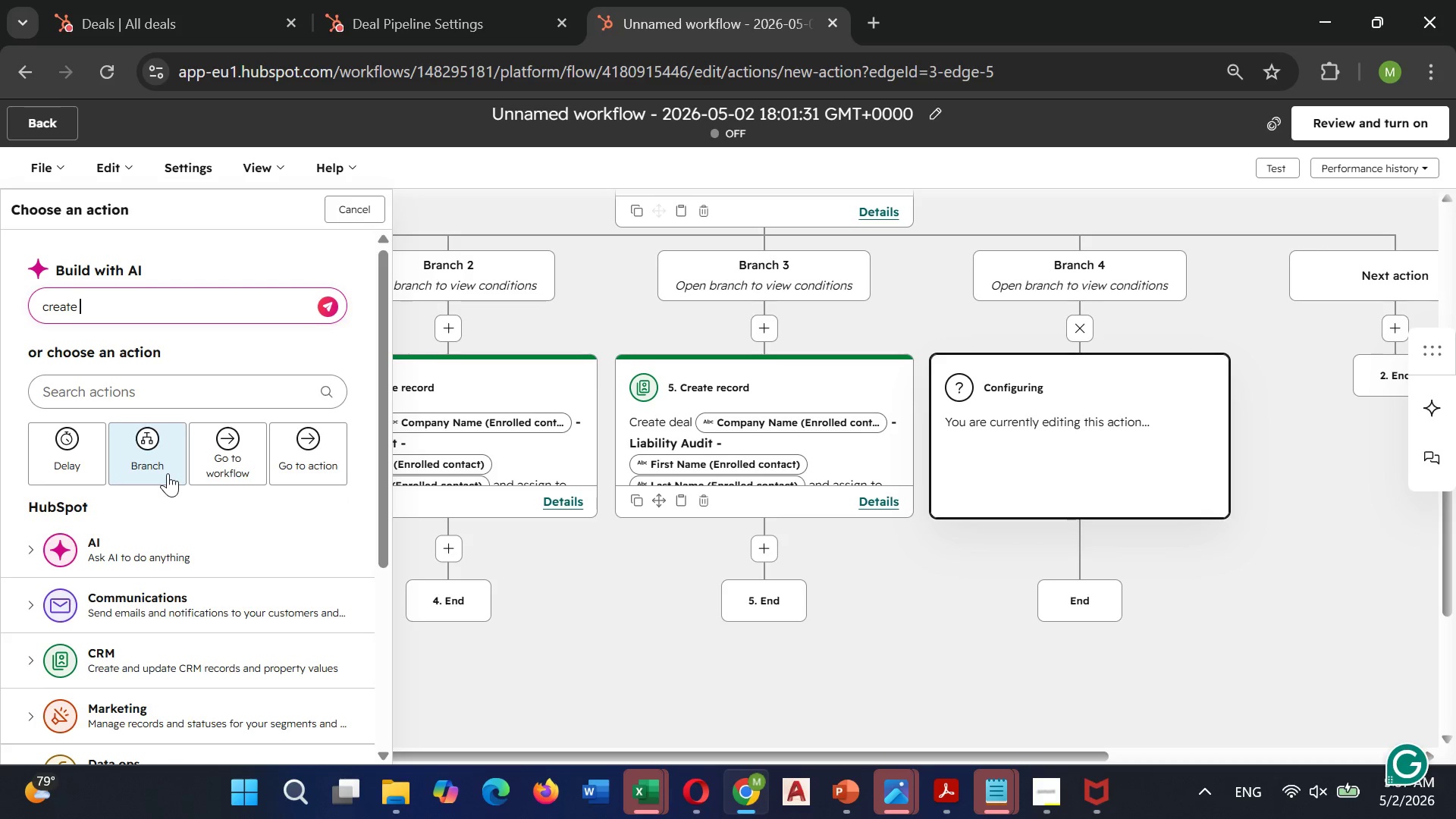 
key(R)
 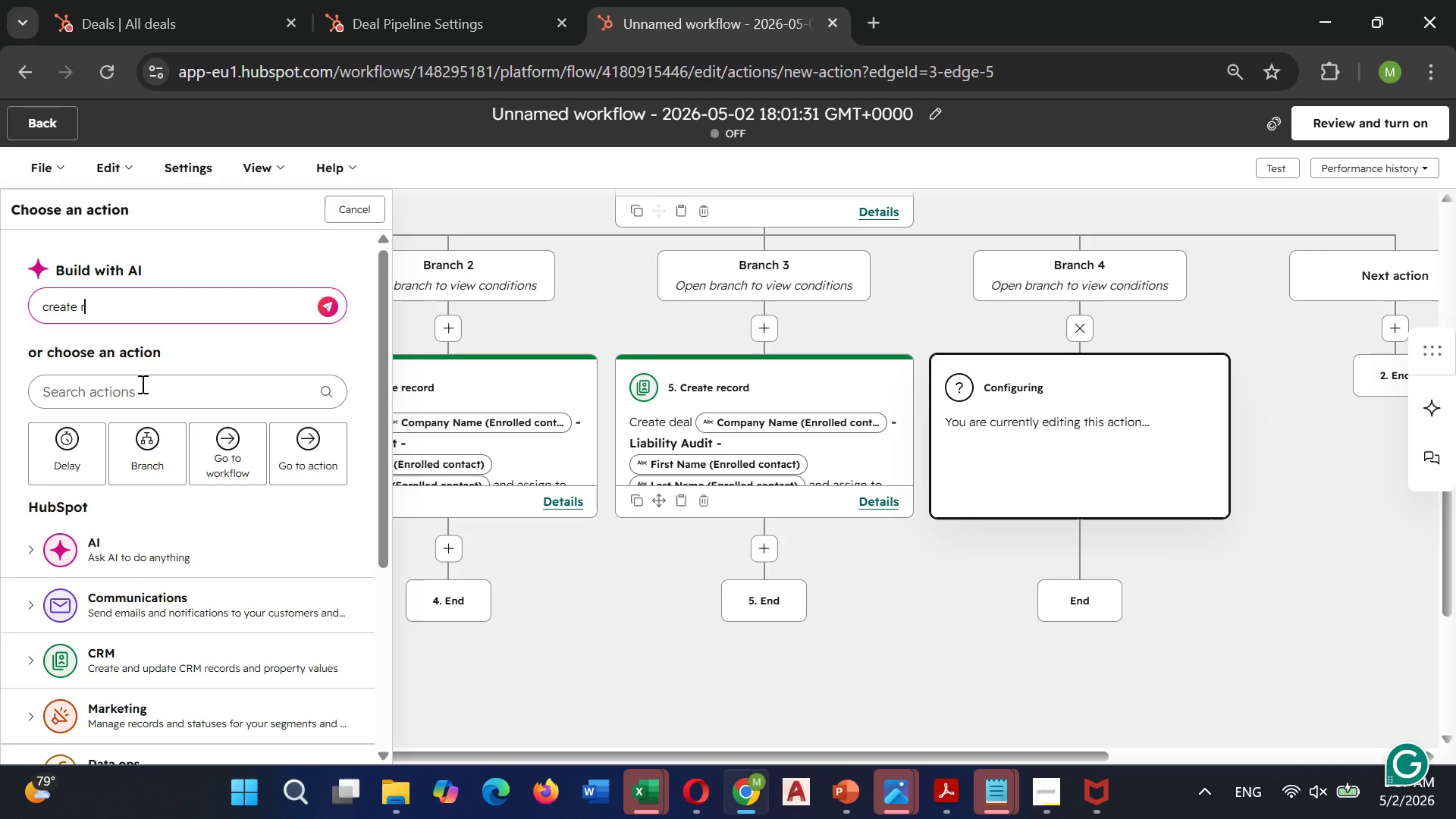 
left_click([121, 388])
 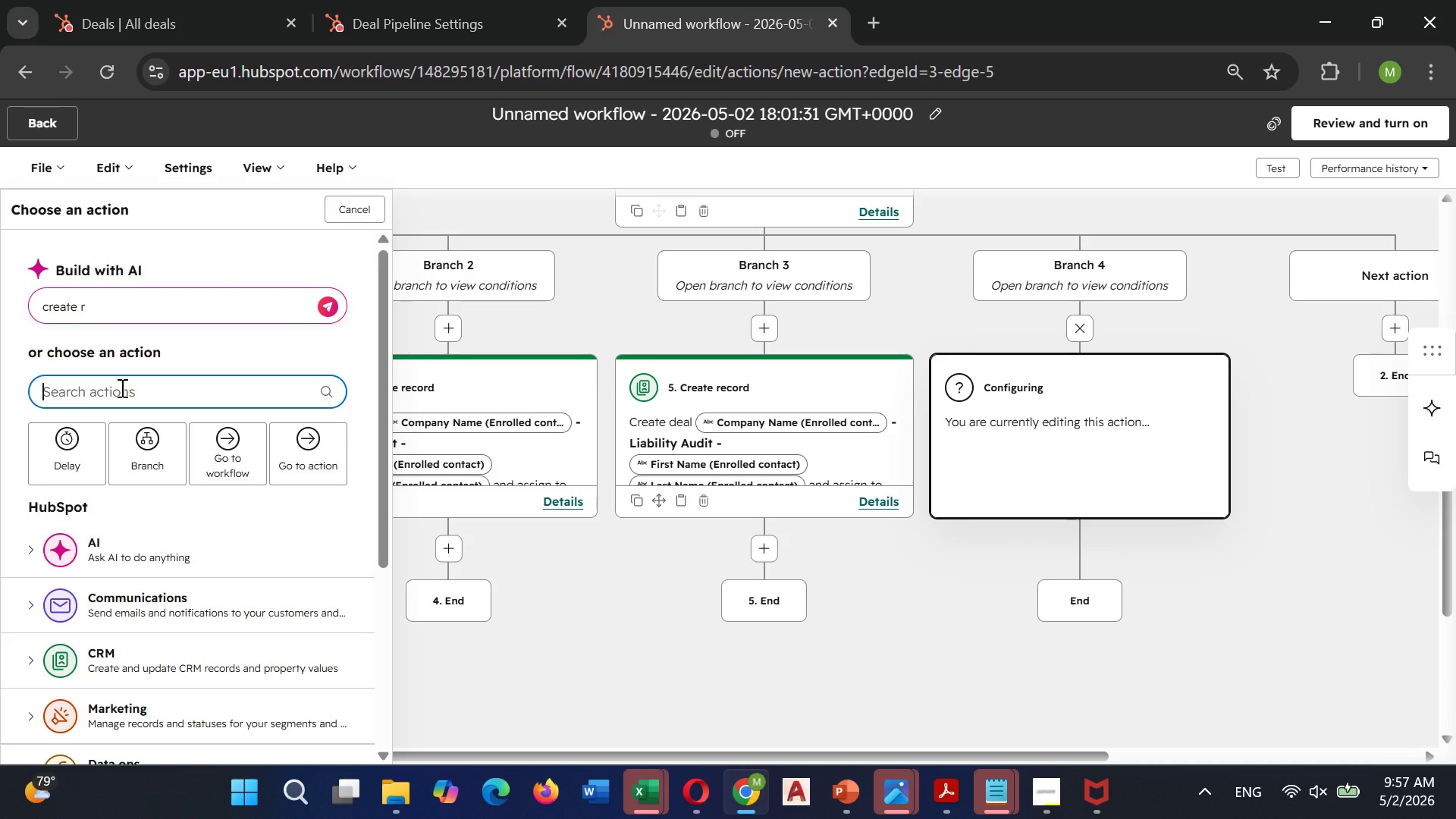 
type(crea)
 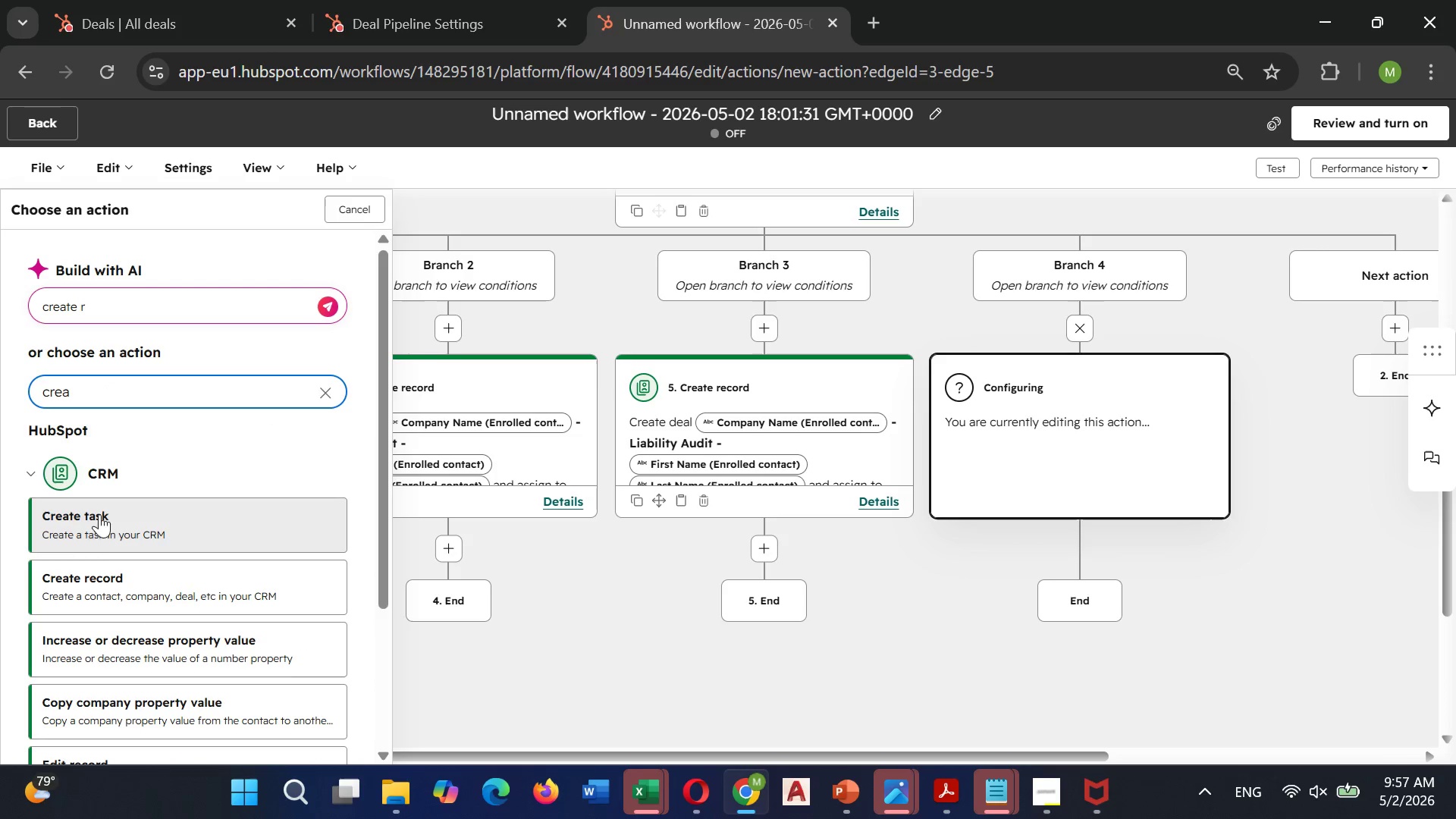 
left_click([100, 576])
 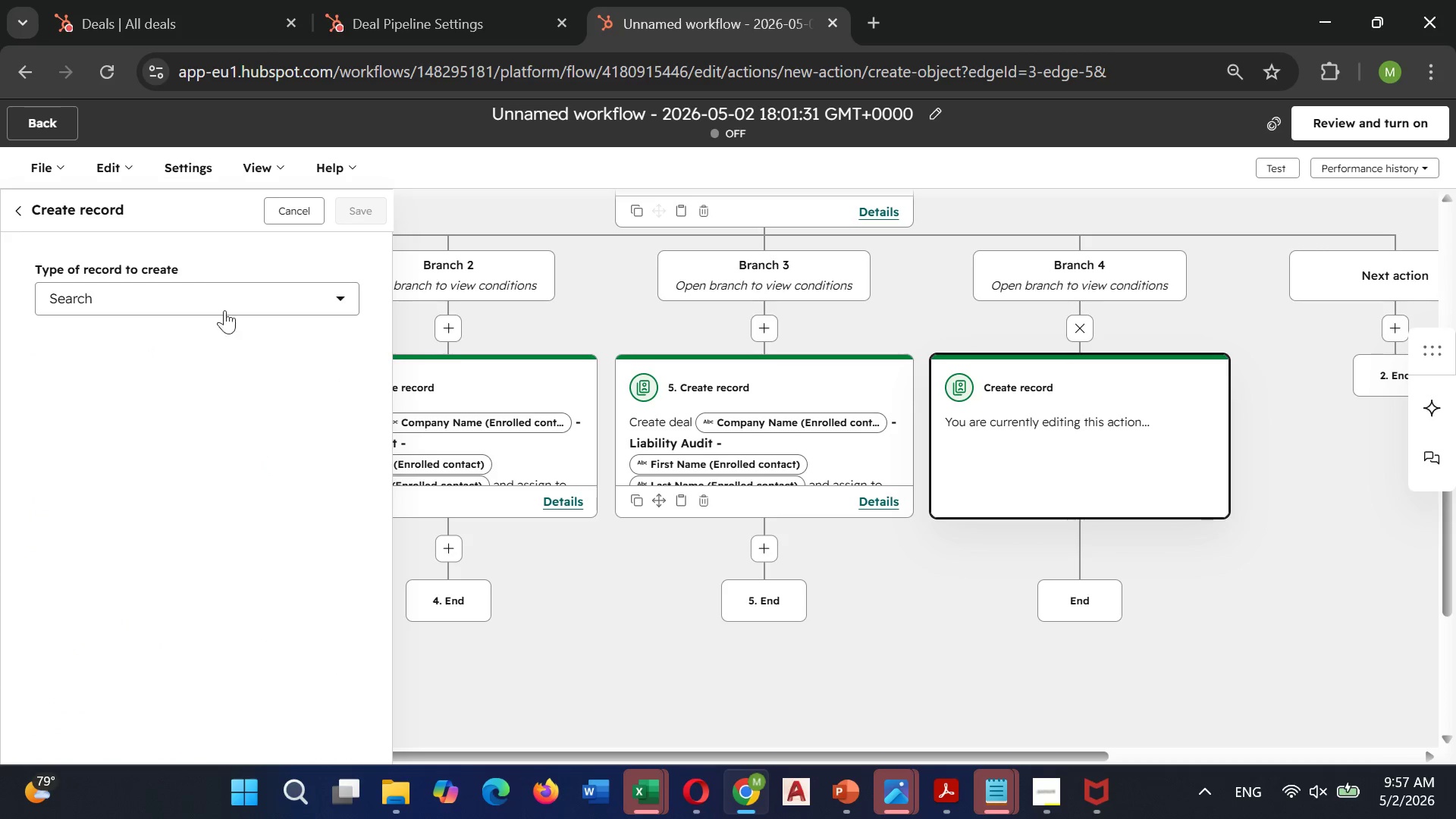 
left_click([202, 302])
 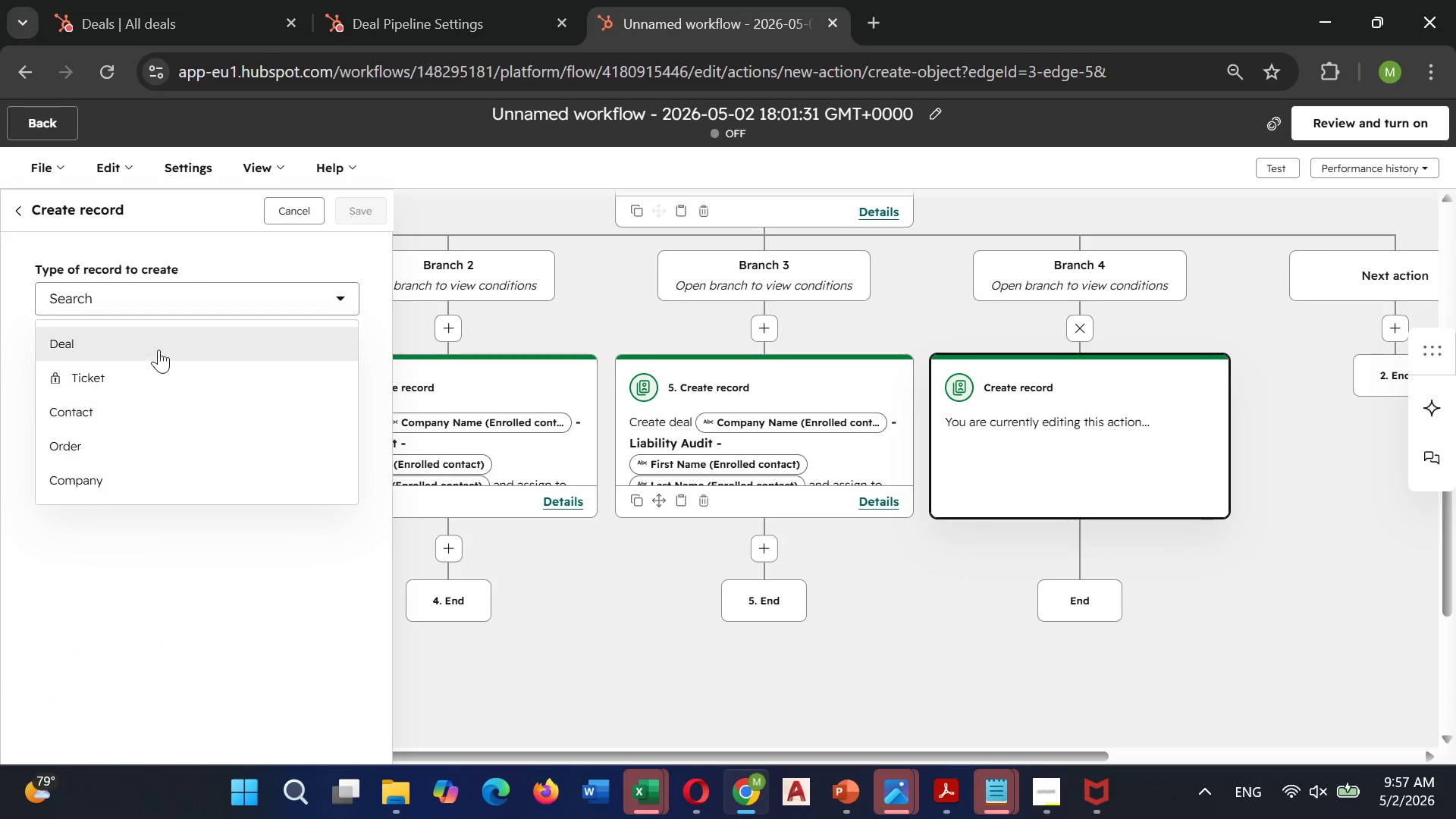 
left_click([158, 347])
 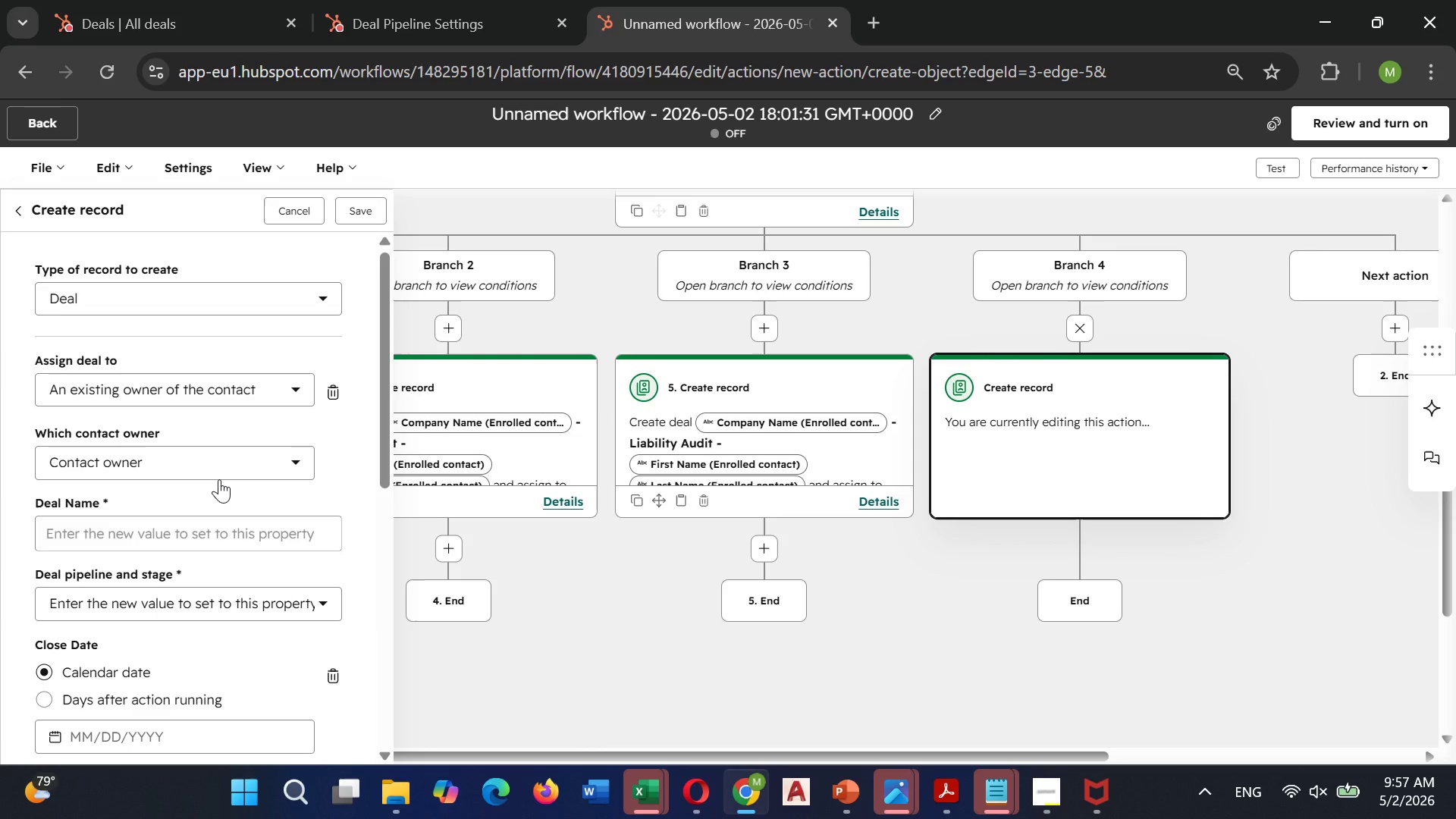 
left_click([183, 537])
 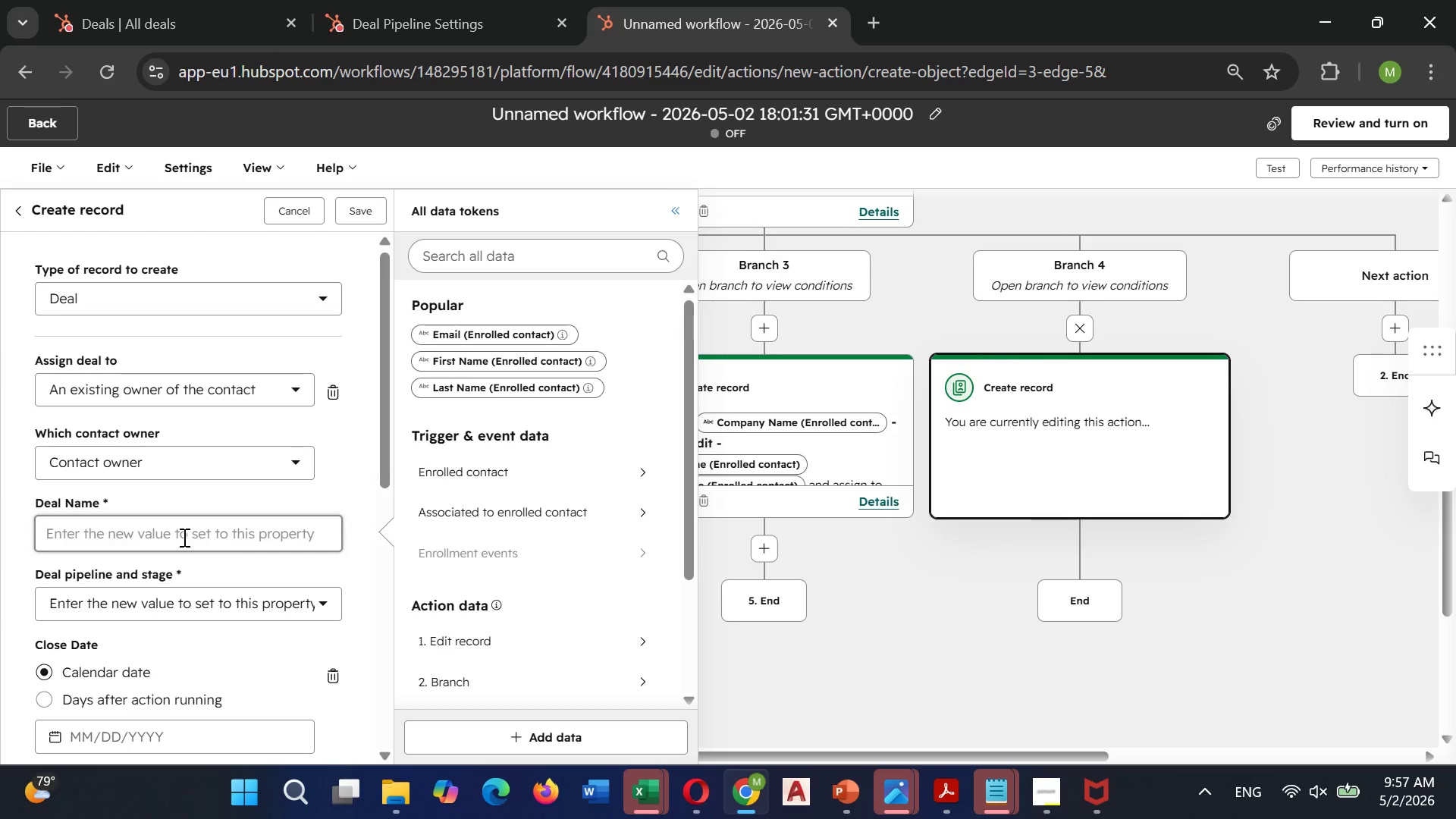 
left_click([480, 241])
 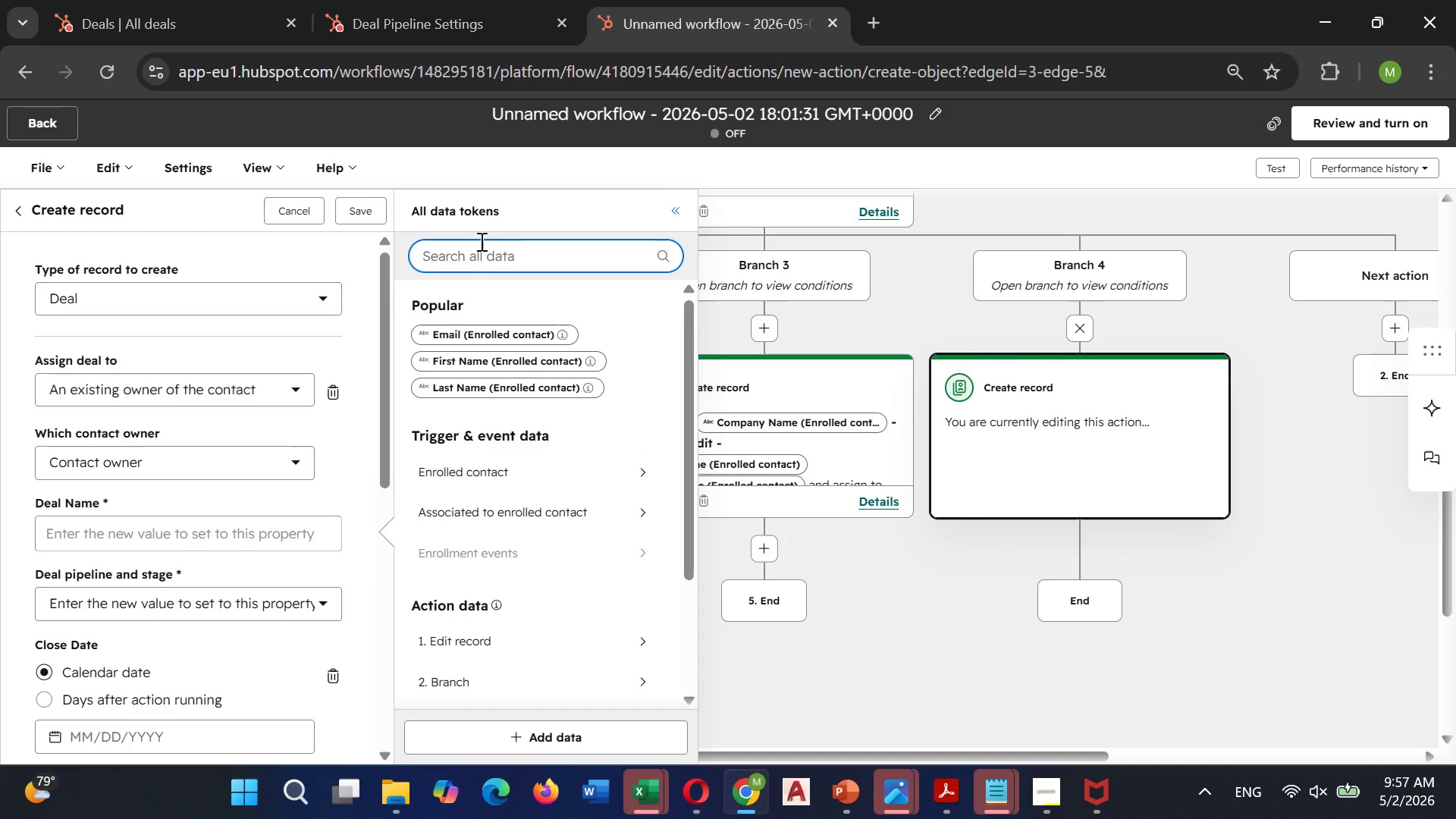 
type(compa)
 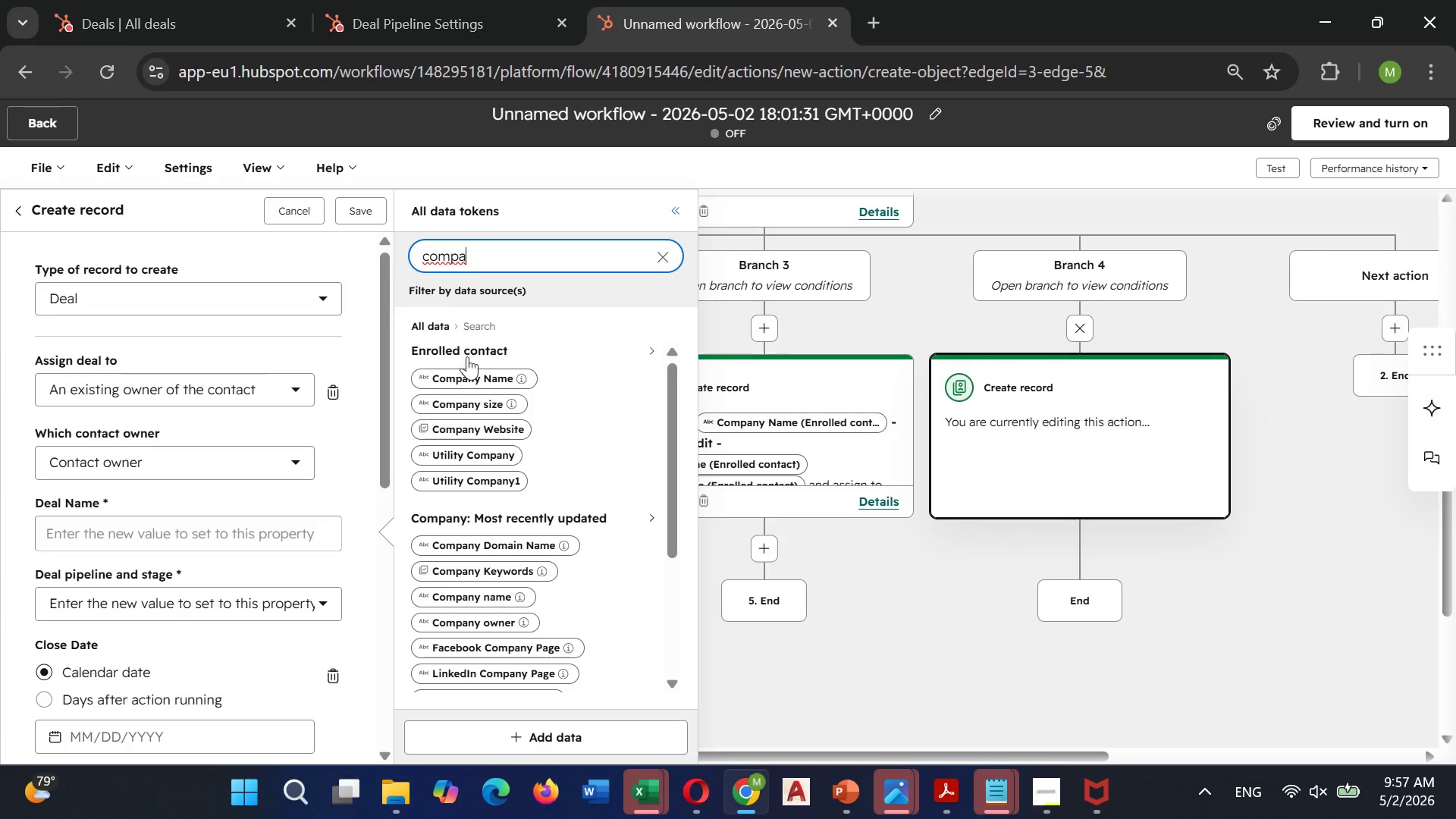 
left_click([467, 379])
 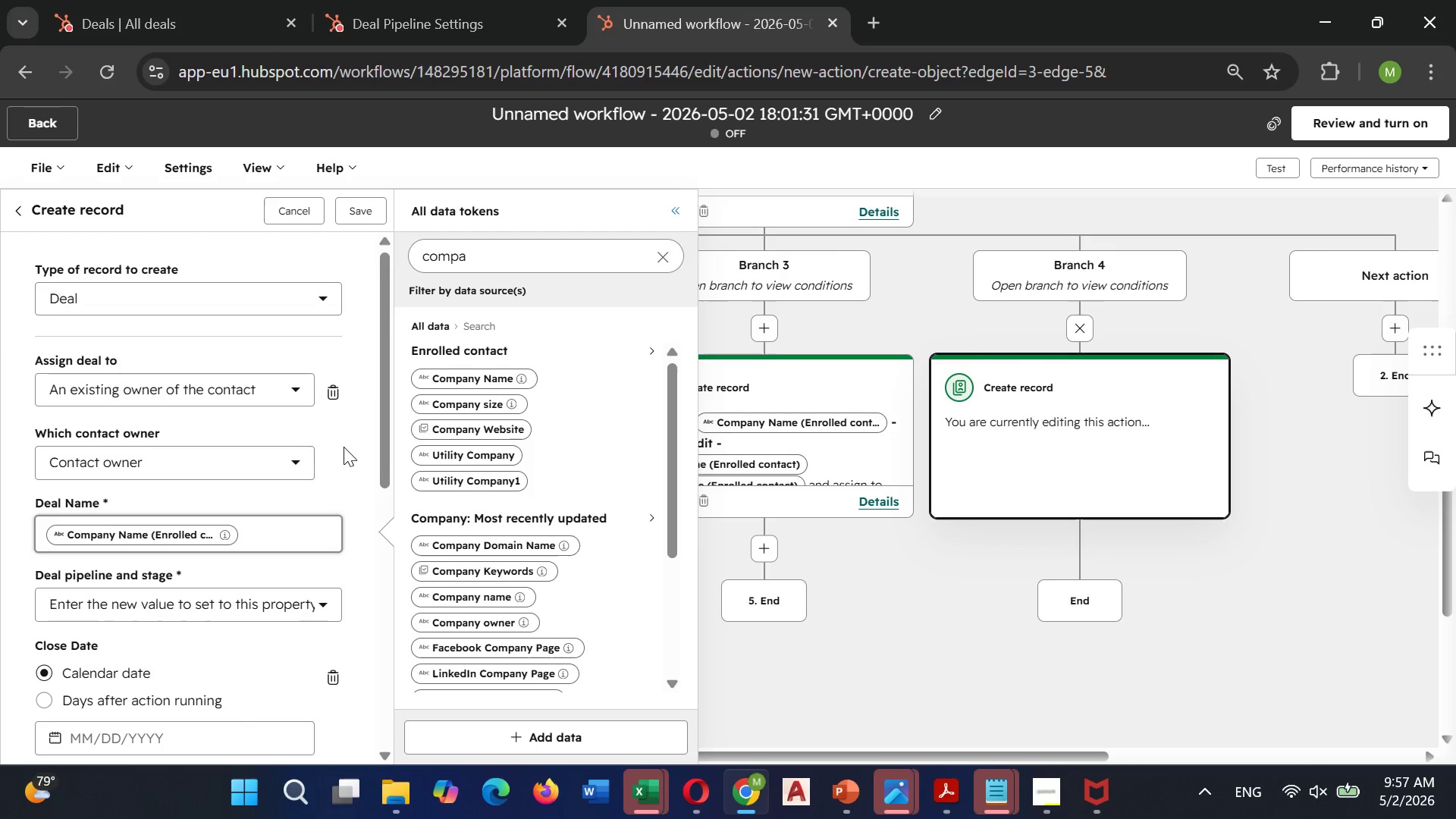 
type( - Liability Audit - )
 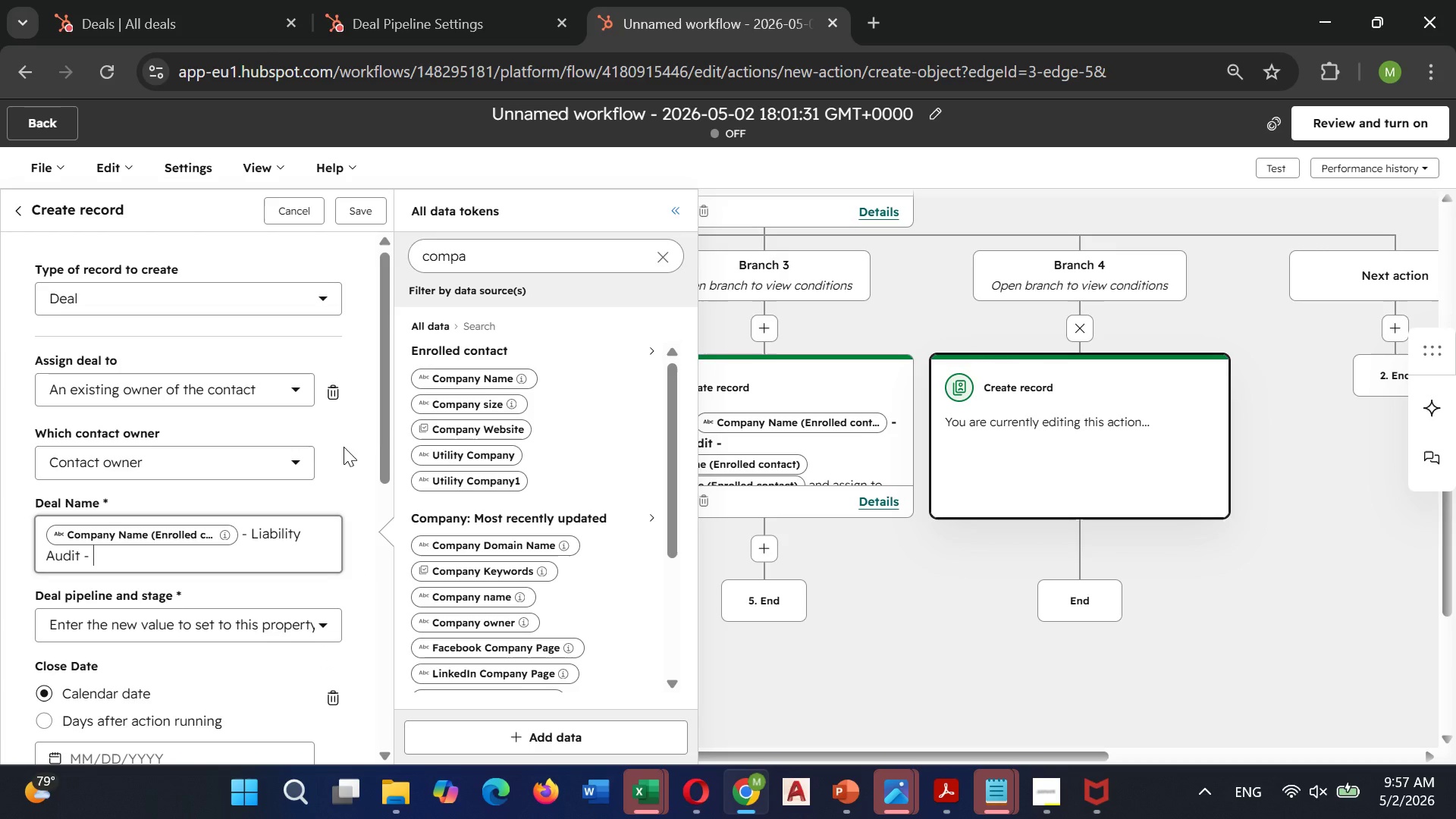 
left_click_drag(start_coordinate=[669, 250], to_coordinate=[663, 253])
 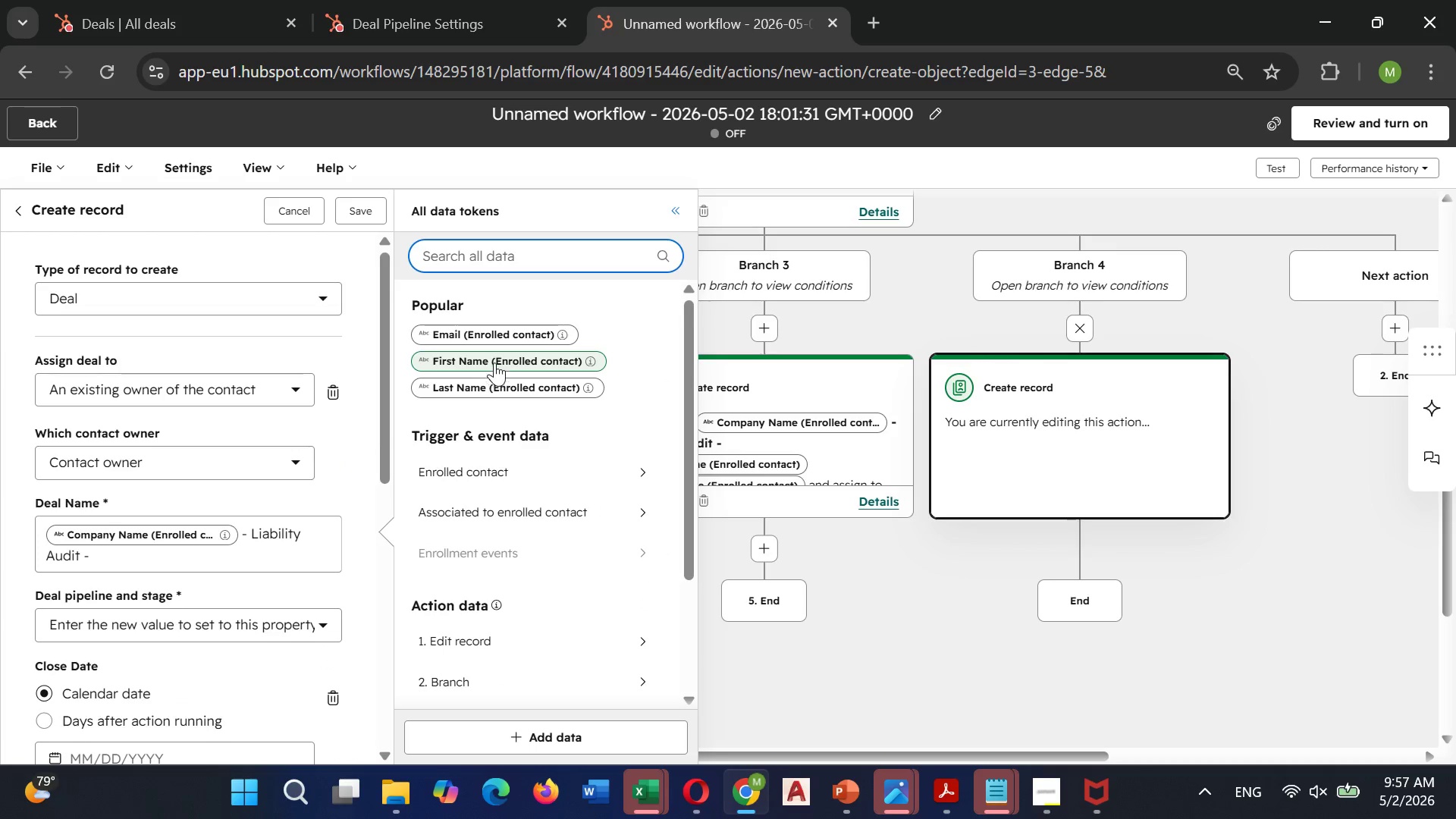 
left_click([494, 359])
 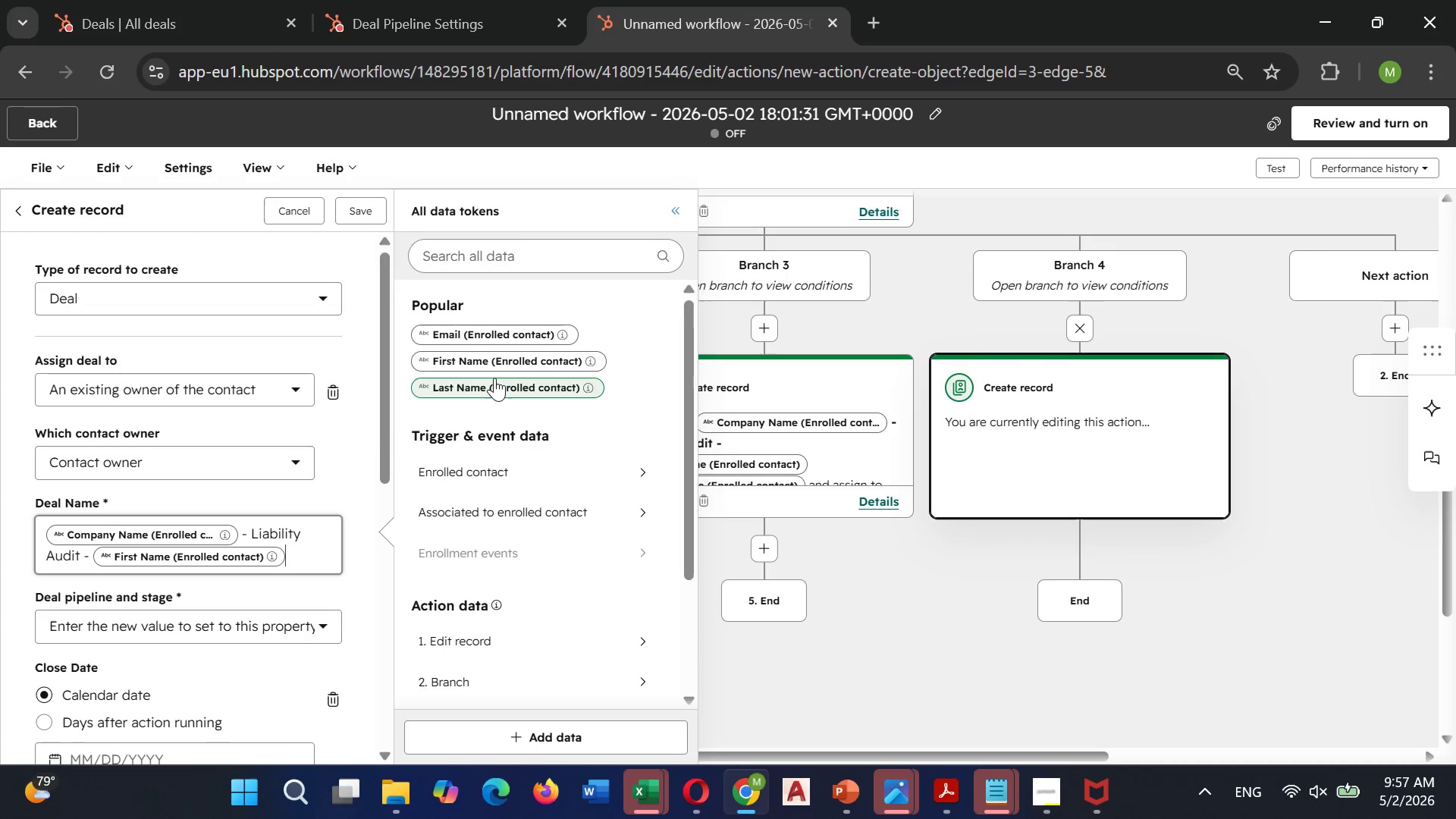 
left_click([494, 378])
 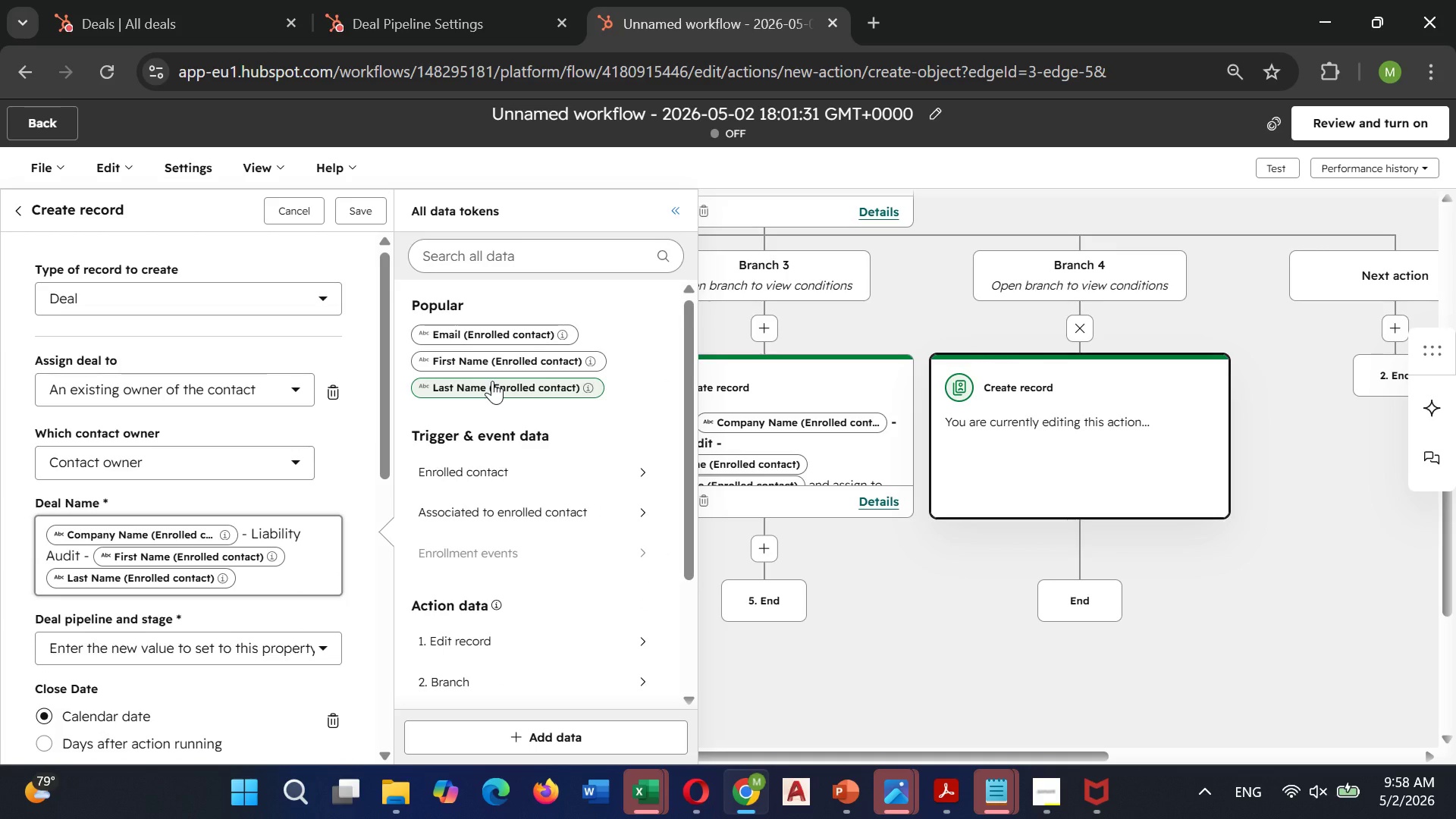 
wait(8.47)
 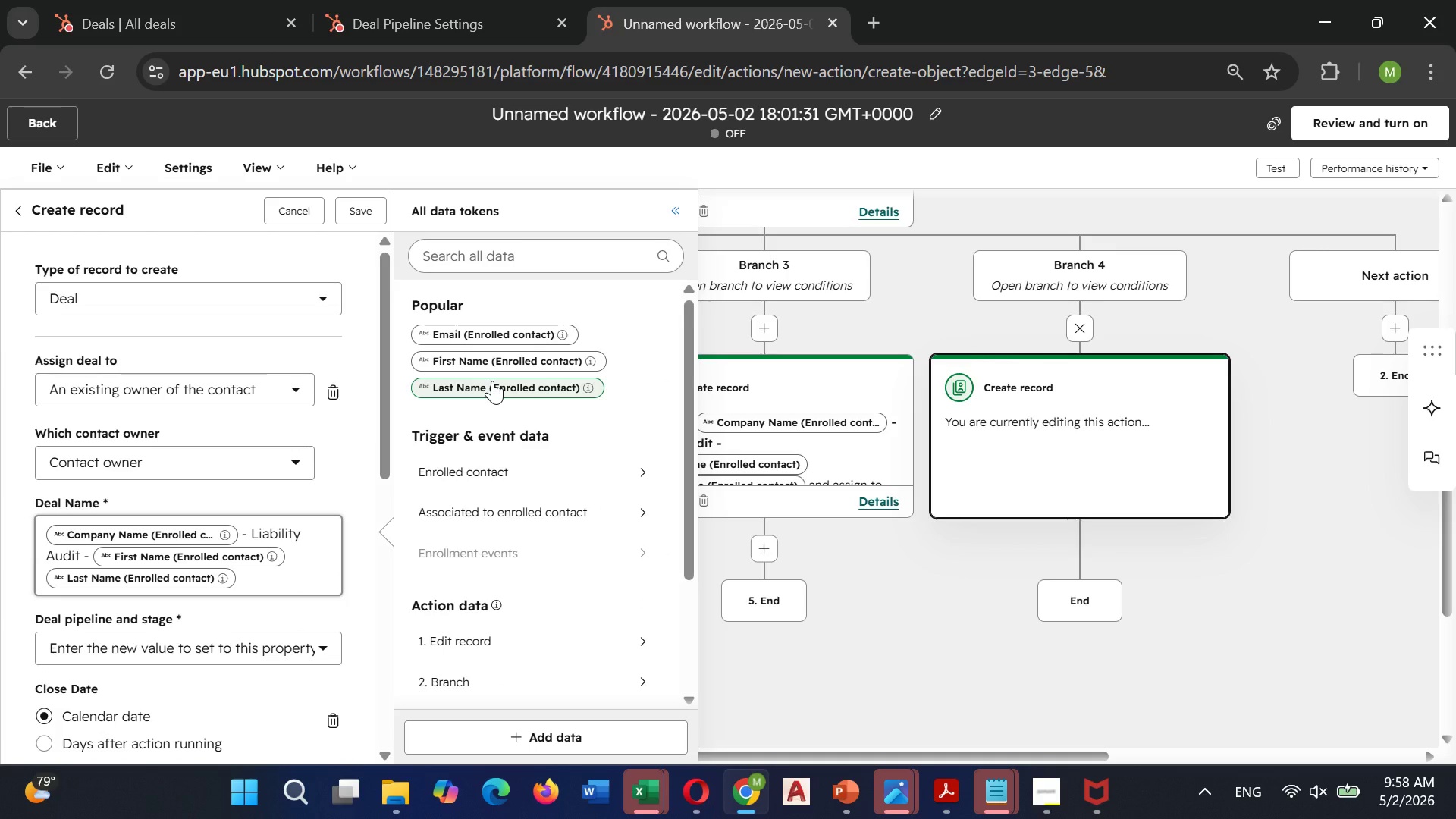 
type(disco)
 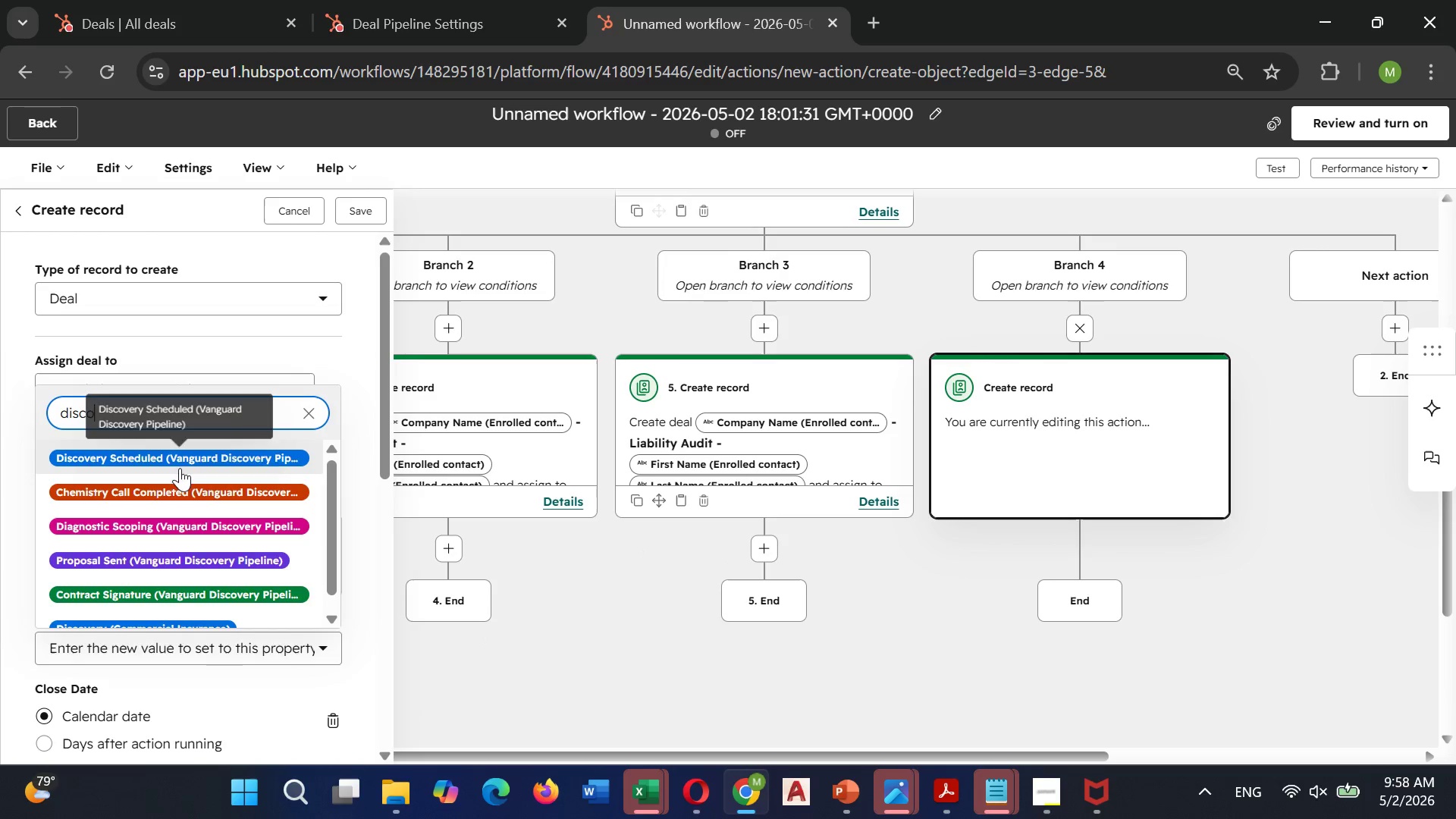 
hold_key(key=Backspace, duration=0.73)
 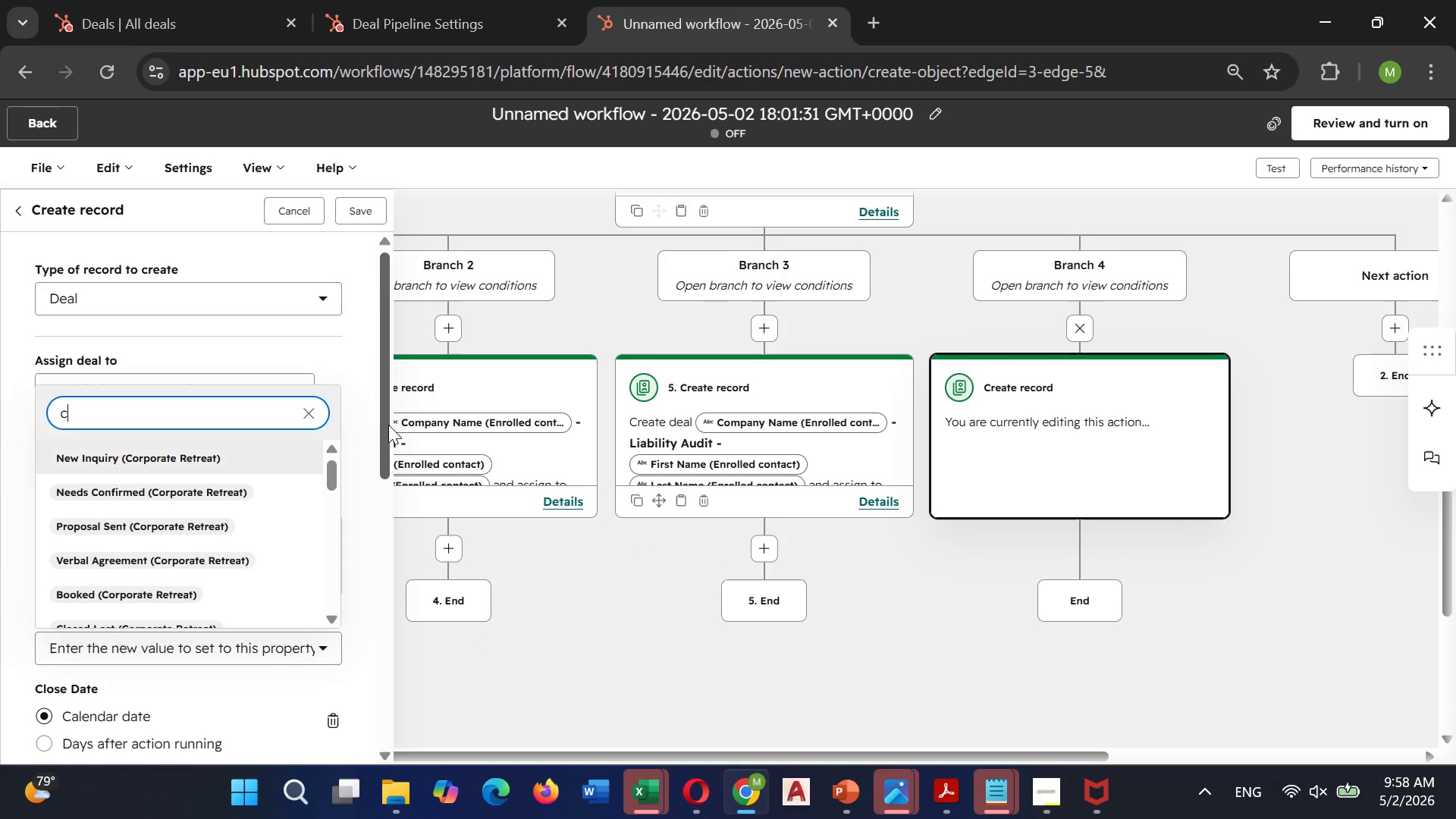 
type(comm)
 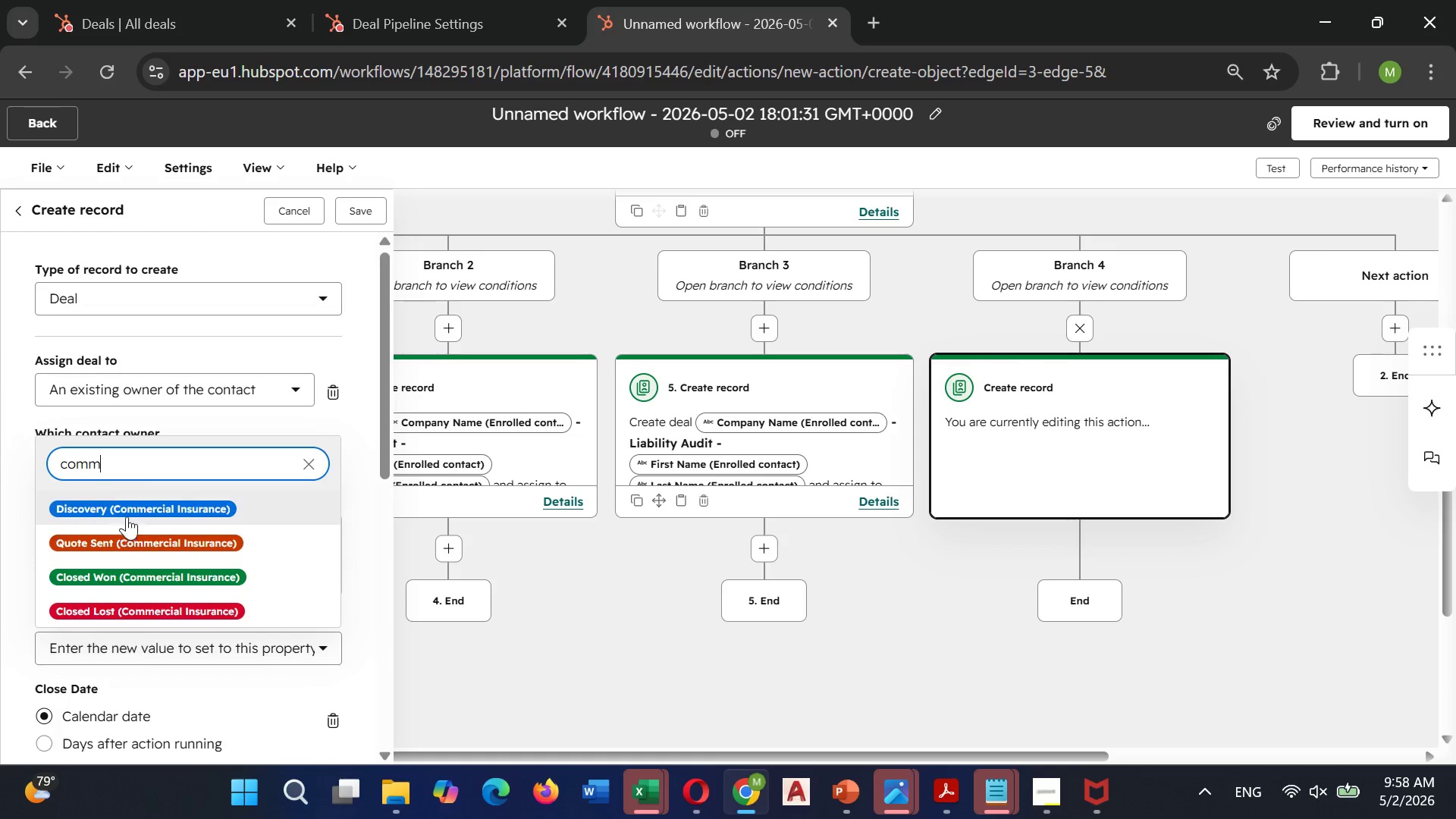 
left_click([143, 506])
 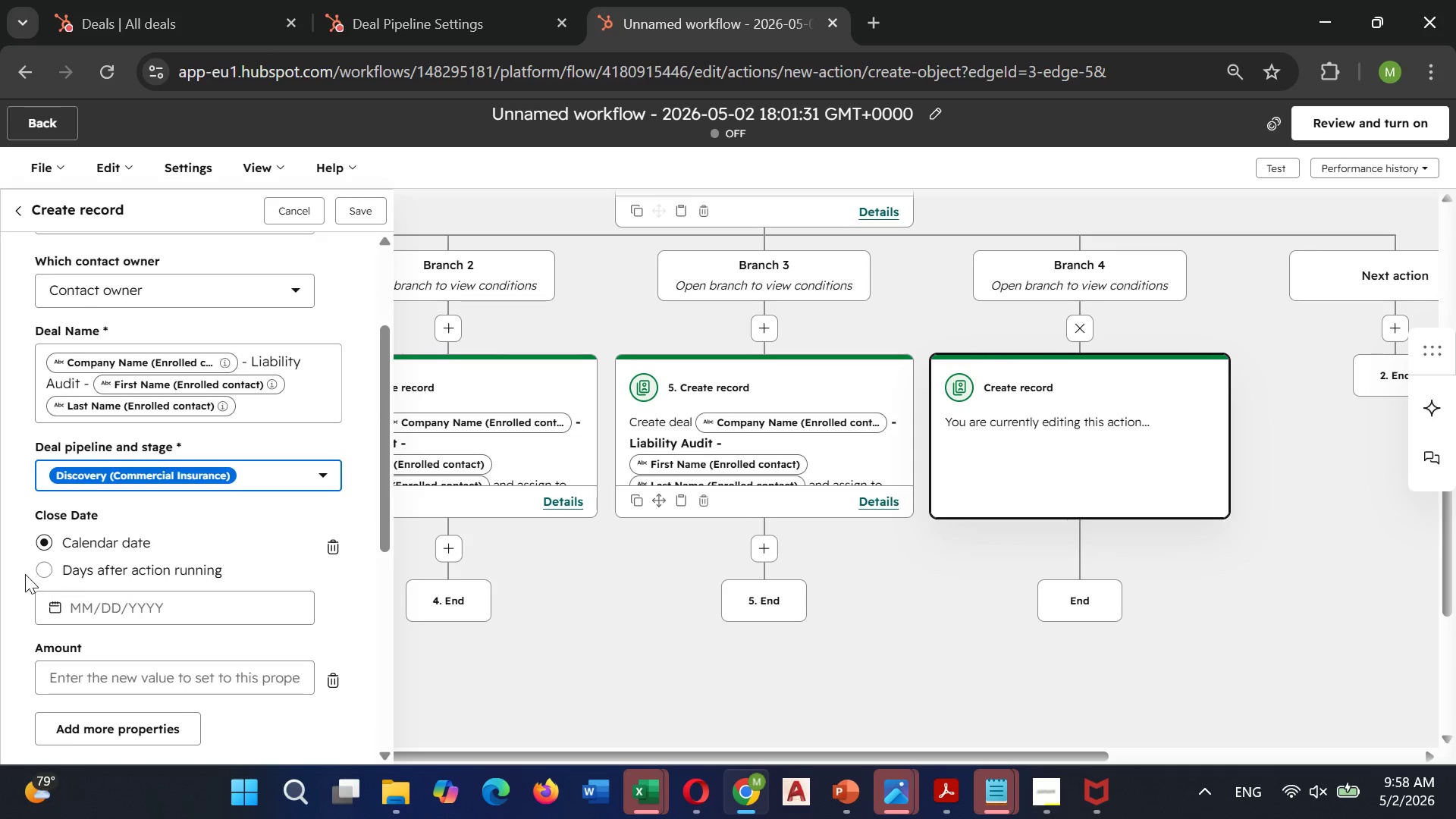 
left_click([38, 571])
 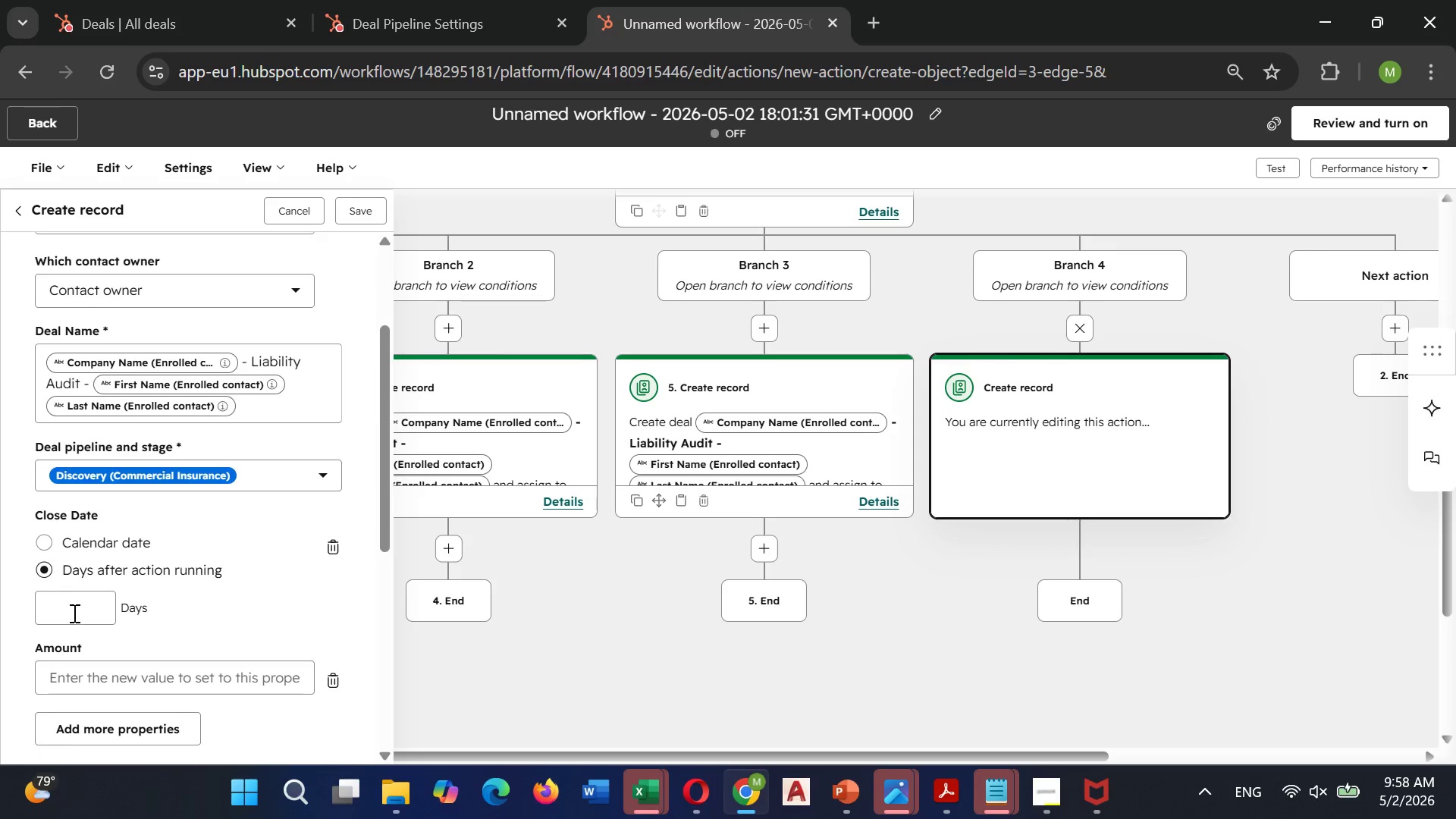 
left_click([73, 613])
 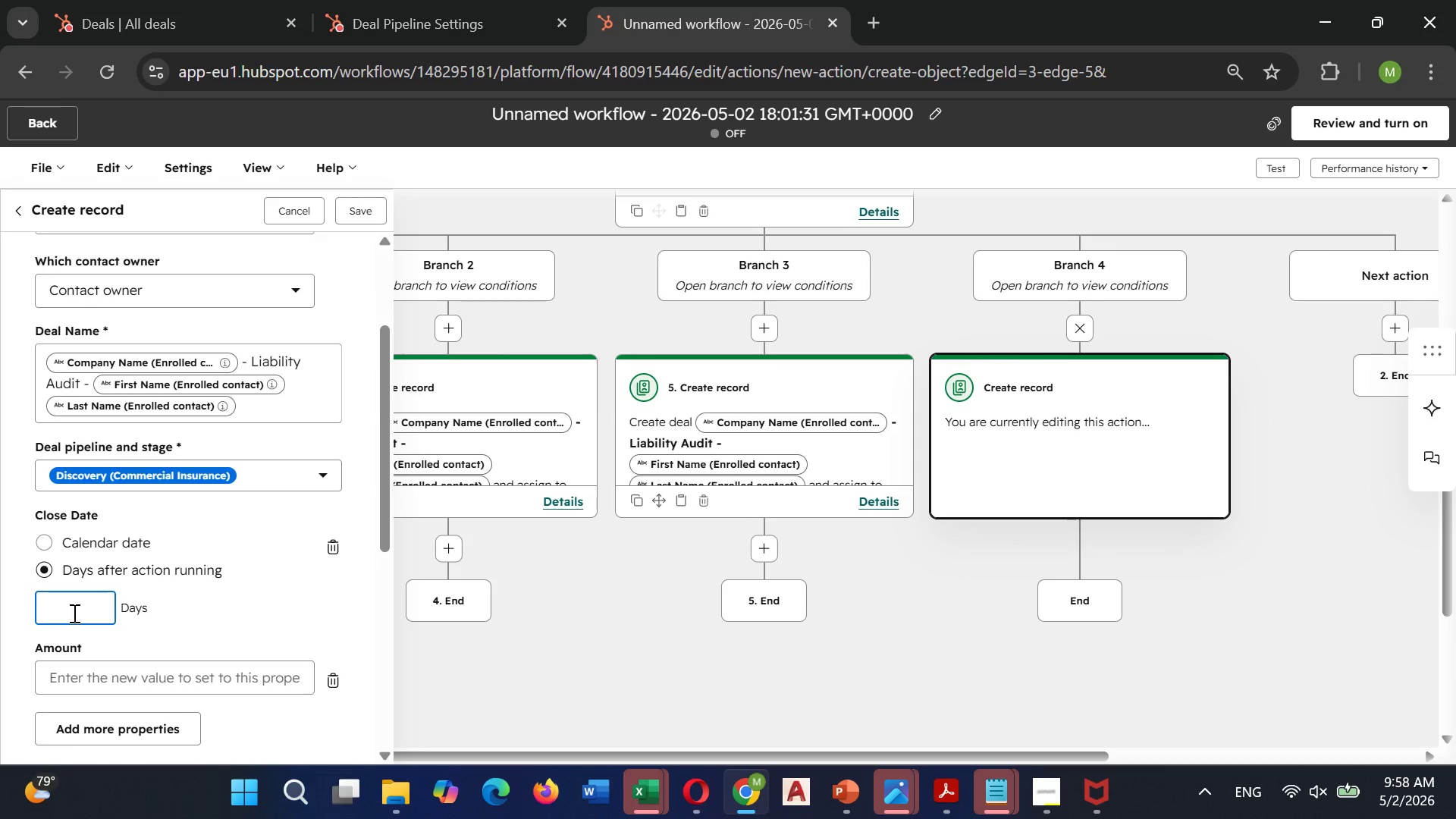 
type(30)
 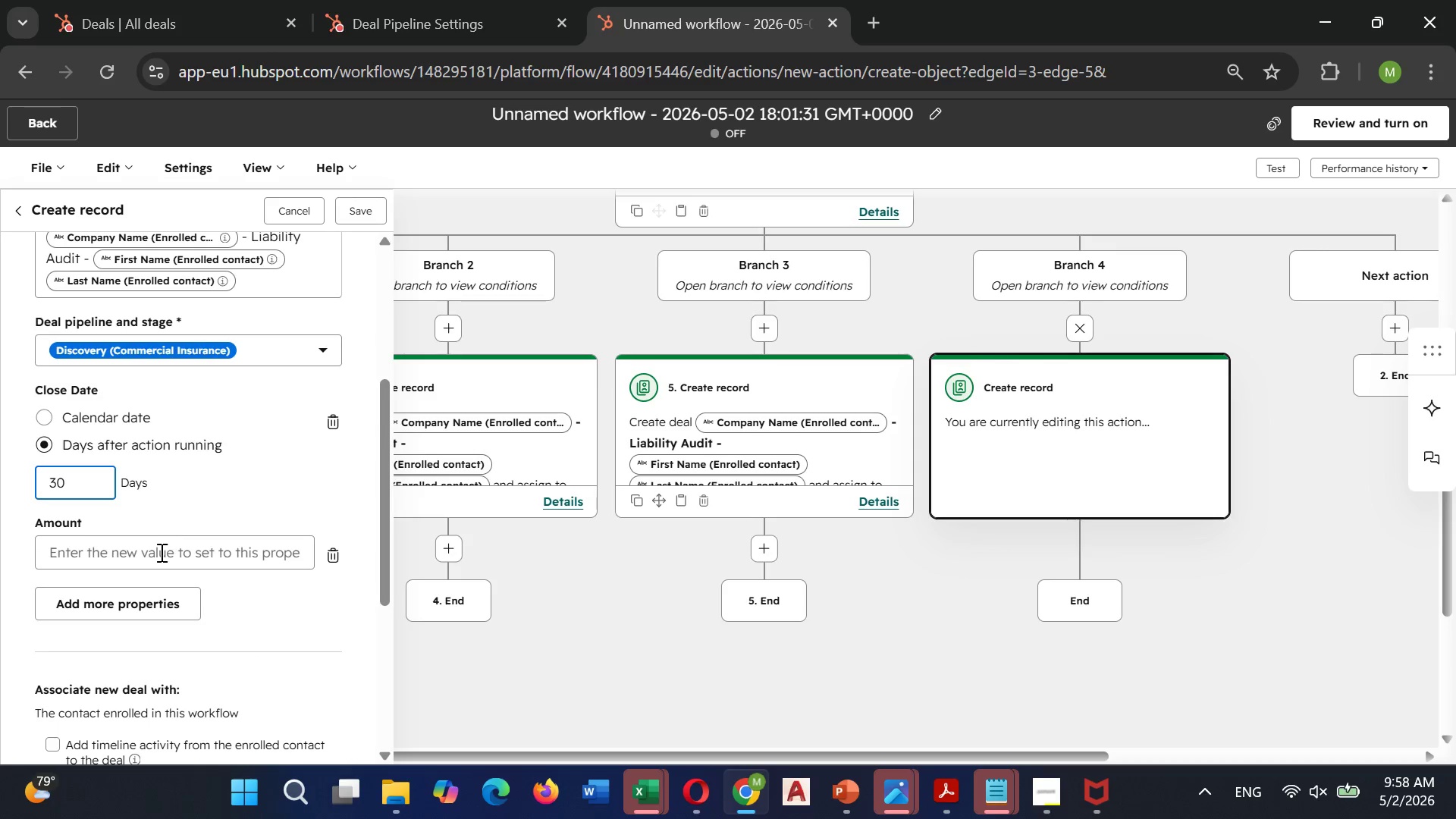 
left_click([155, 555])
 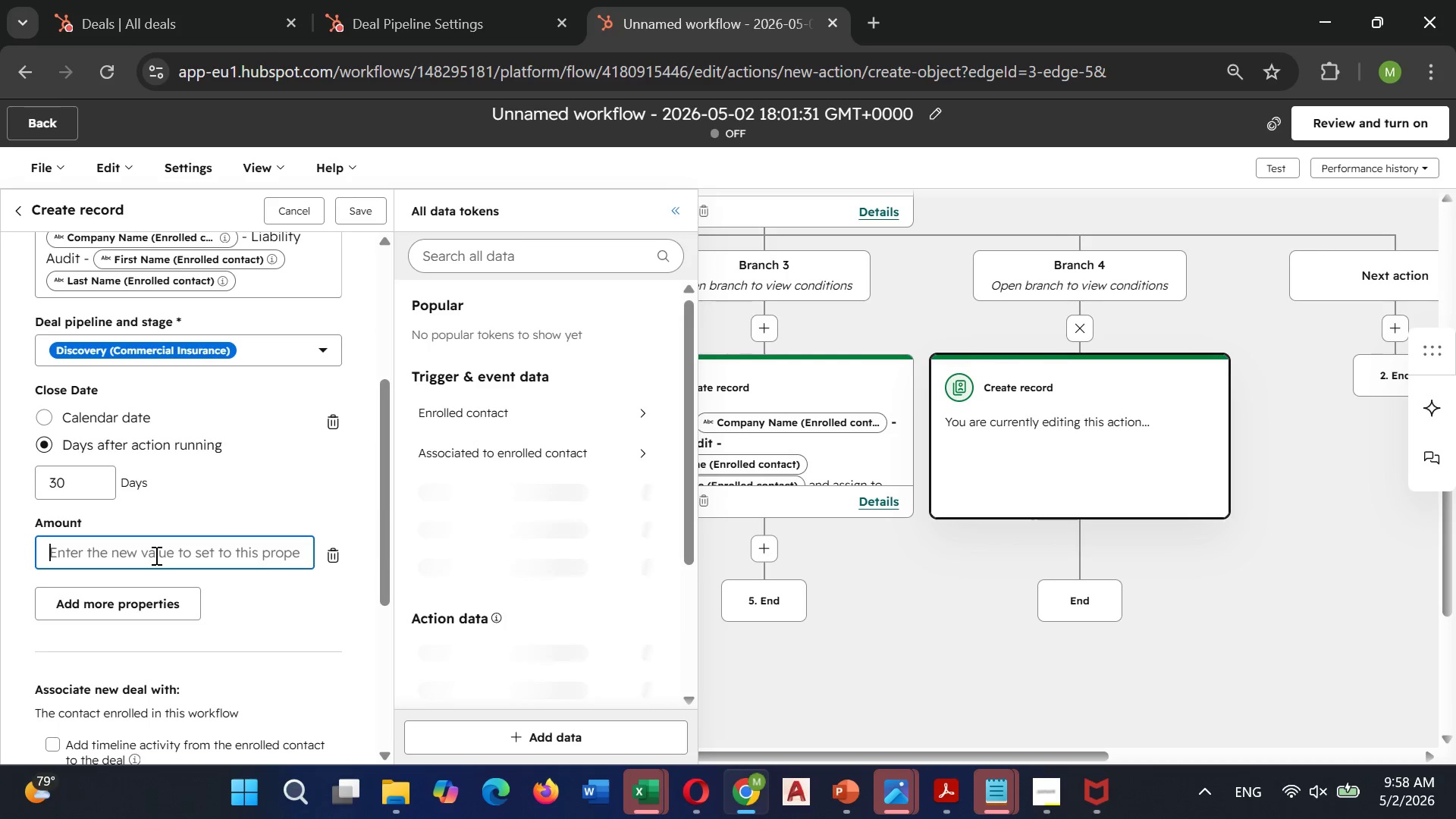 
key(0)
 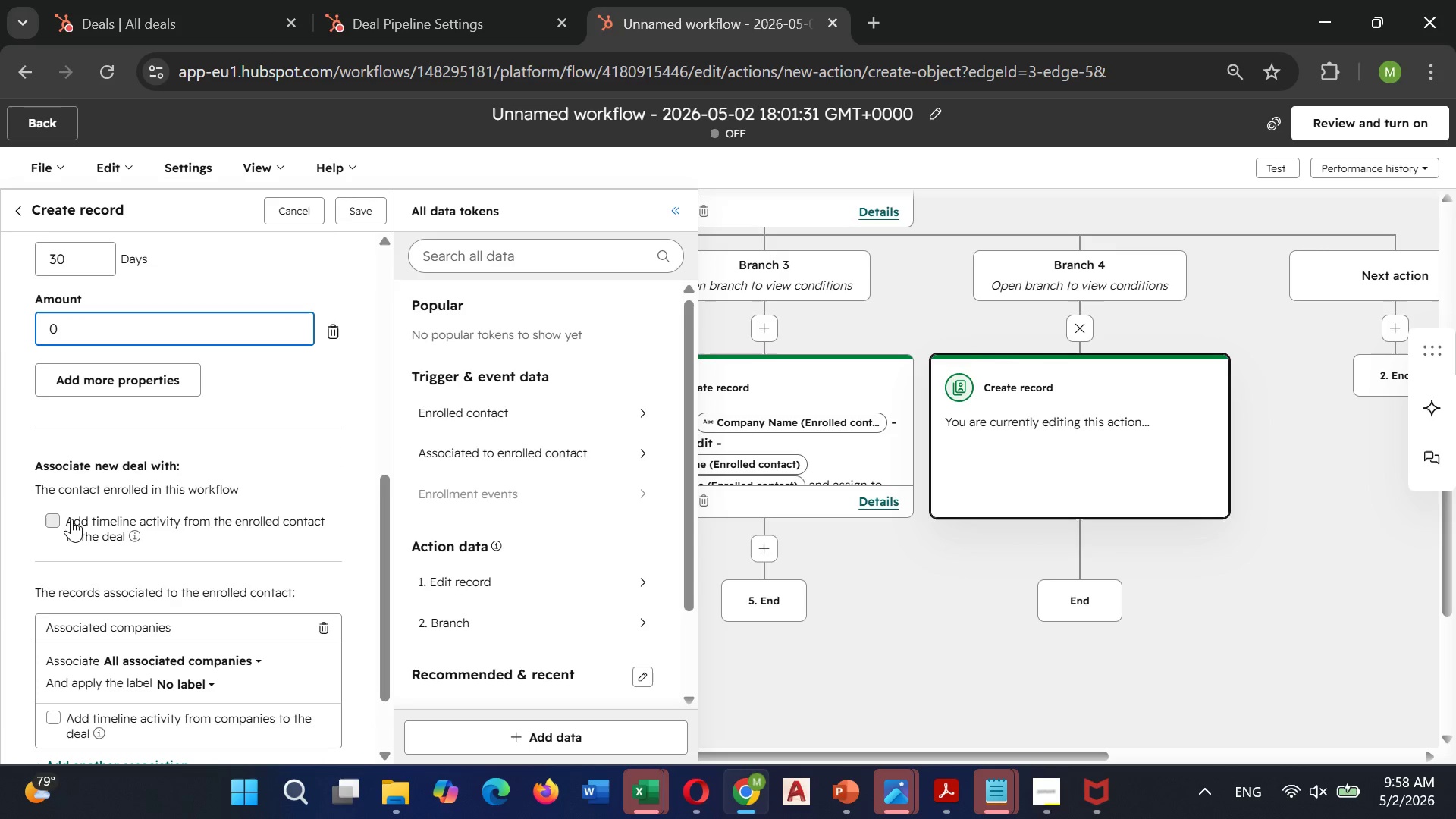 
left_click([58, 517])
 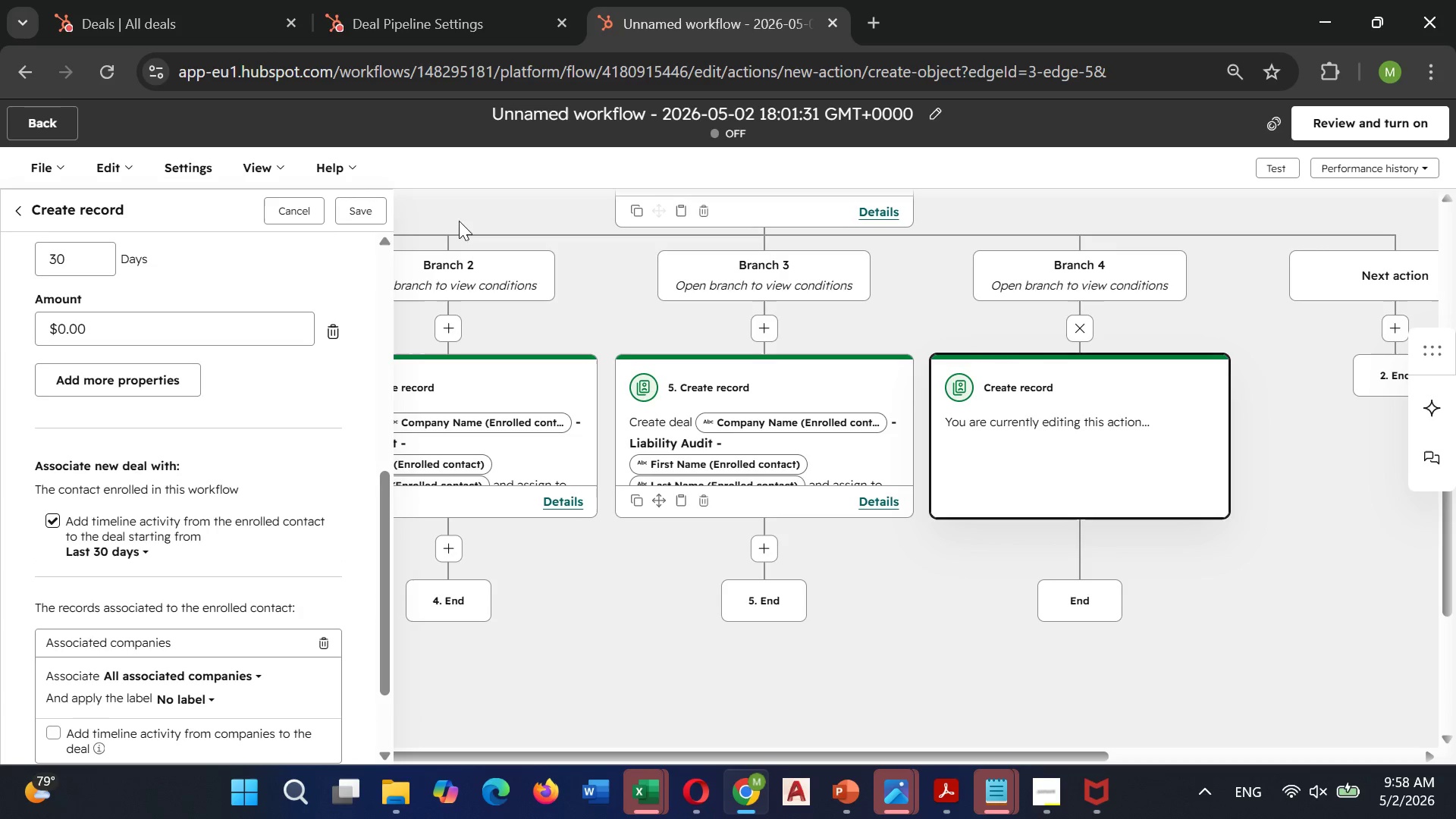 
left_click([375, 218])
 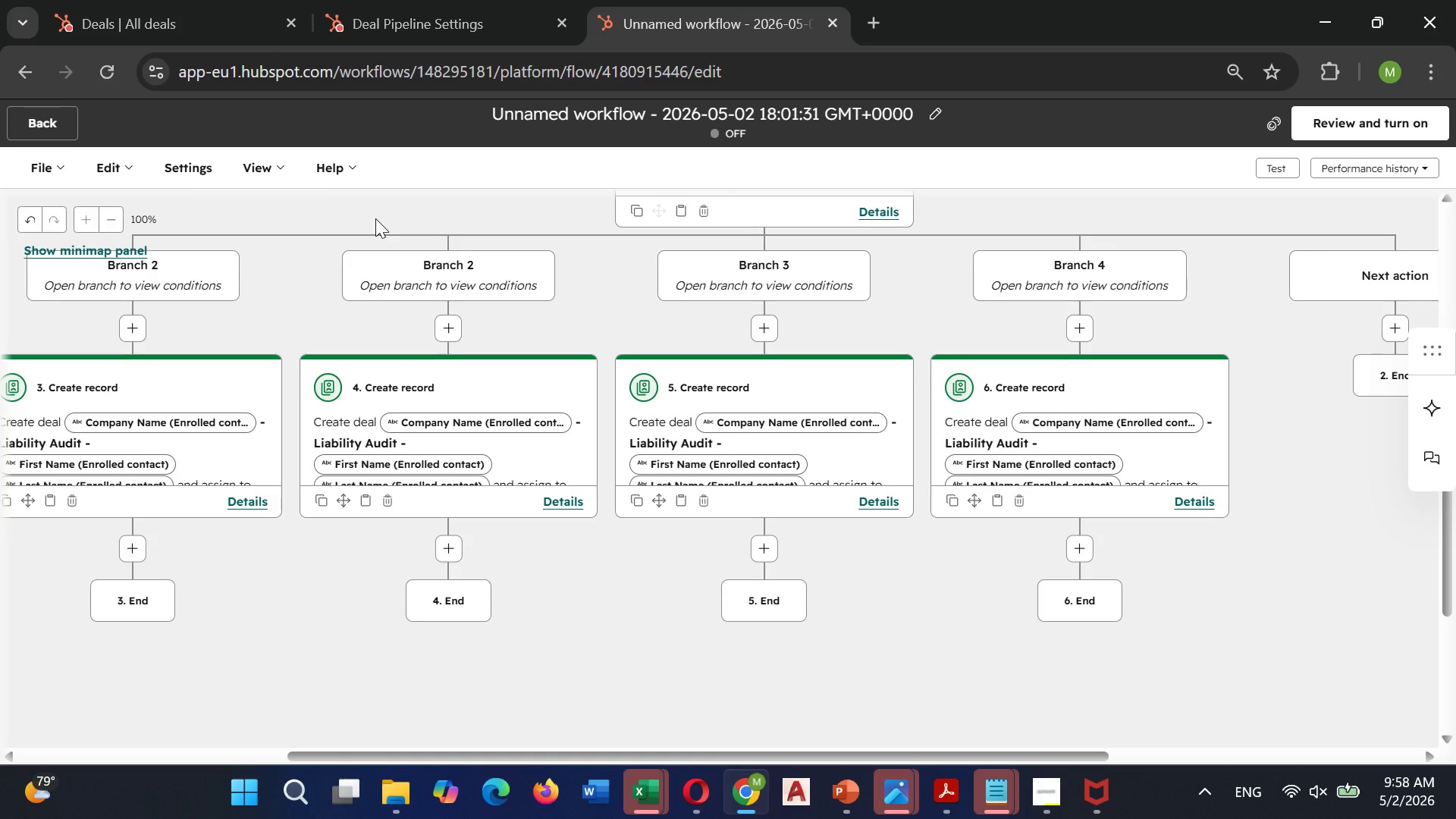 
wait(9.75)
 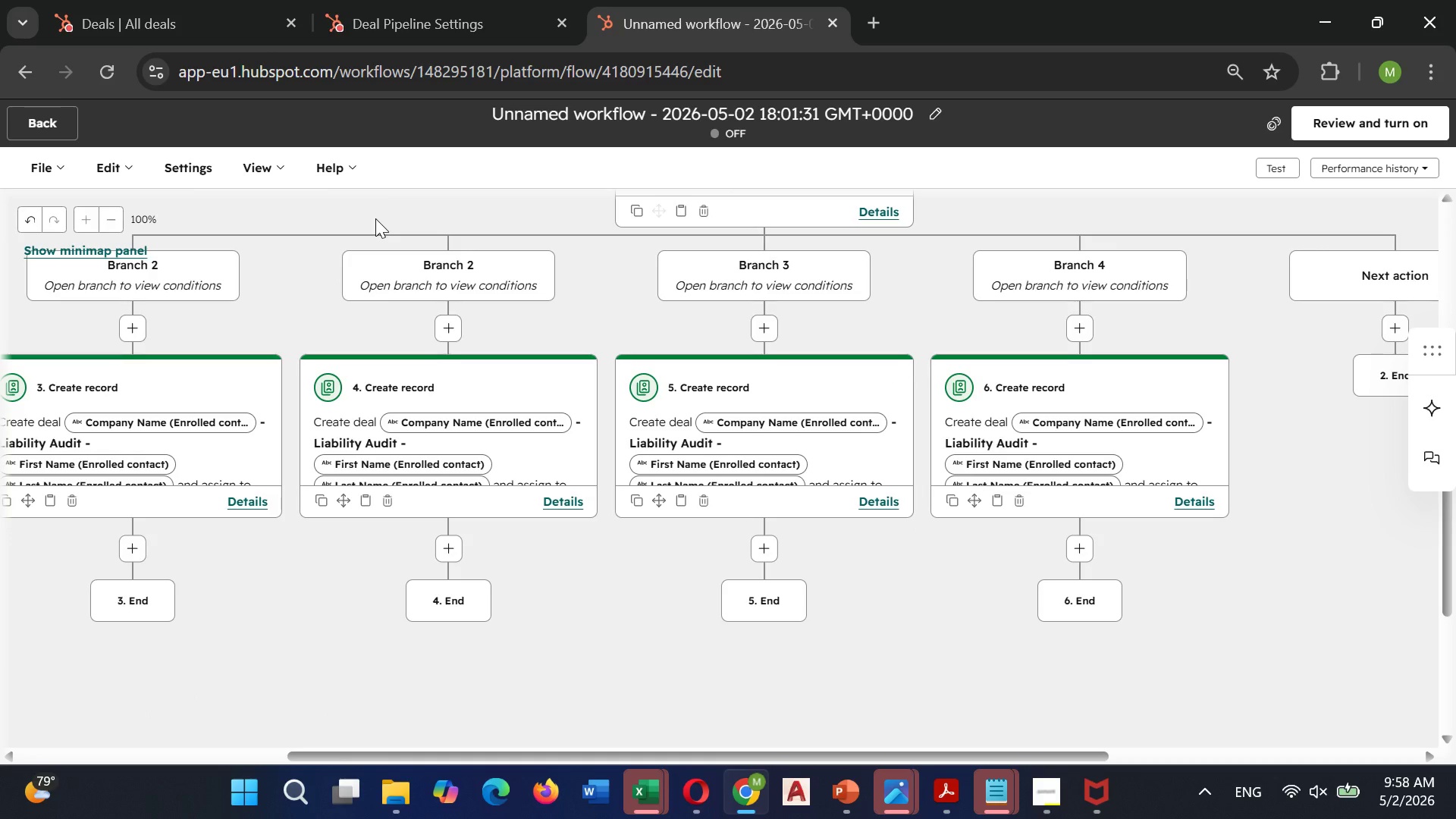 
left_click_drag(start_coordinate=[797, 777], to_coordinate=[934, 792])
 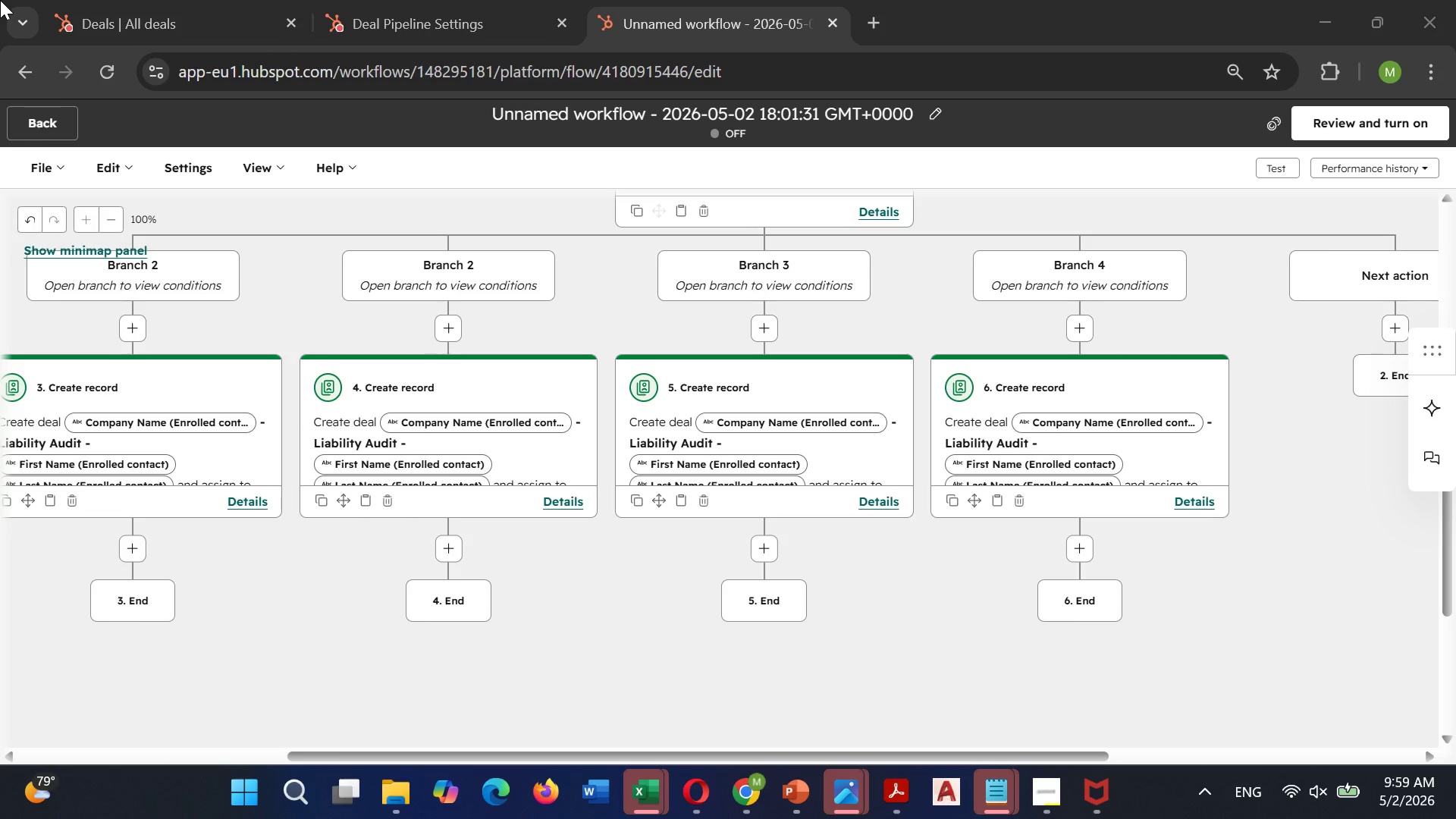 
wait(21.8)
 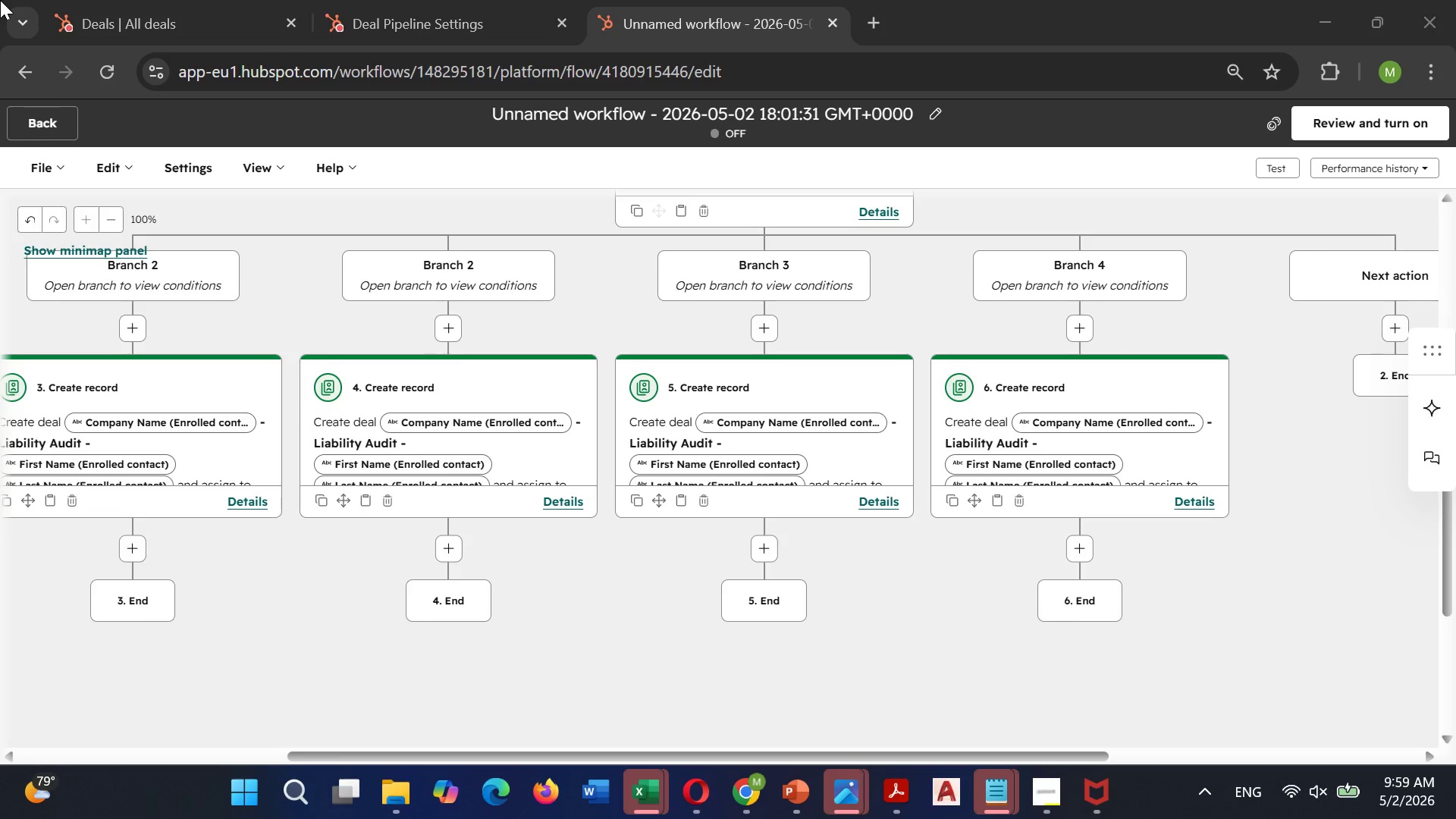 
scroll: coordinate [559, 306], scroll_direction: down, amount: 2.0
 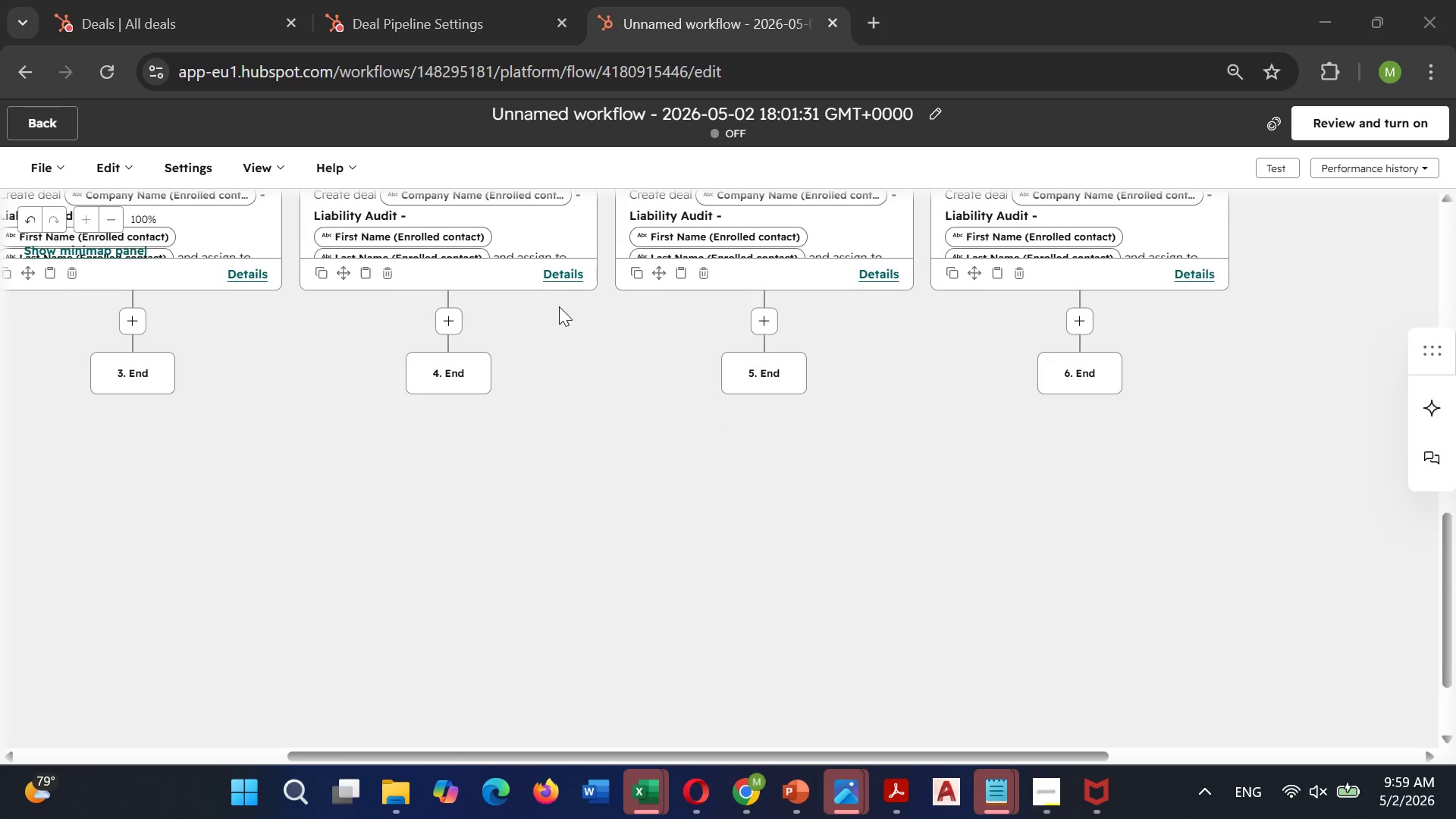 
scroll: coordinate [559, 306], scroll_direction: up, amount: 1.0
 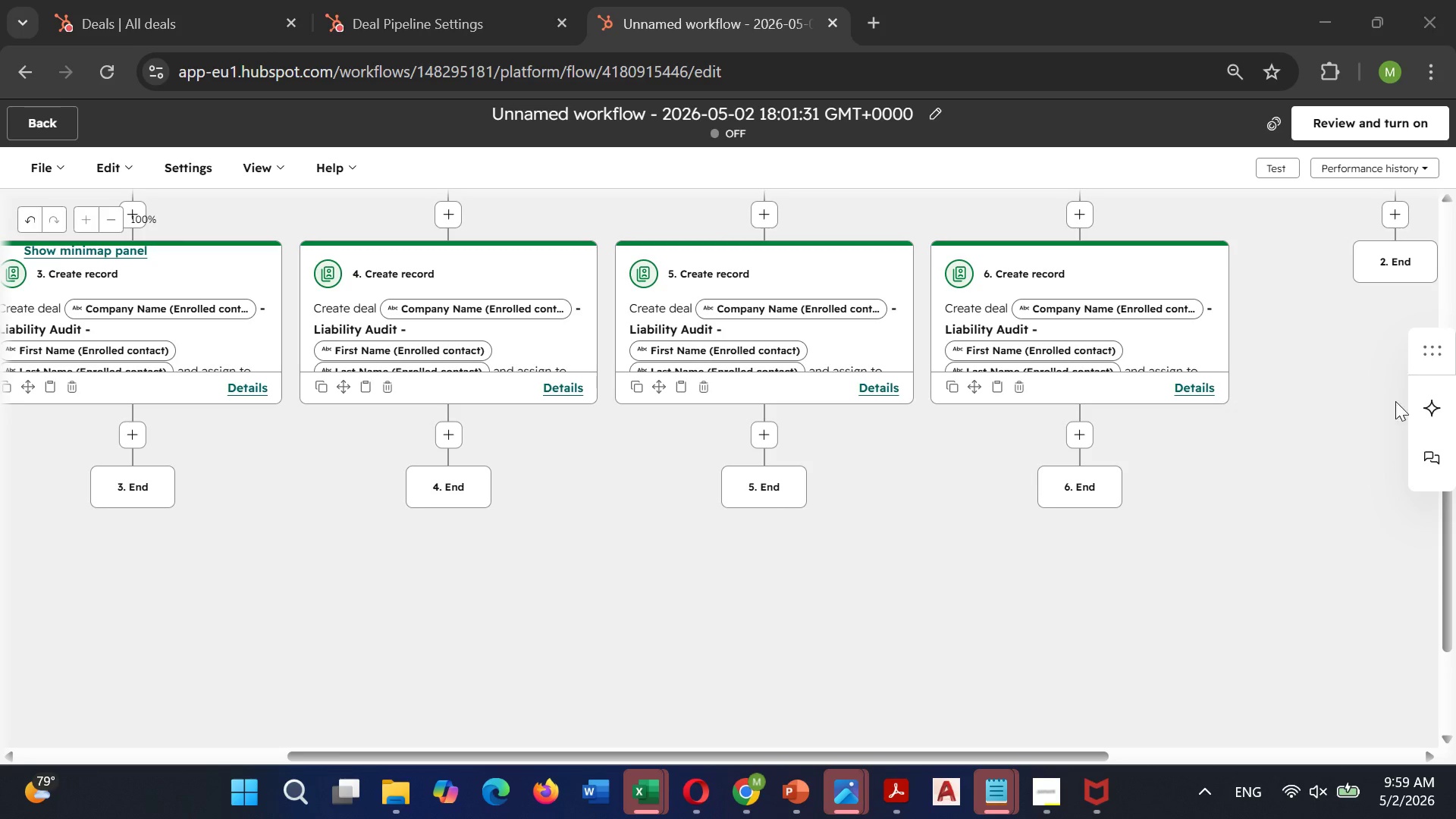 
left_click([1423, 411])
 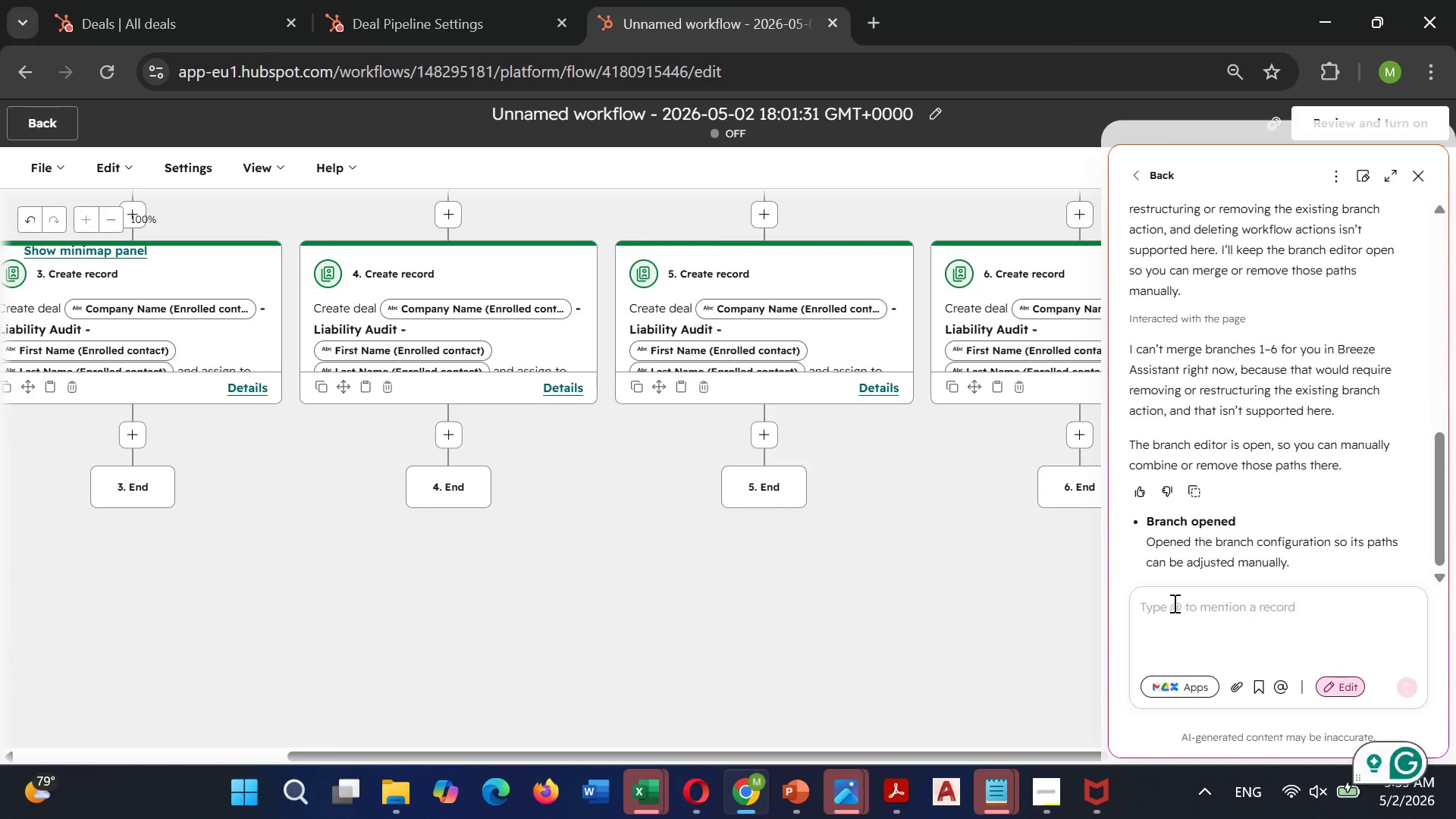 
type(merge )
 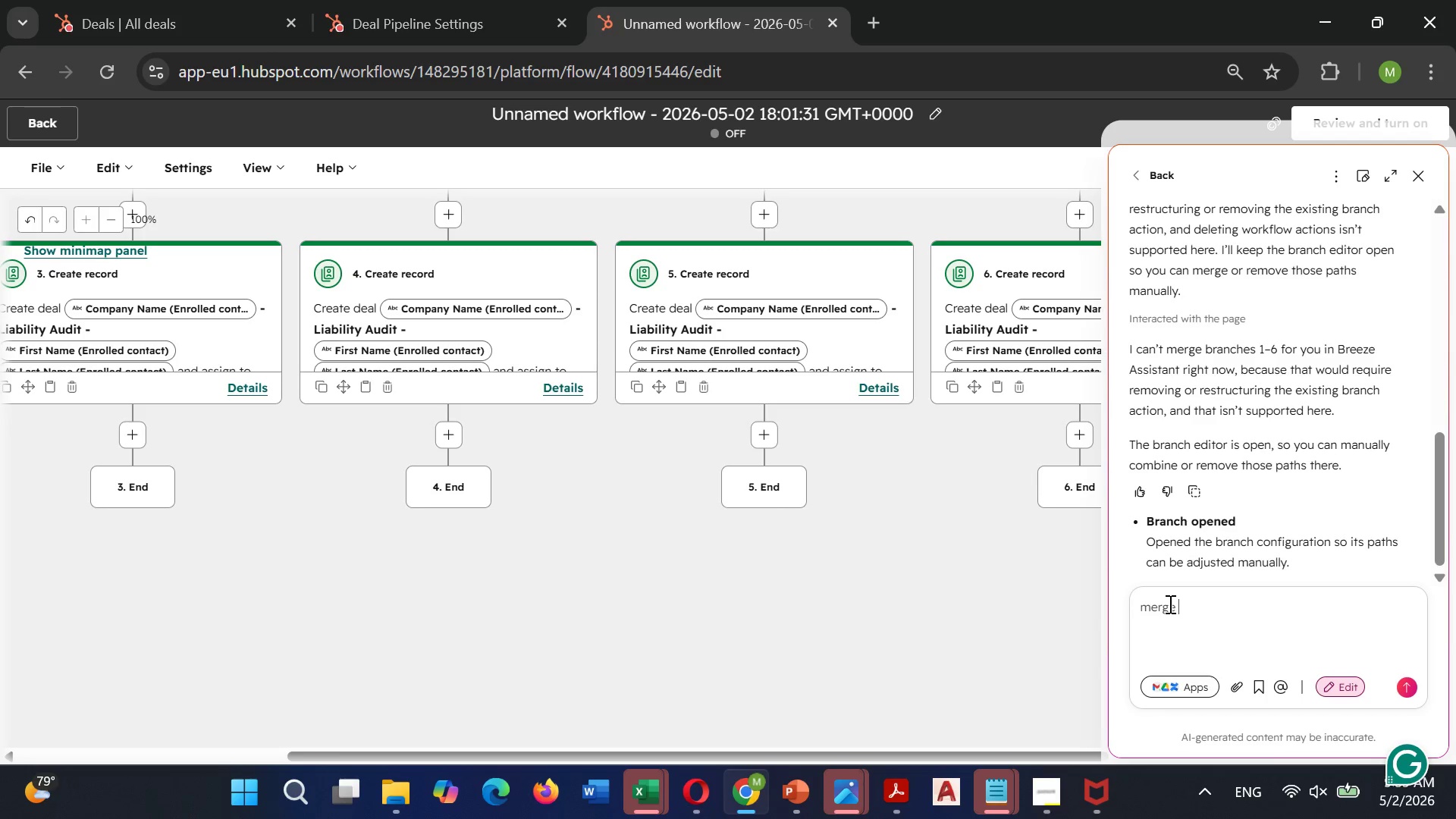 
type(3)
key(Backspace)
type(the last branch)
 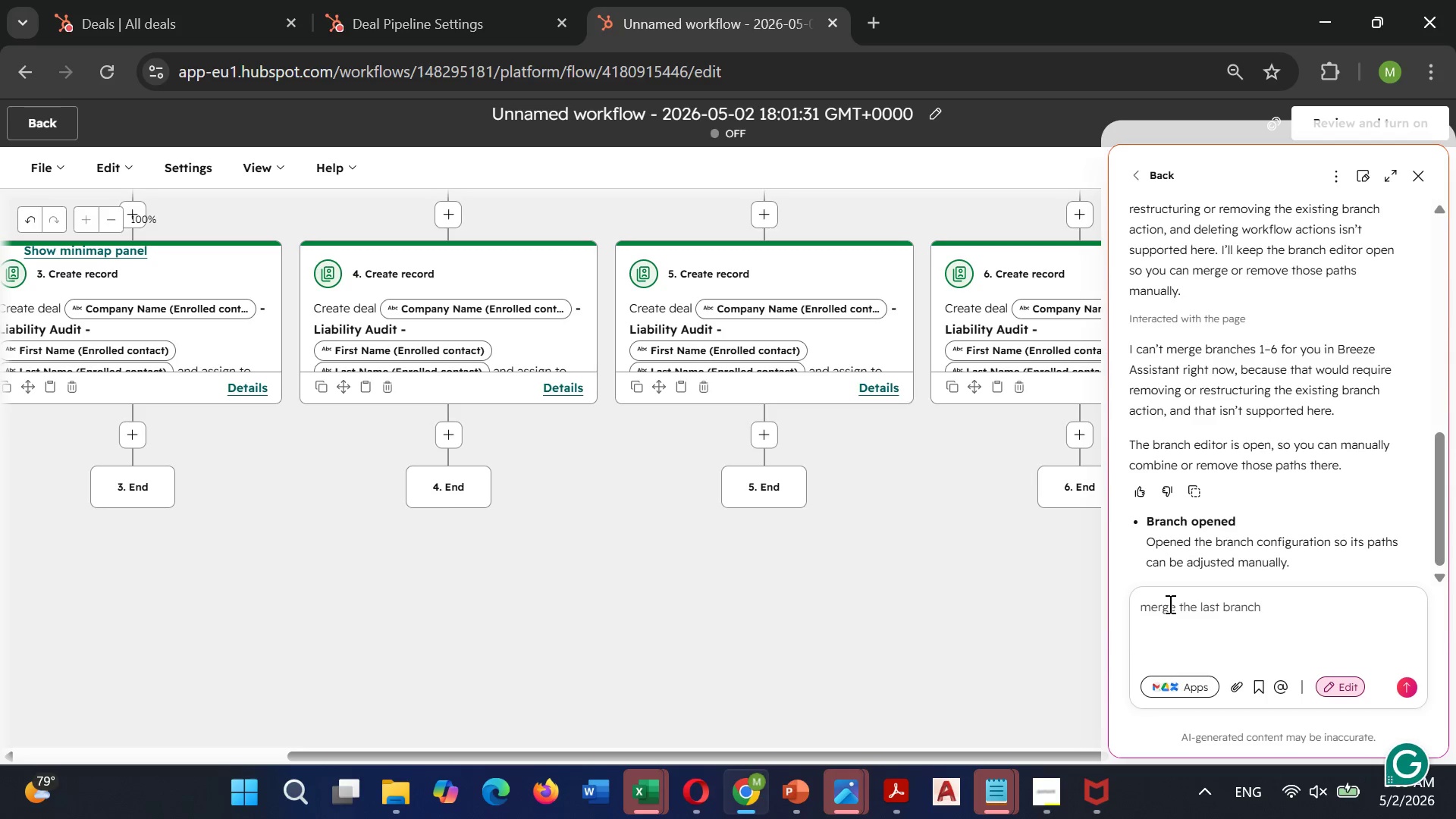 
key(Enter)
 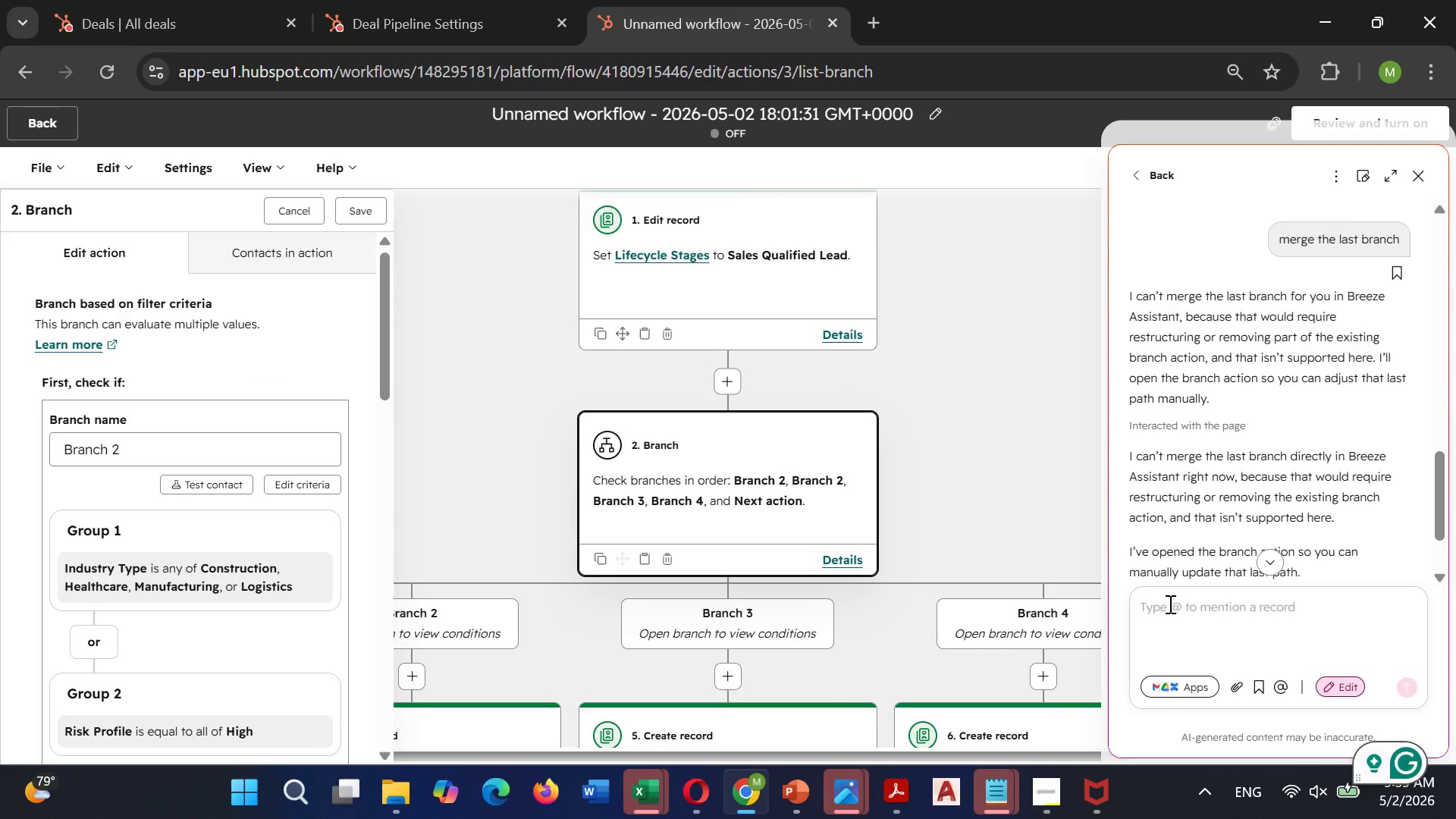 
wait(17.86)
 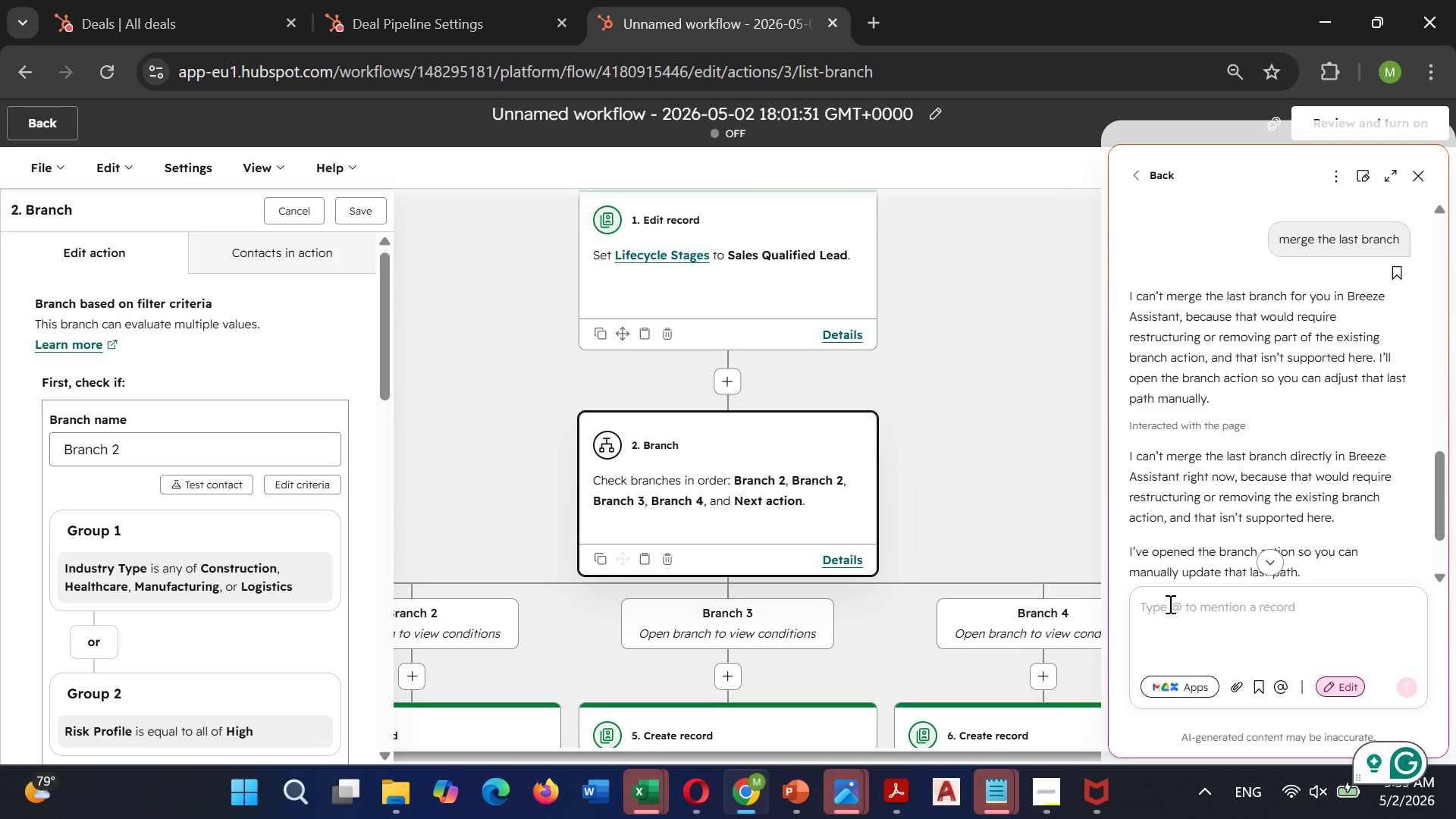 
mouse_move([1232, 431])
 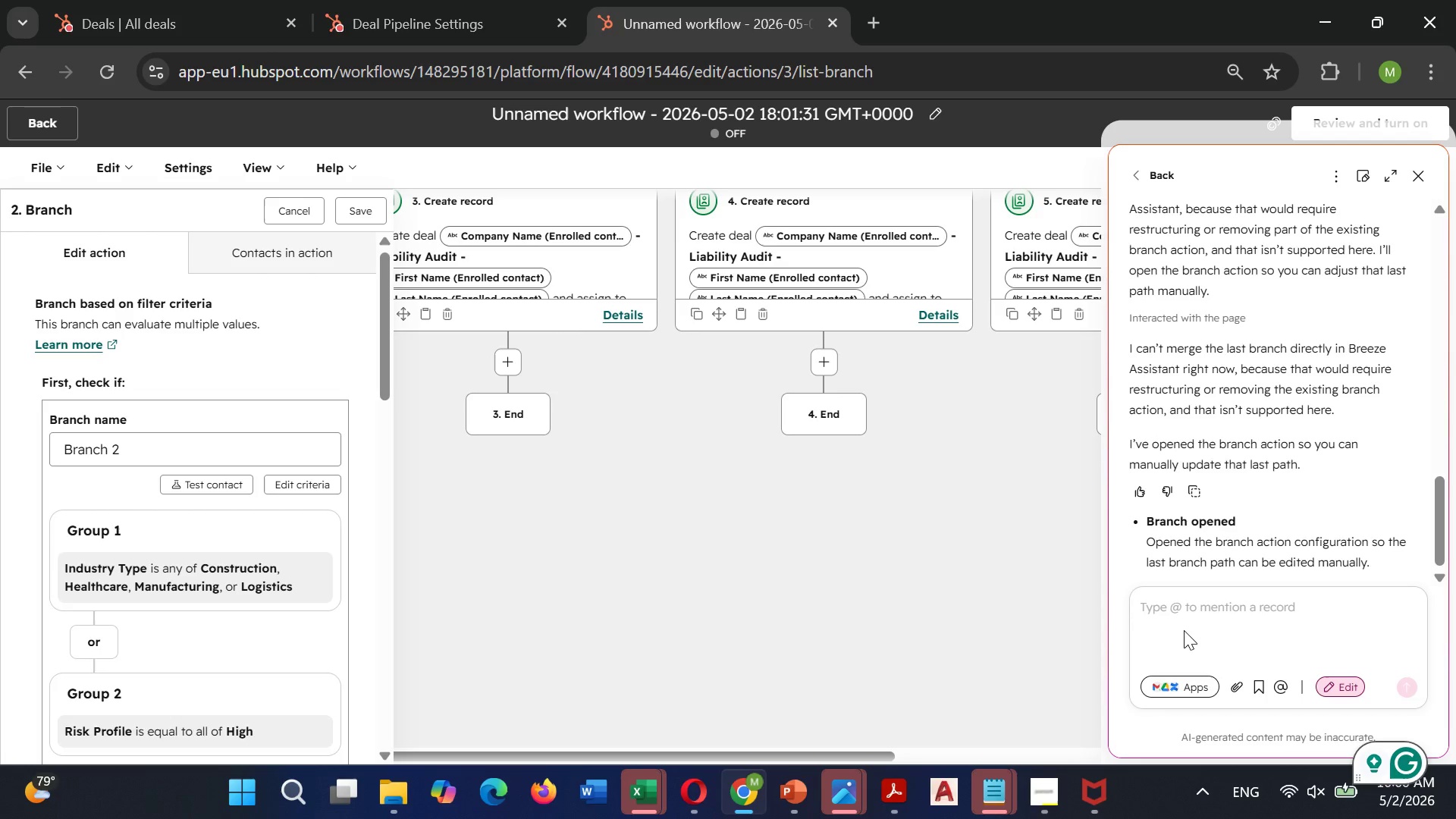 
wait(18.7)
 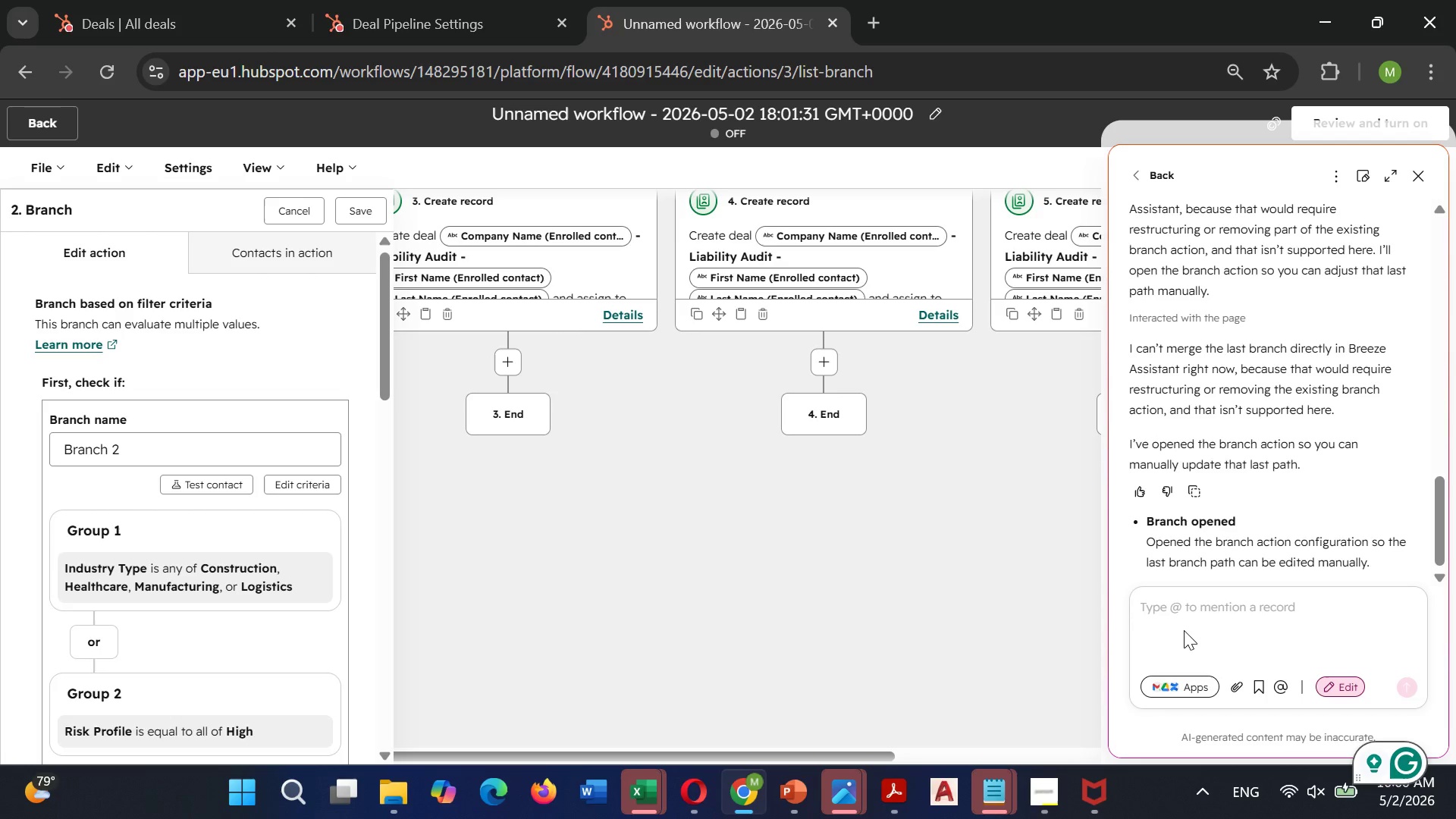 
type(merge 3.Crete)
key(Backspace)
key(Backspace)
type(ate record,4)
 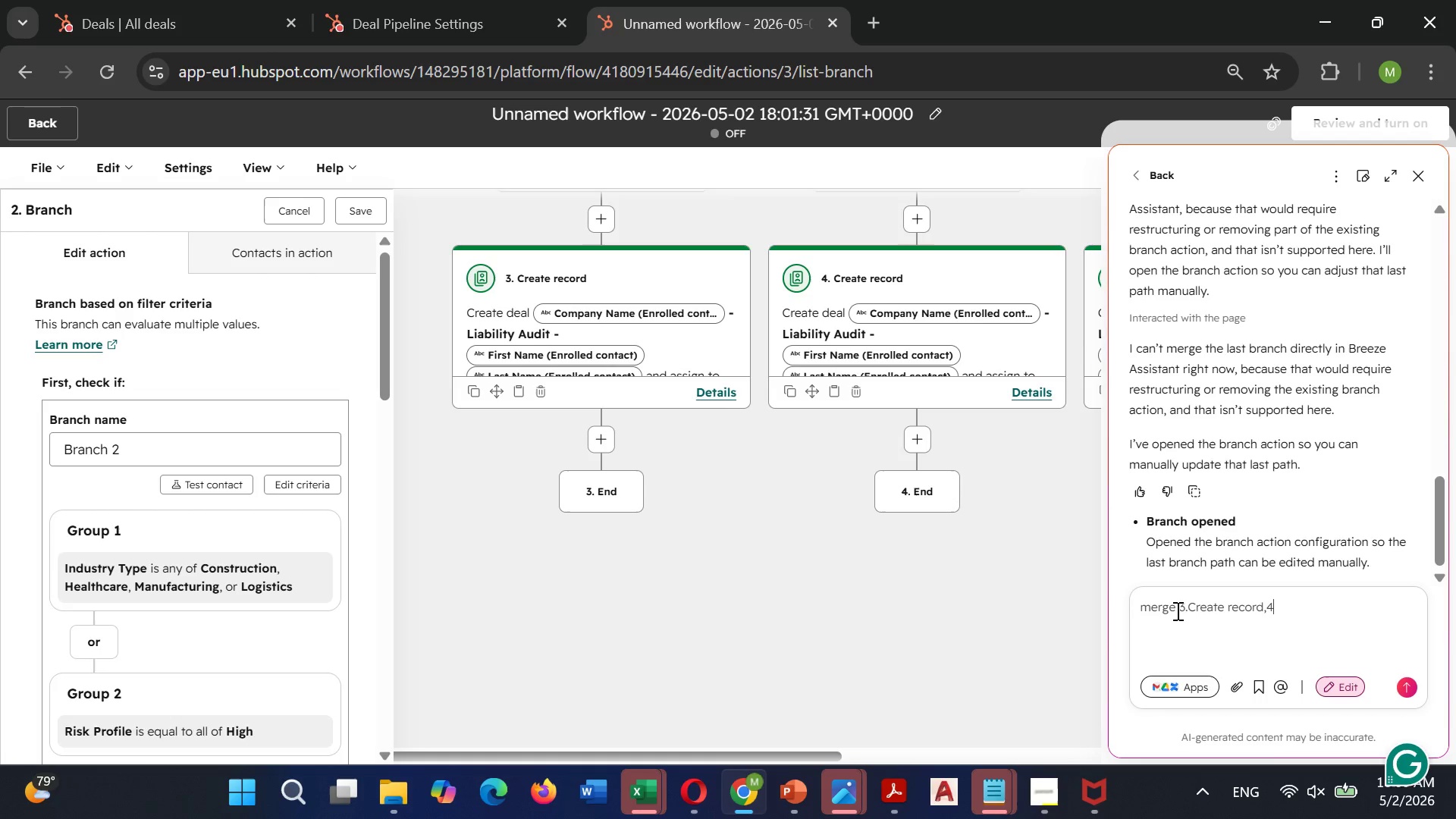 
type(.create record)
 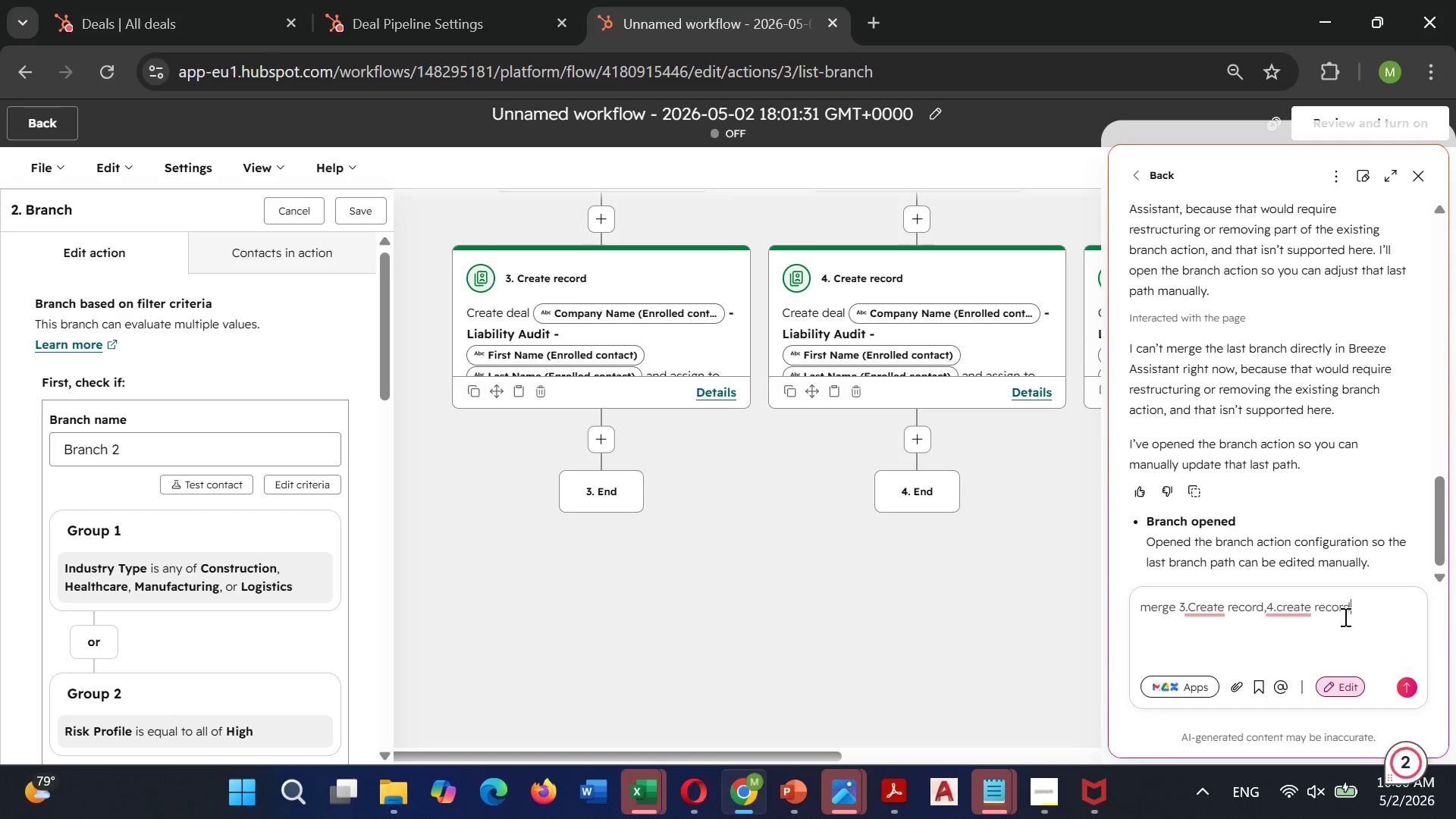 
type(,5.create record,)
 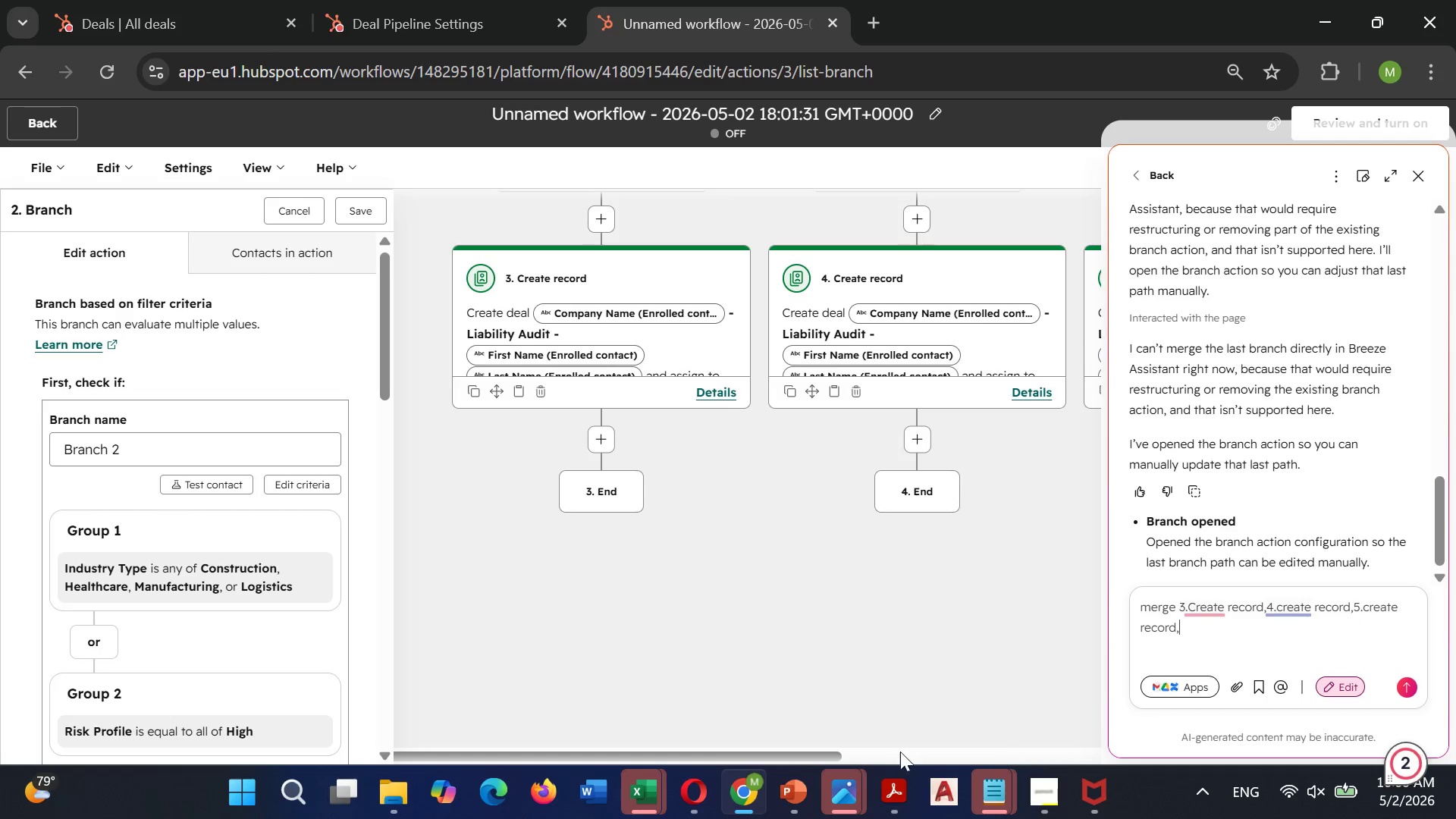 
wait(5.72)
 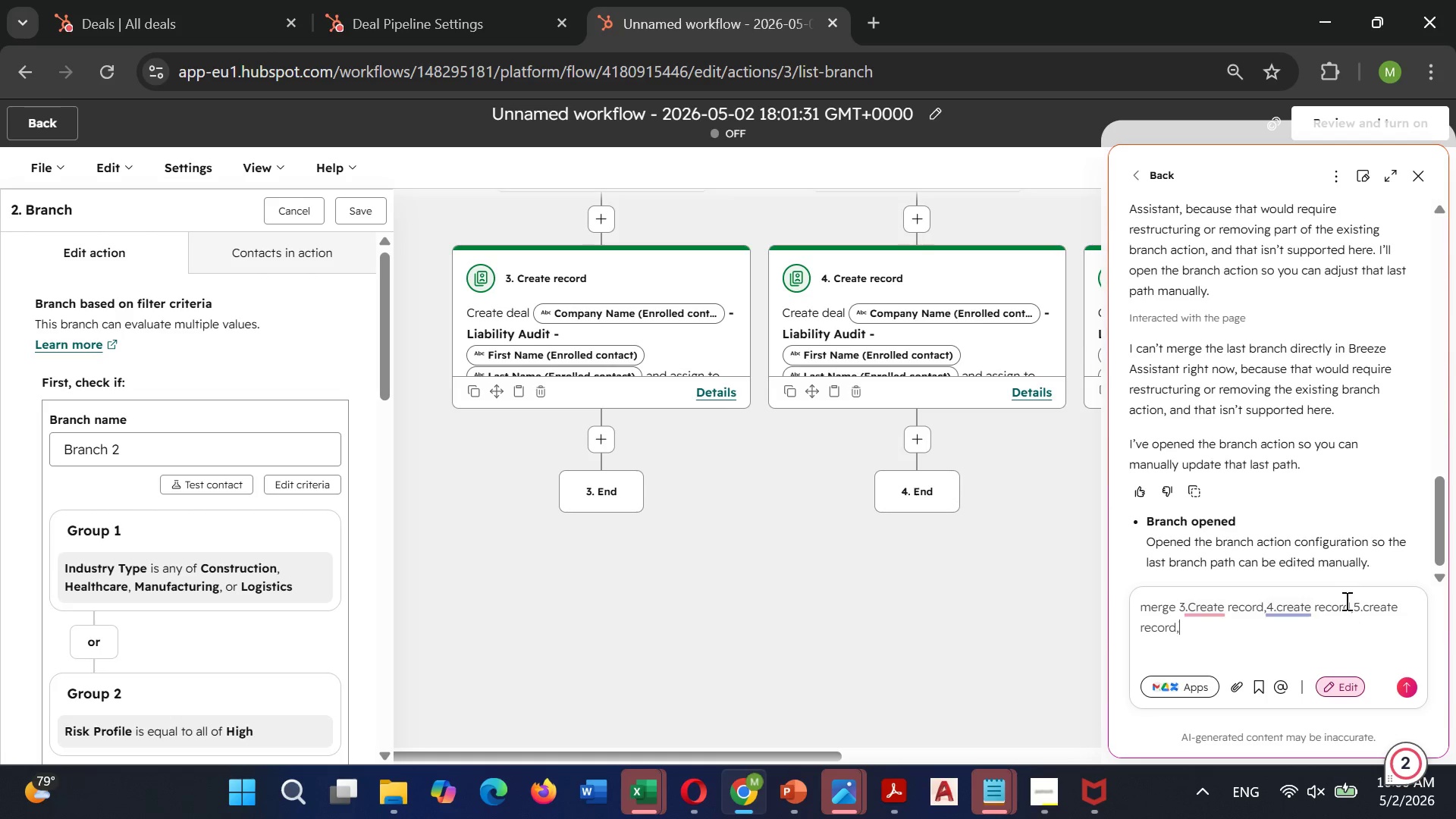 
left_click_drag(start_coordinate=[826, 752], to_coordinate=[1160, 726])
 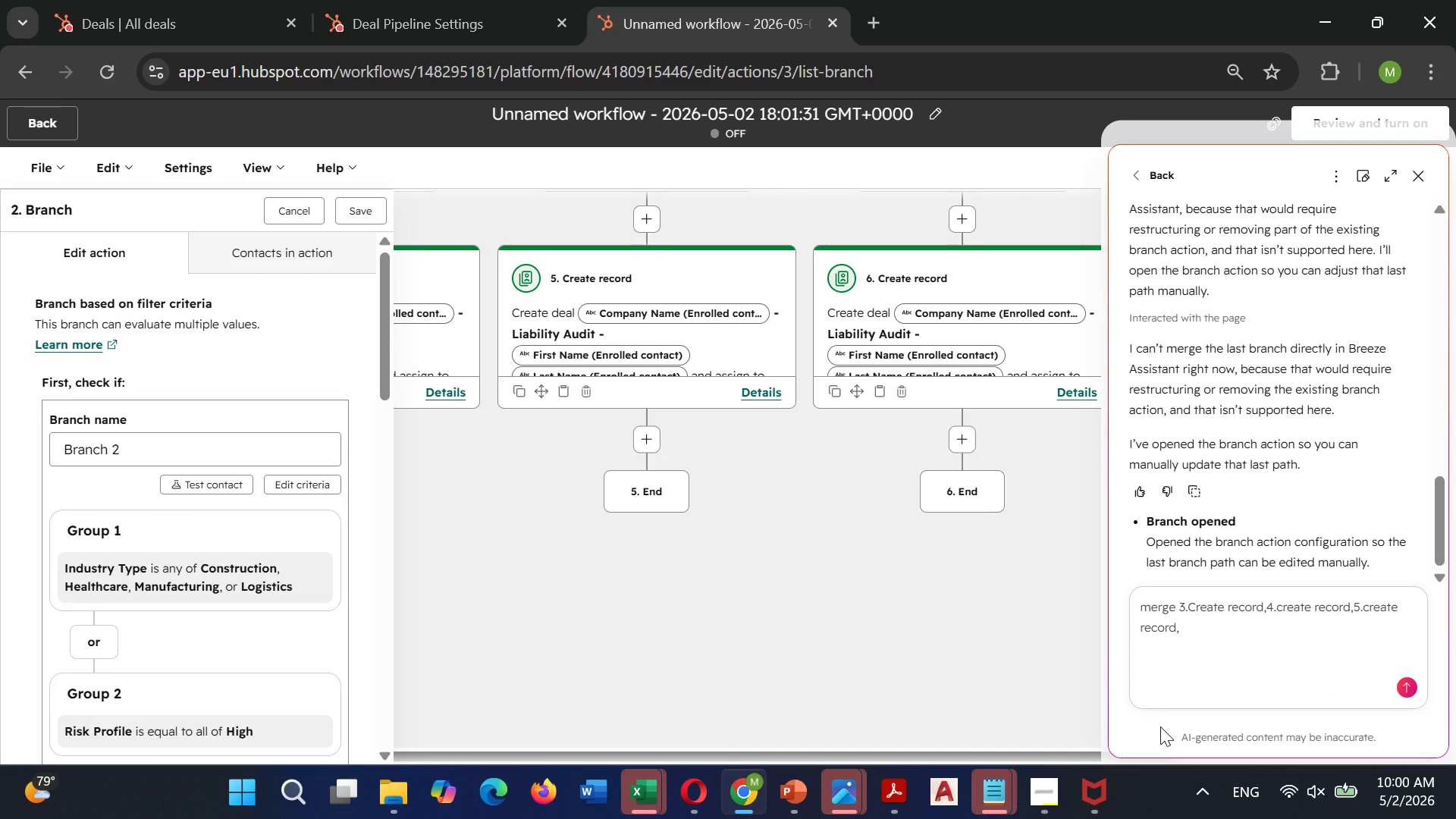 
type(6.create )
 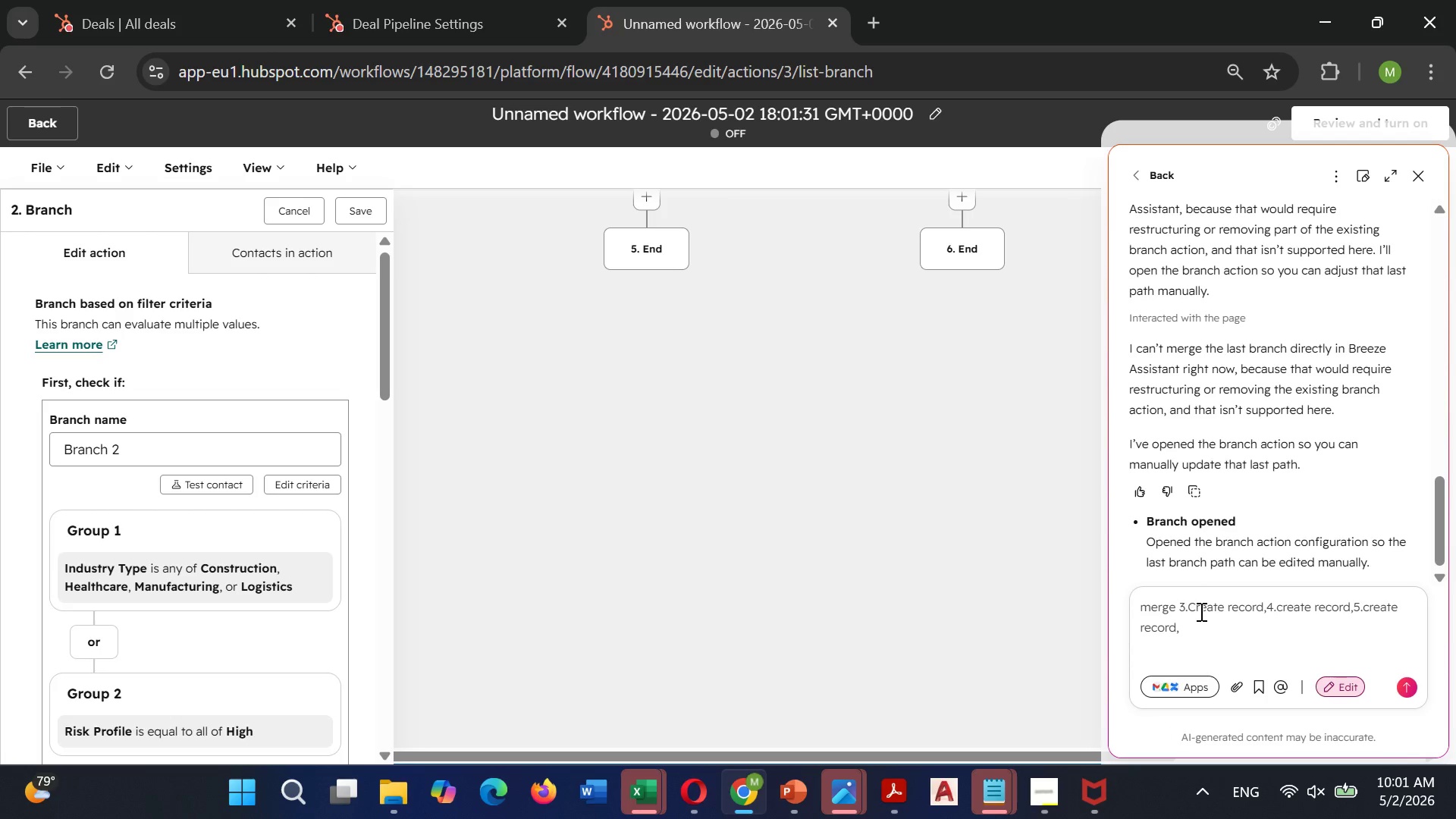 
left_click([1197, 626])
 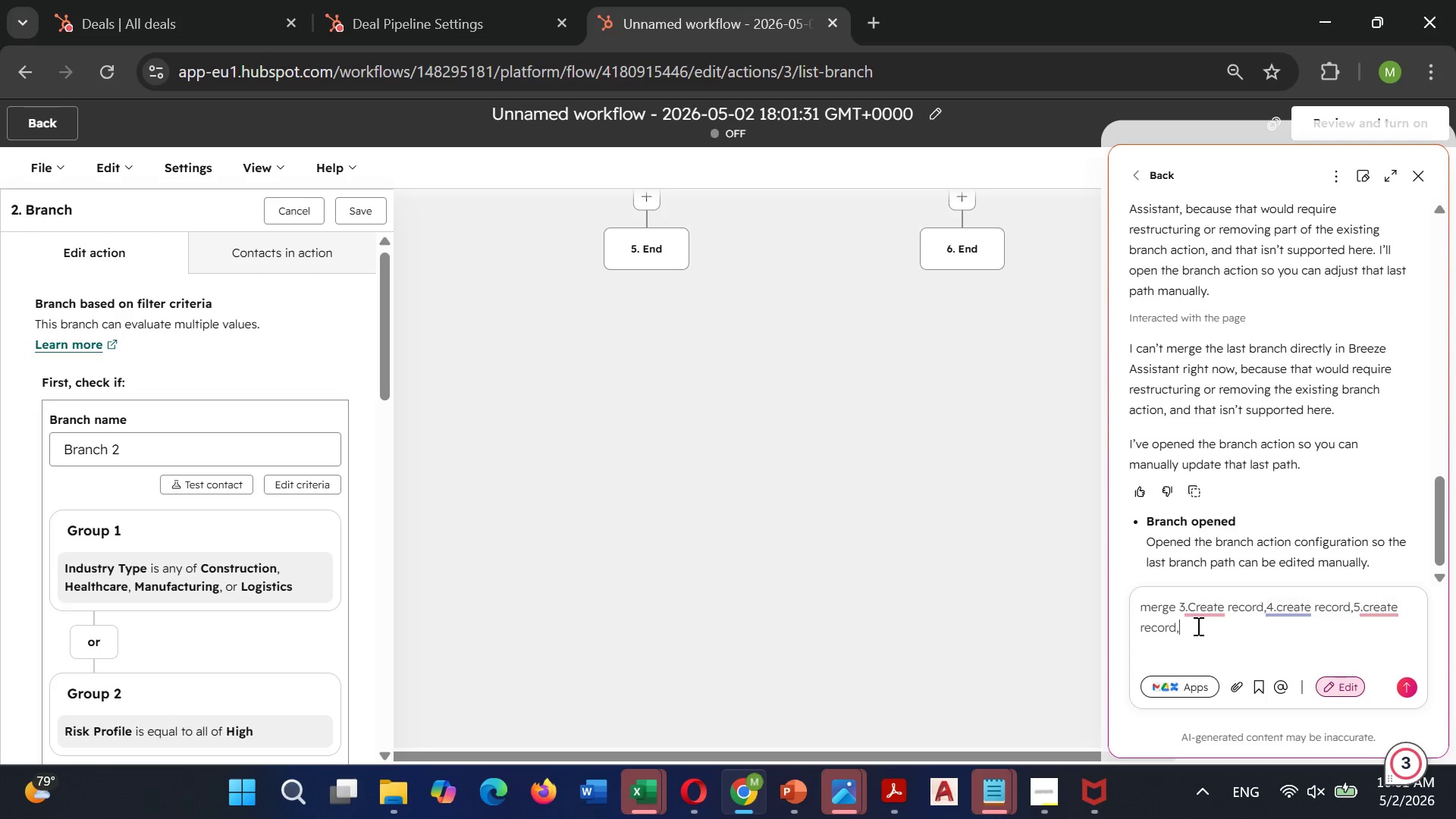 
type(6.create record)
 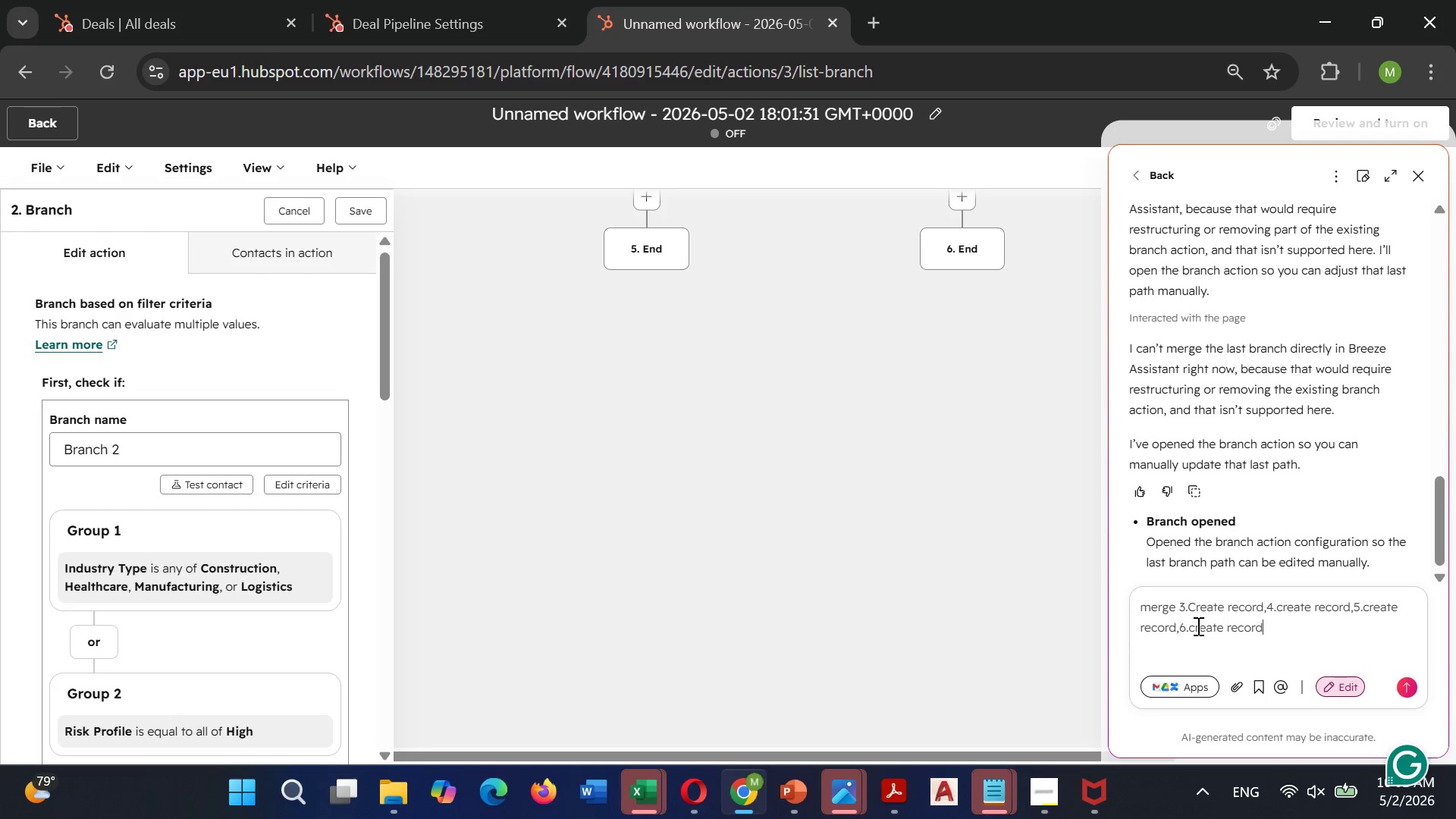 
key(Enter)
 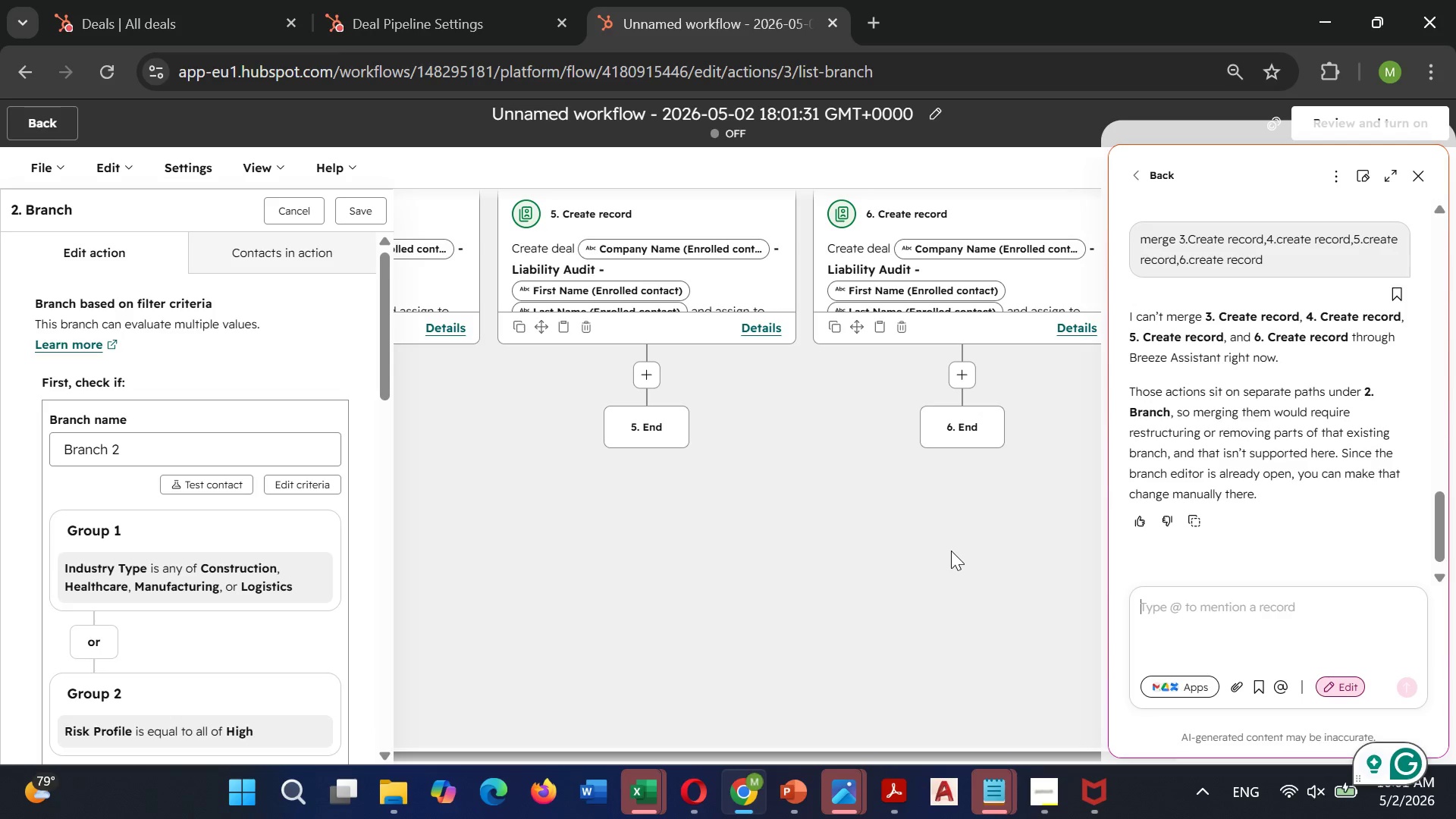 
wait(28.41)
 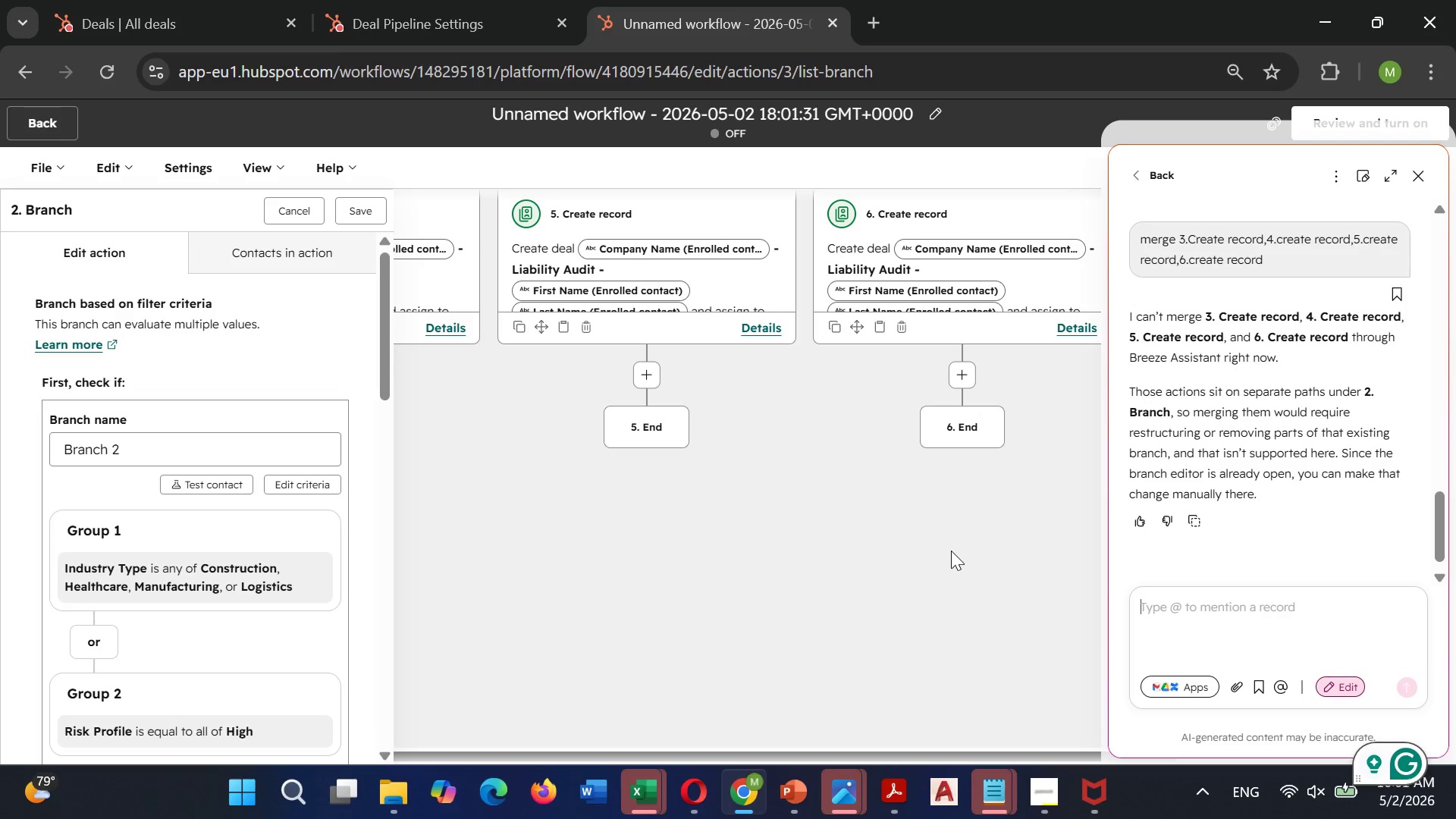 
type(guide me to merge manually)
 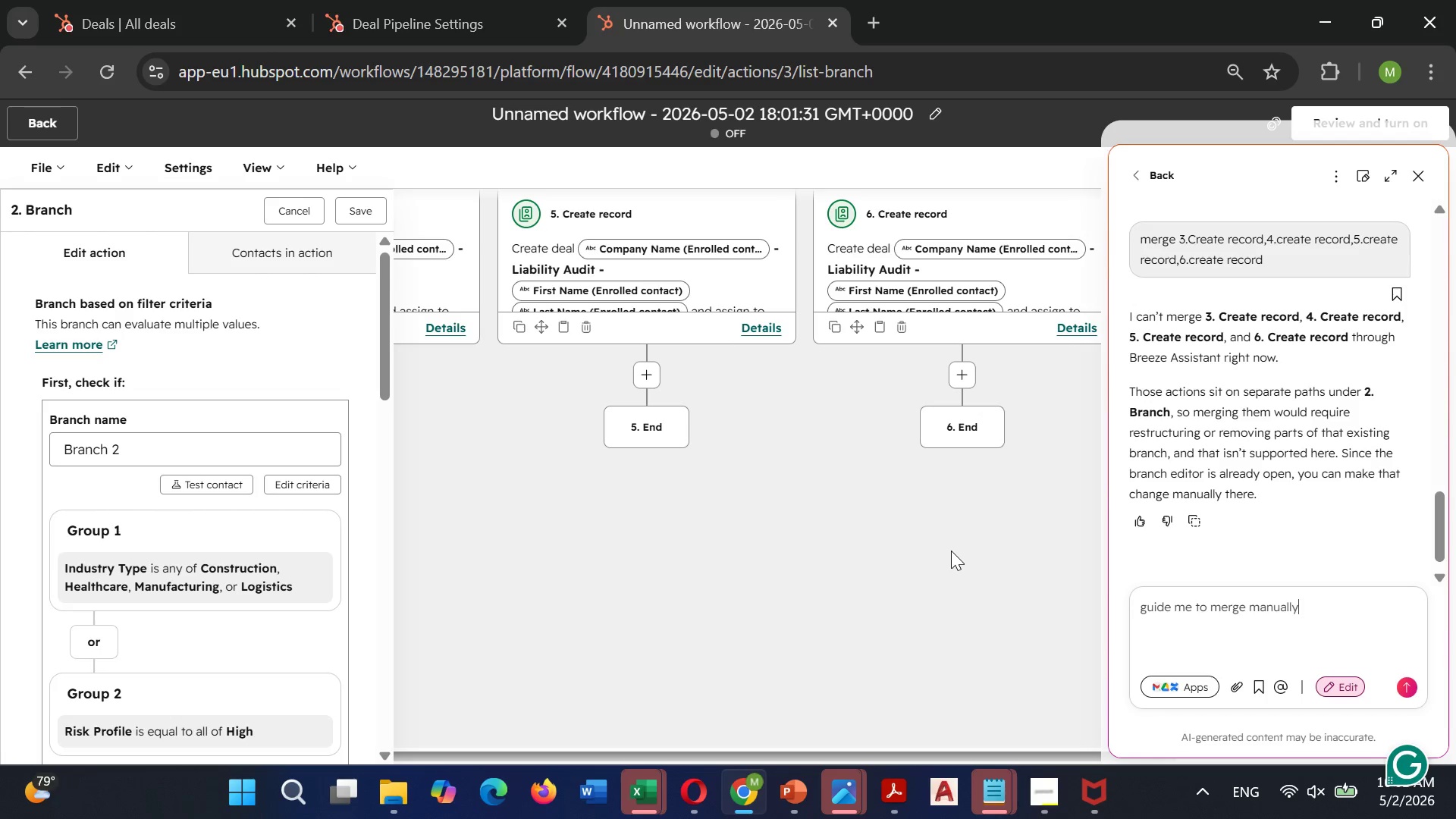 
key(Enter)
 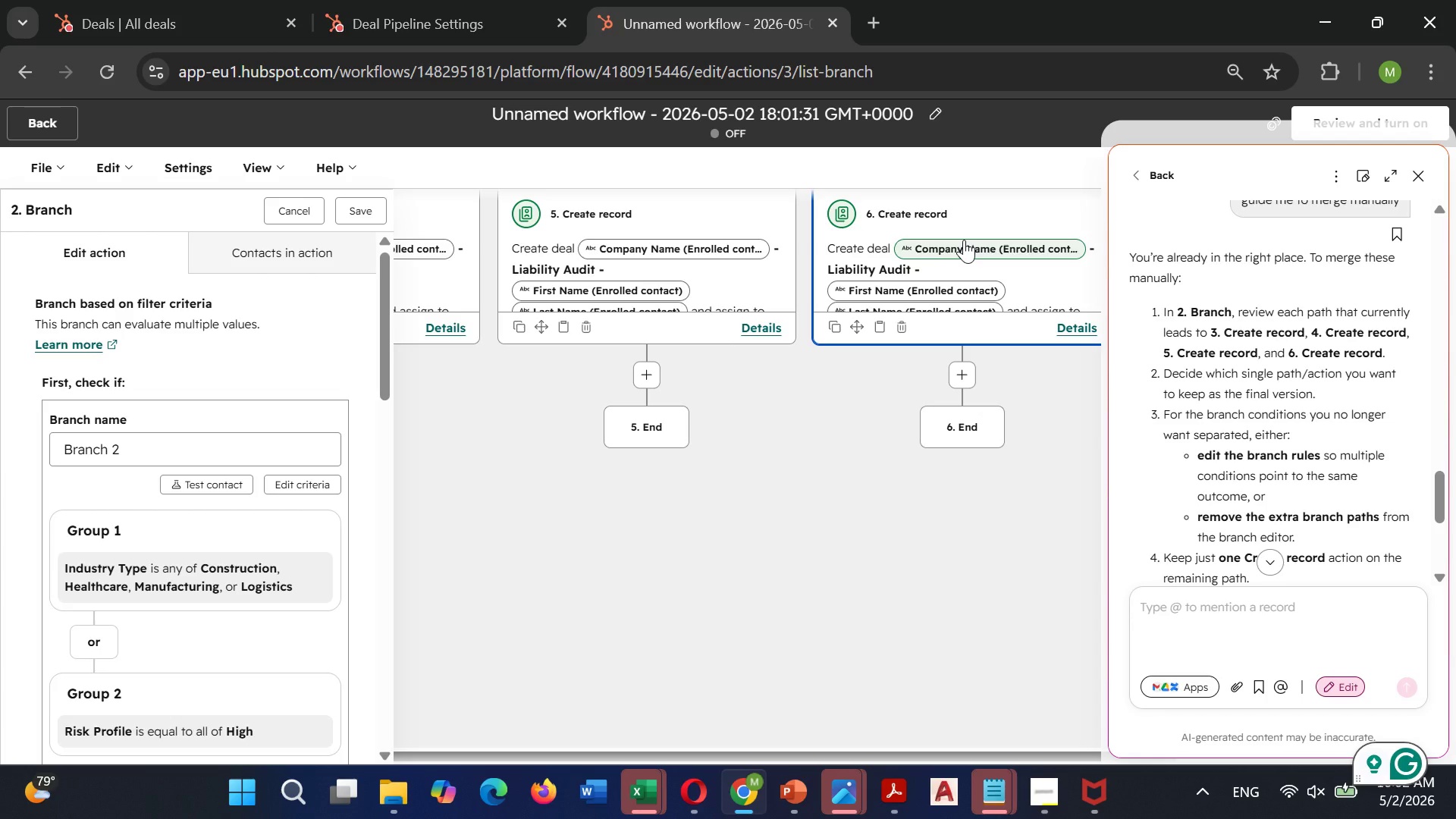 
wait(67.25)
 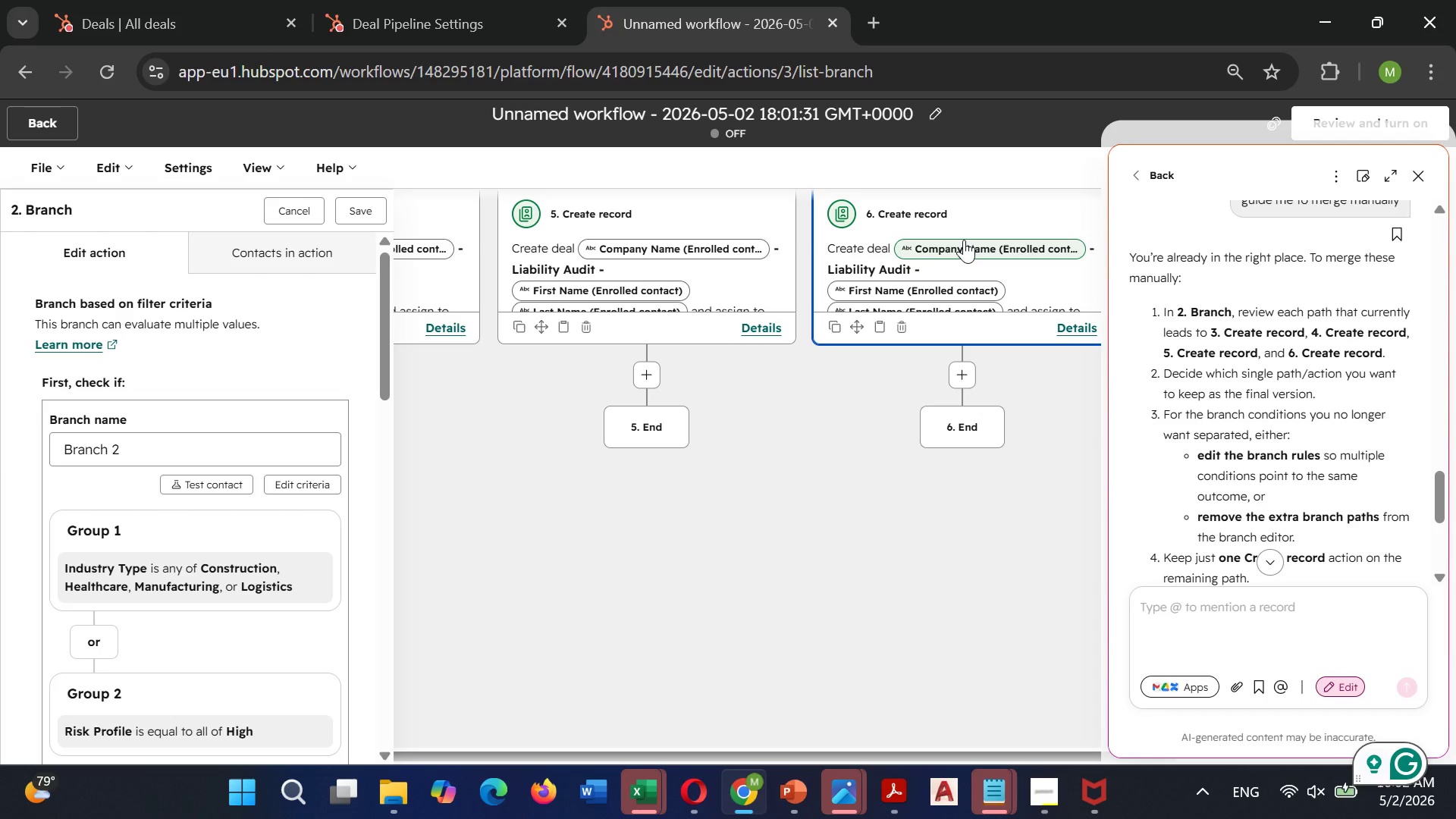 
left_click([1404, 182])
 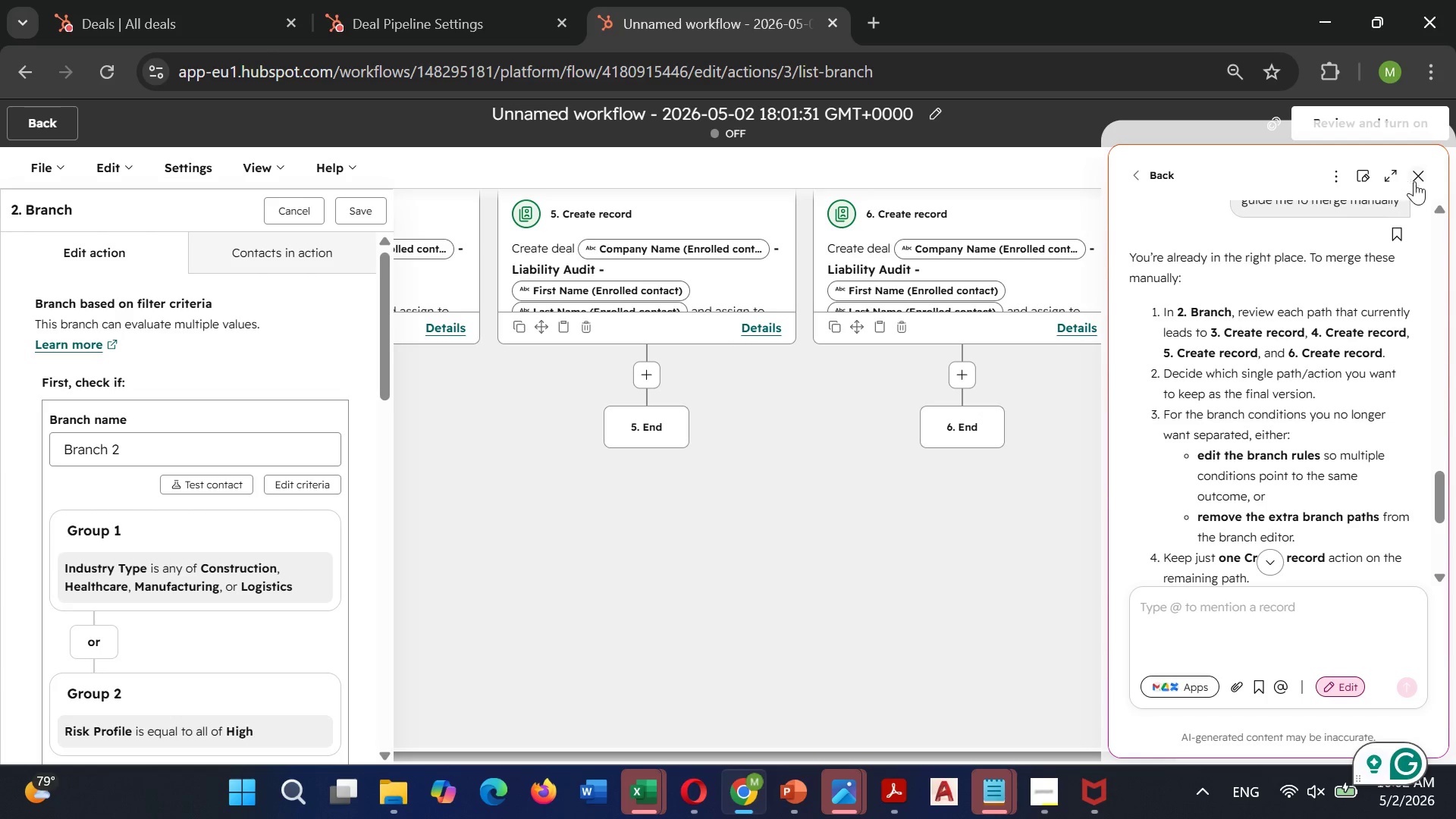 
left_click([1419, 173])
 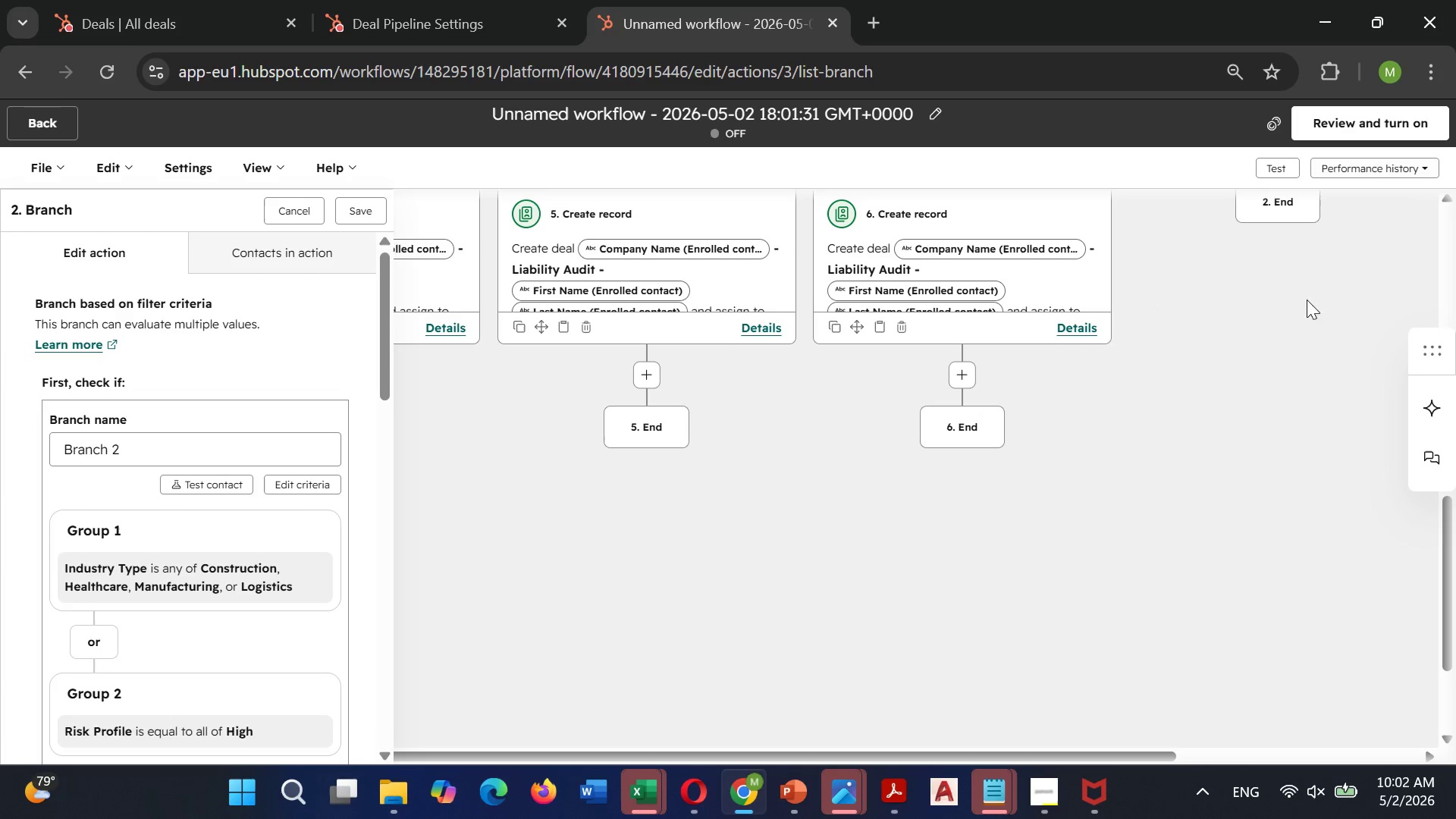 
scroll: coordinate [1304, 295], scroll_direction: up, amount: 2.0
 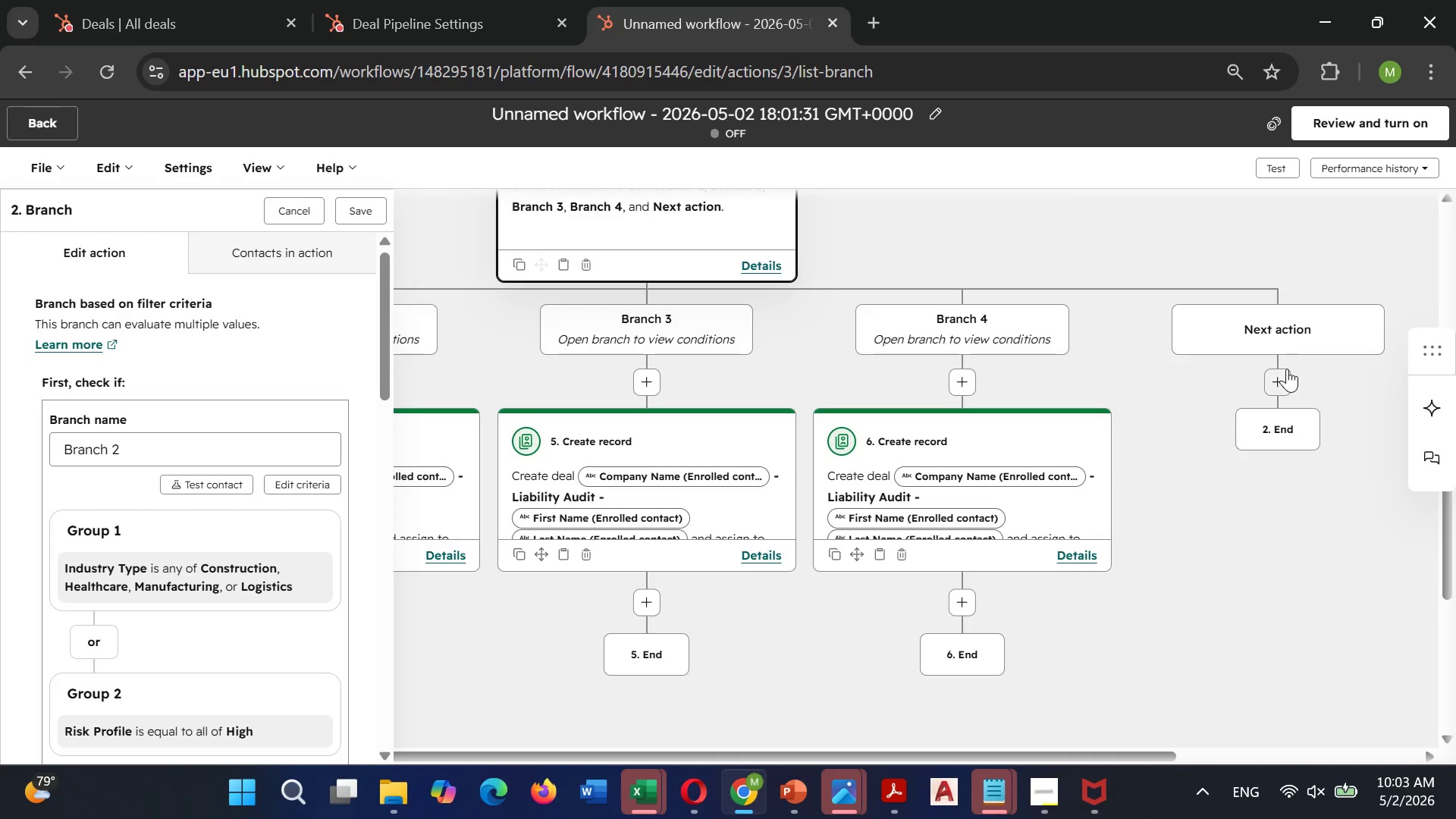 
left_click([1282, 372])
 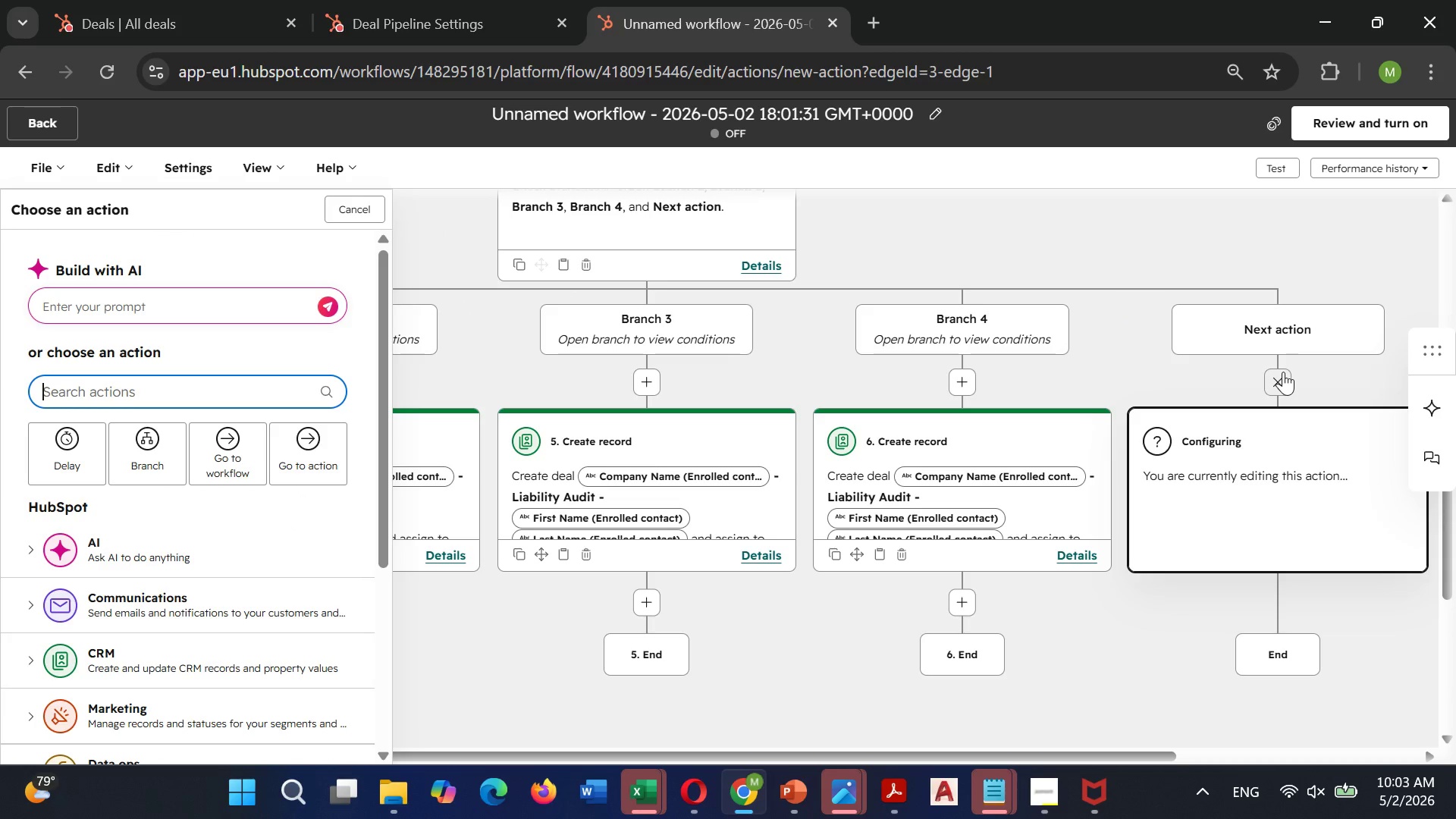 
wait(8.69)
 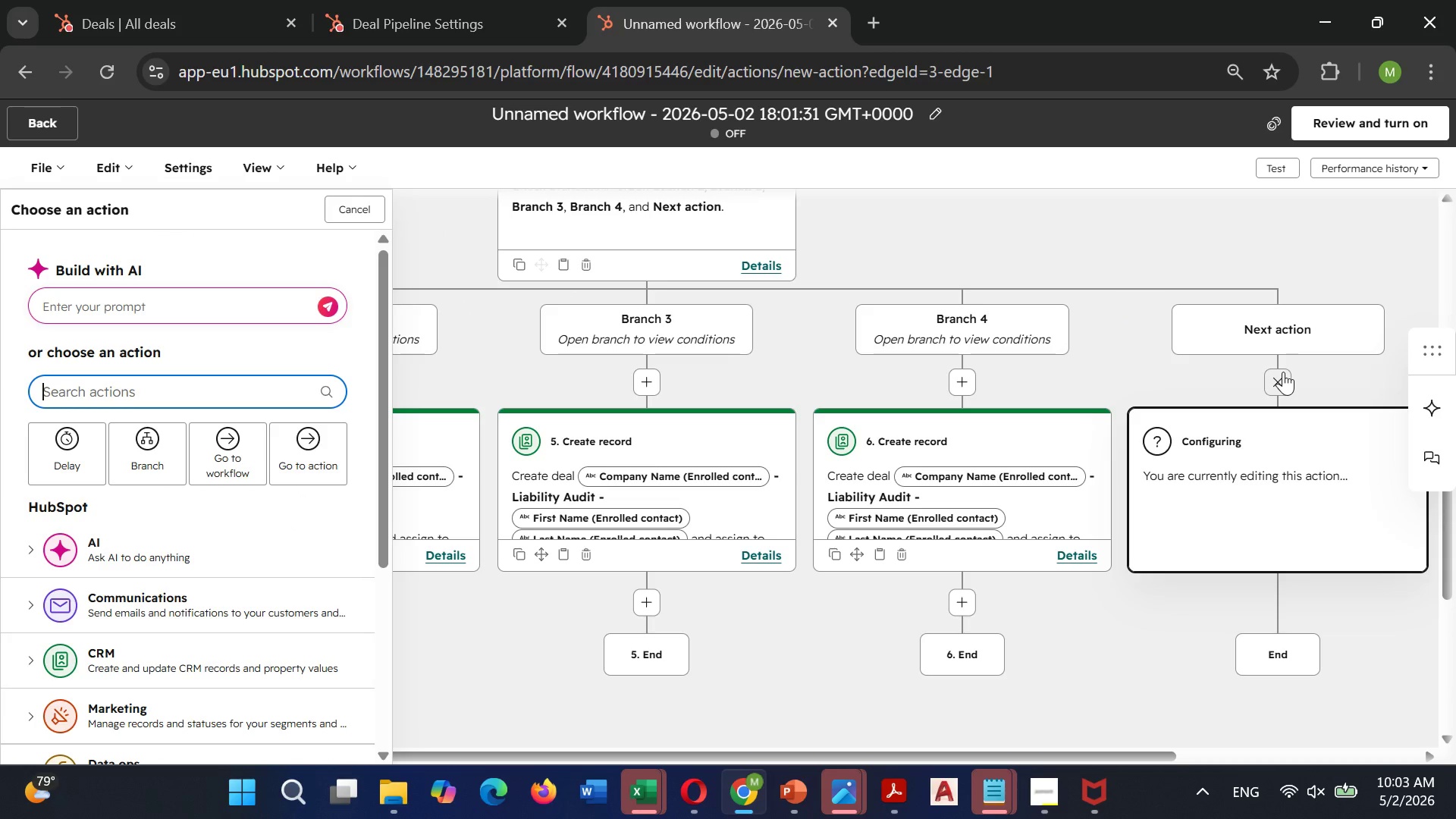 
left_click([1280, 379])
 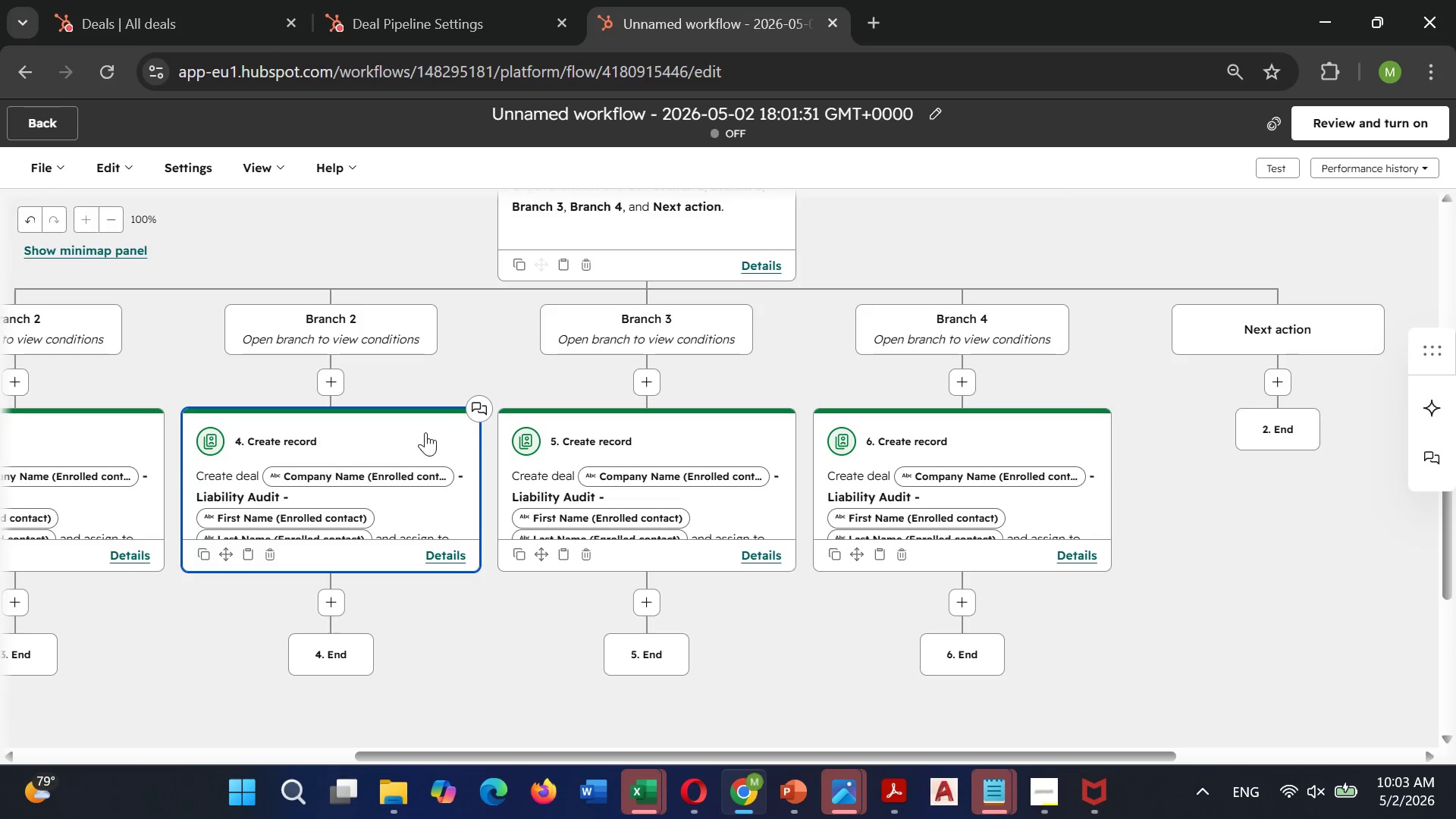 
scroll: coordinate [740, 425], scroll_direction: up, amount: 2.0
 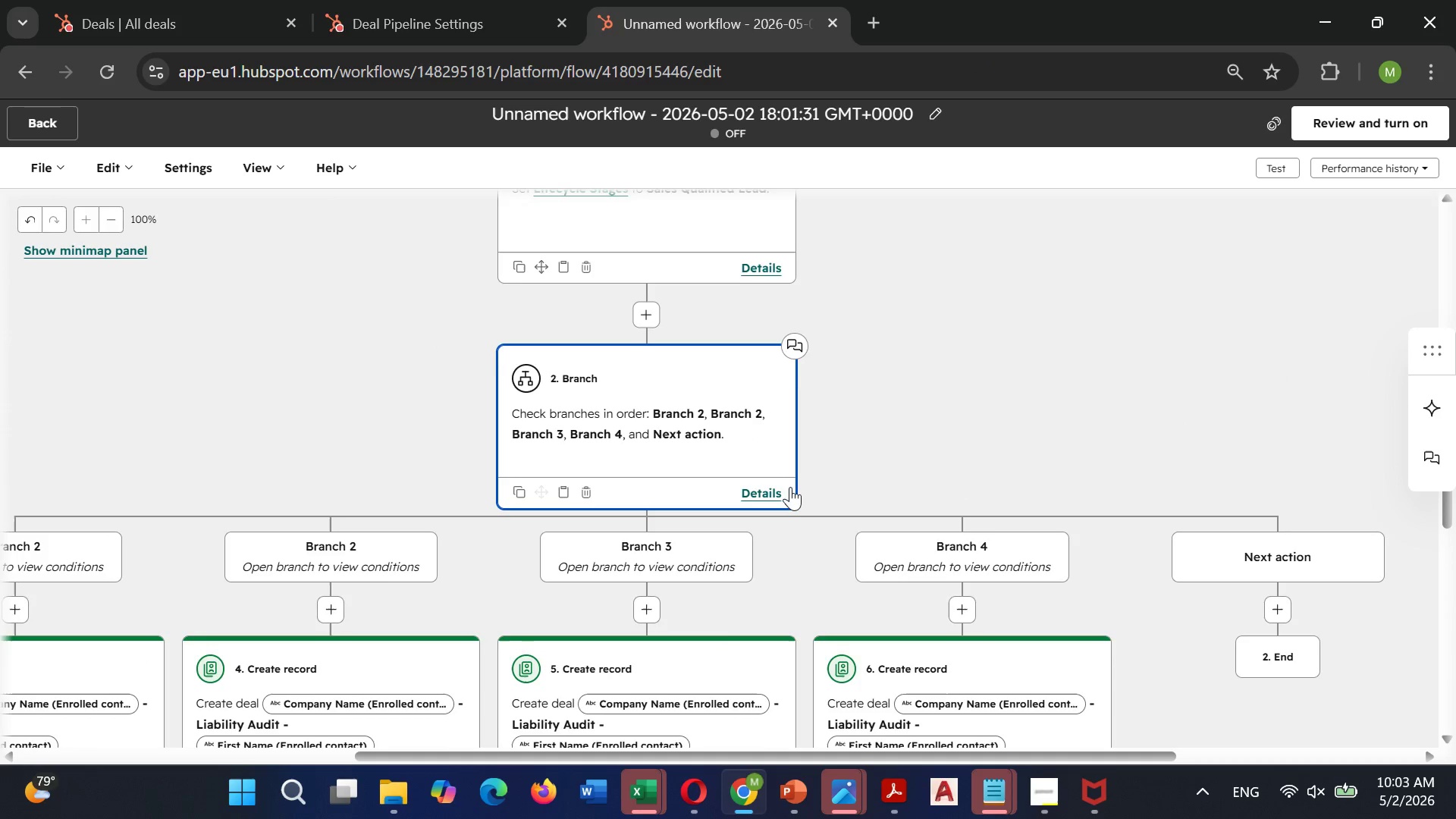 
scroll: coordinate [790, 485], scroll_direction: down, amount: 4.0
 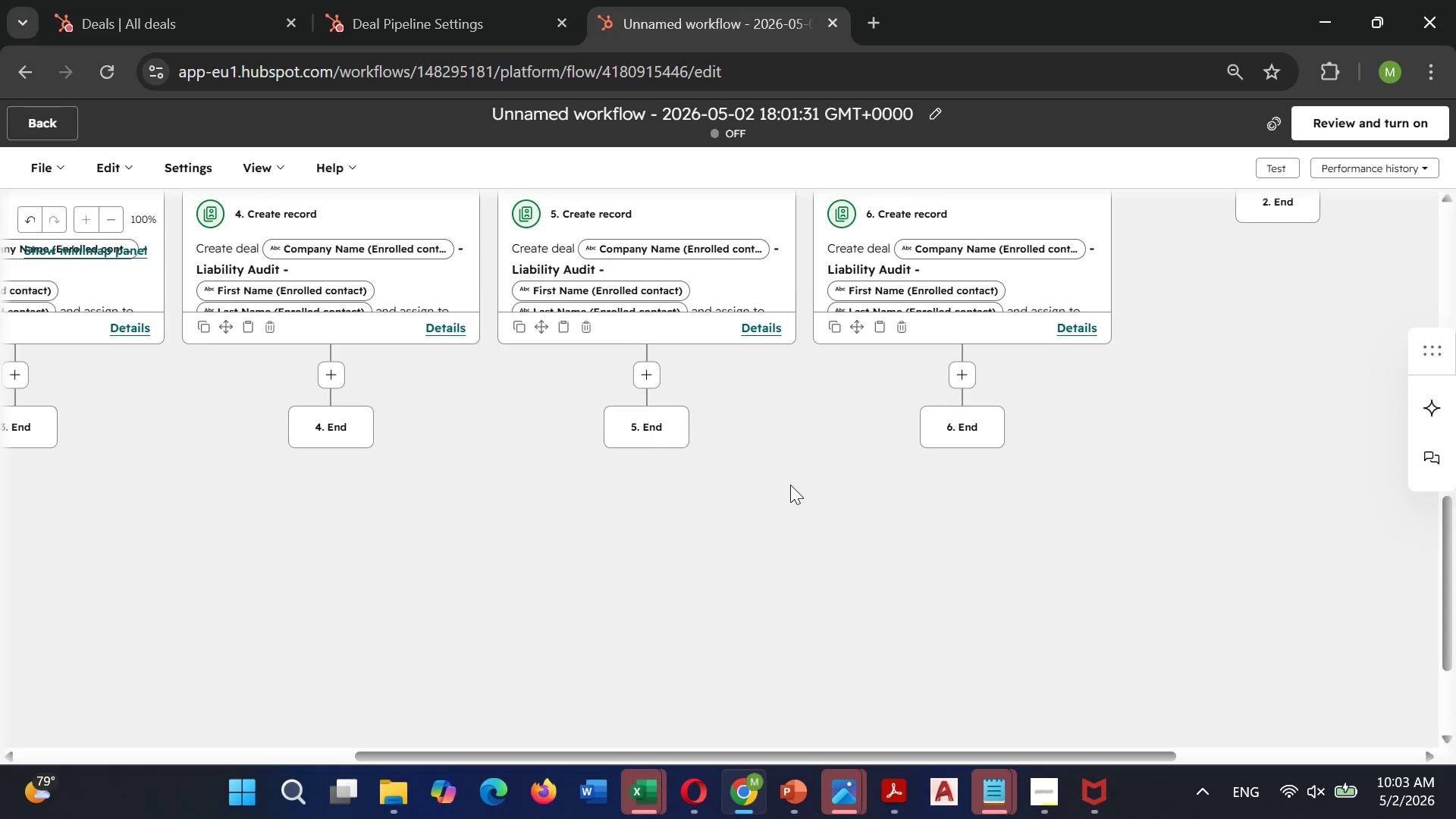 
scroll: coordinate [790, 485], scroll_direction: up, amount: 1.0
 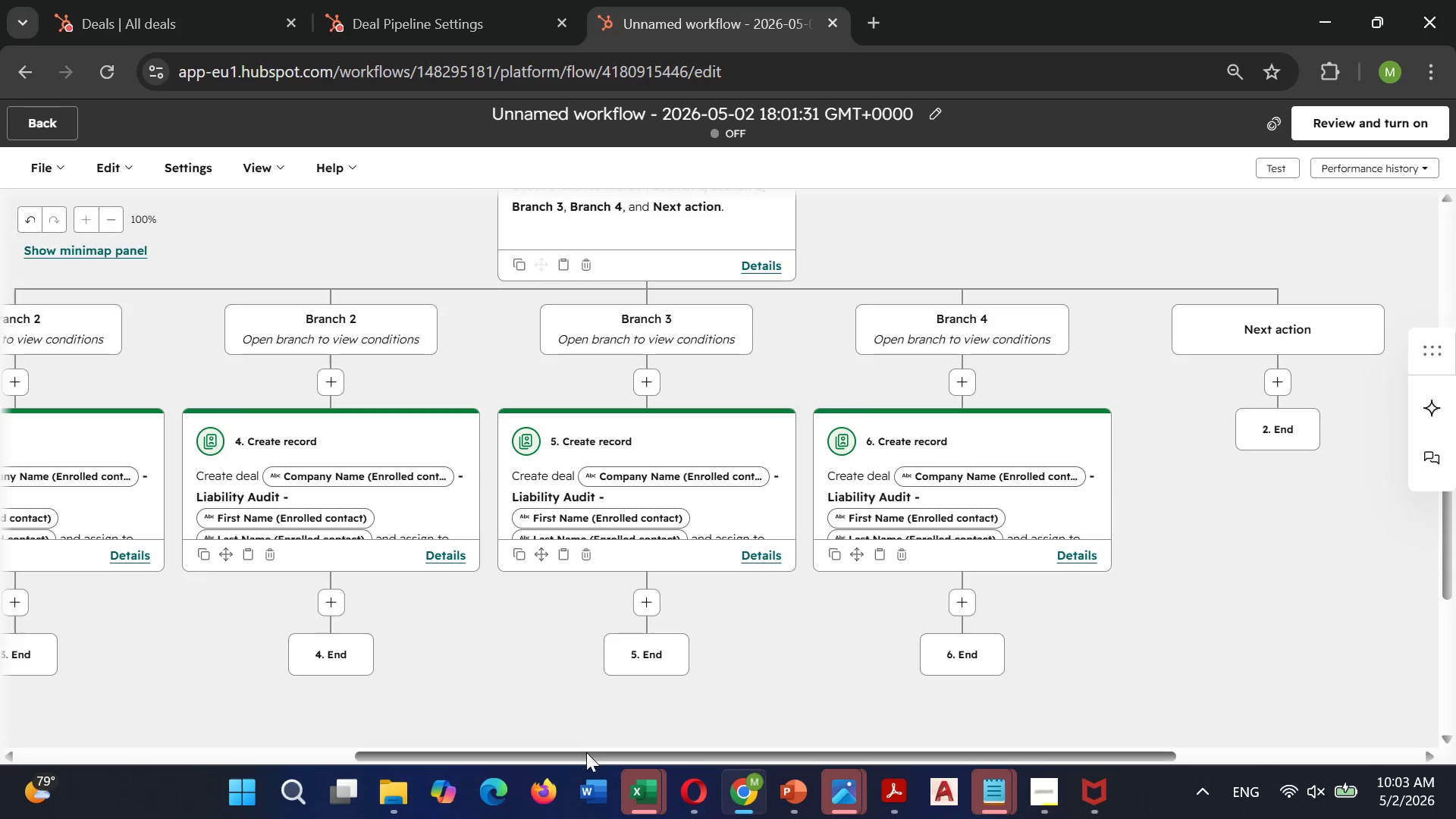 
left_click_drag(start_coordinate=[579, 757], to_coordinate=[237, 684])
 